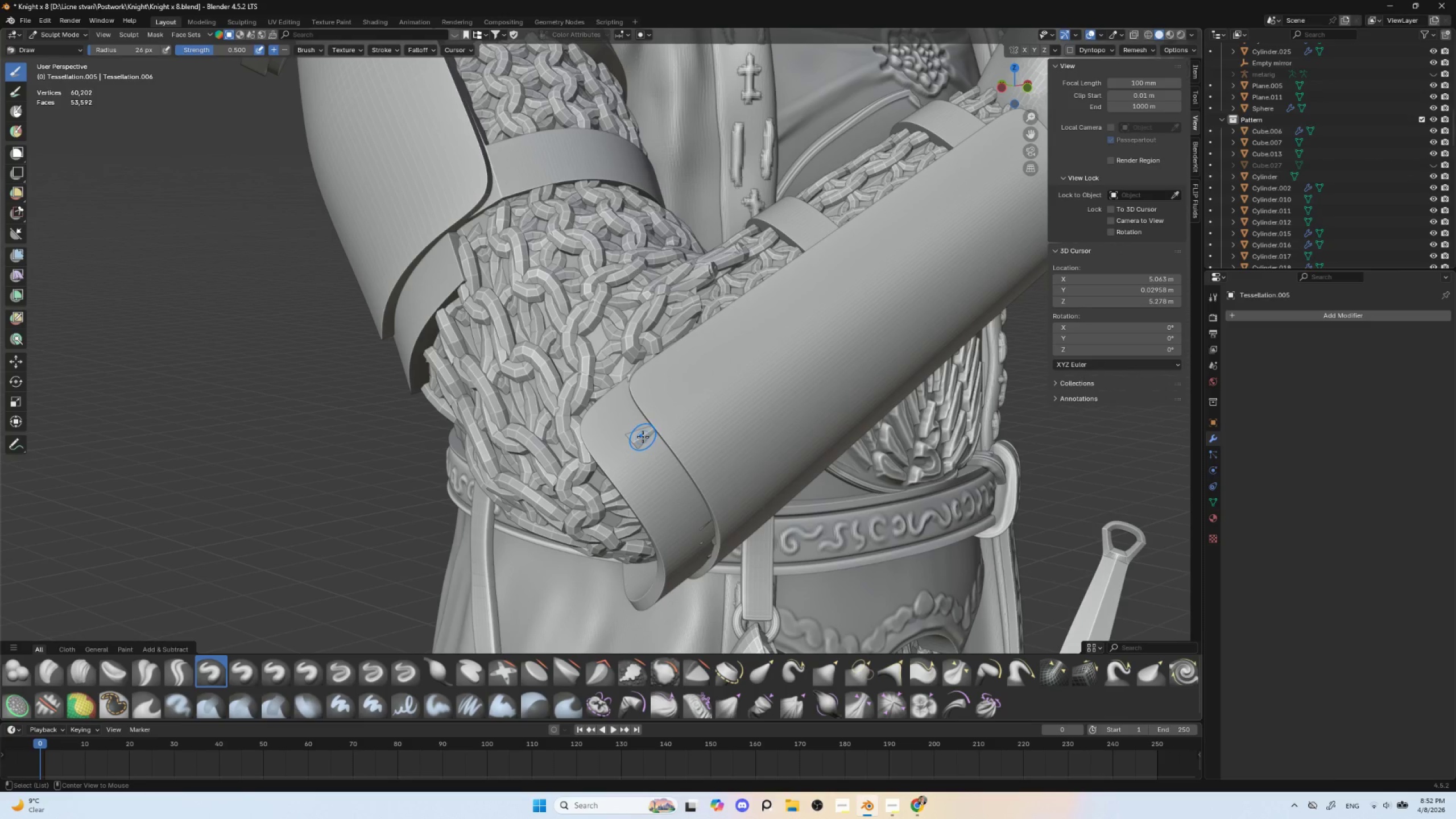 
hold_key(key=ControlLeft, duration=0.52)
 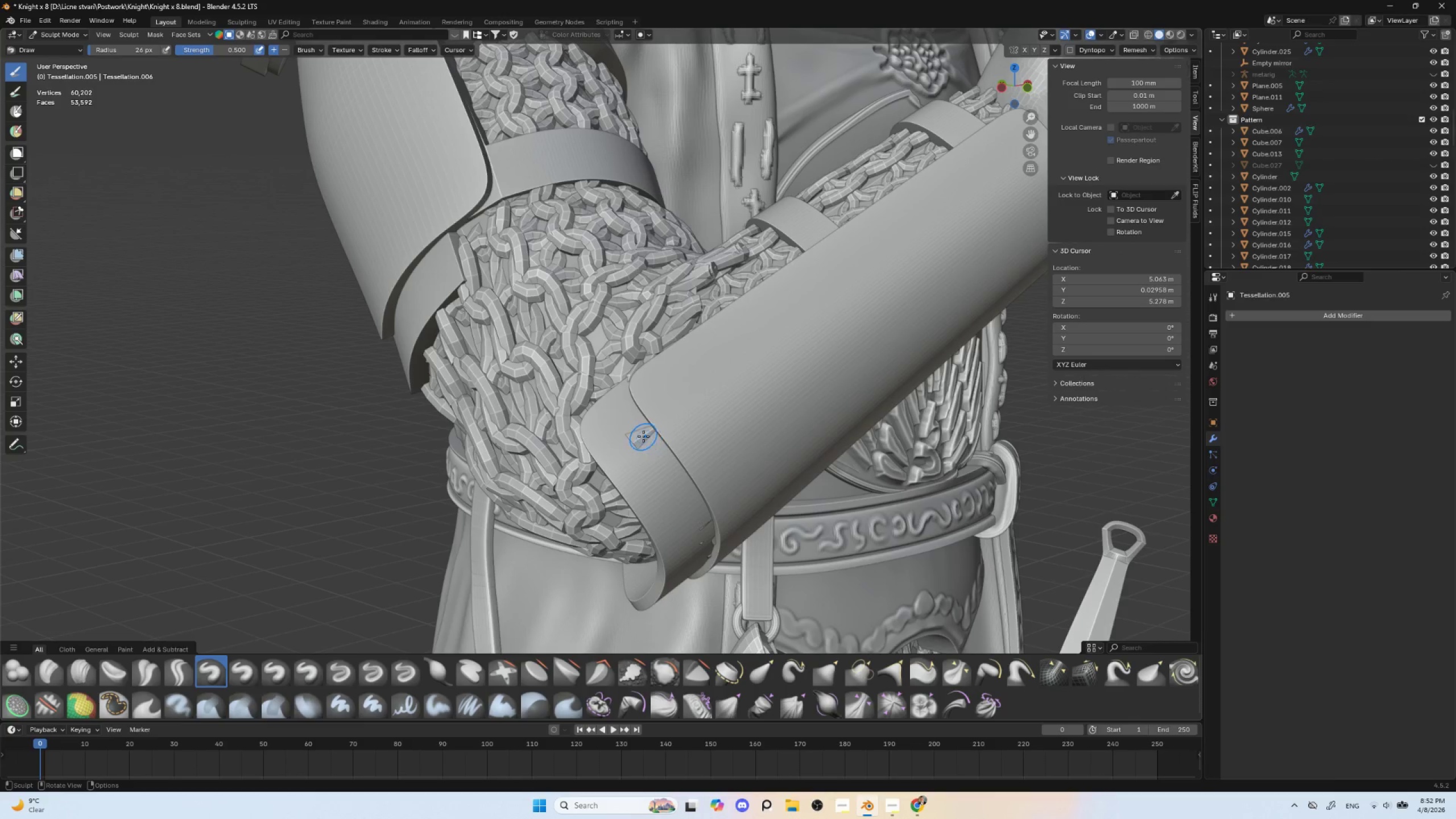 
key(Alt+Q)
 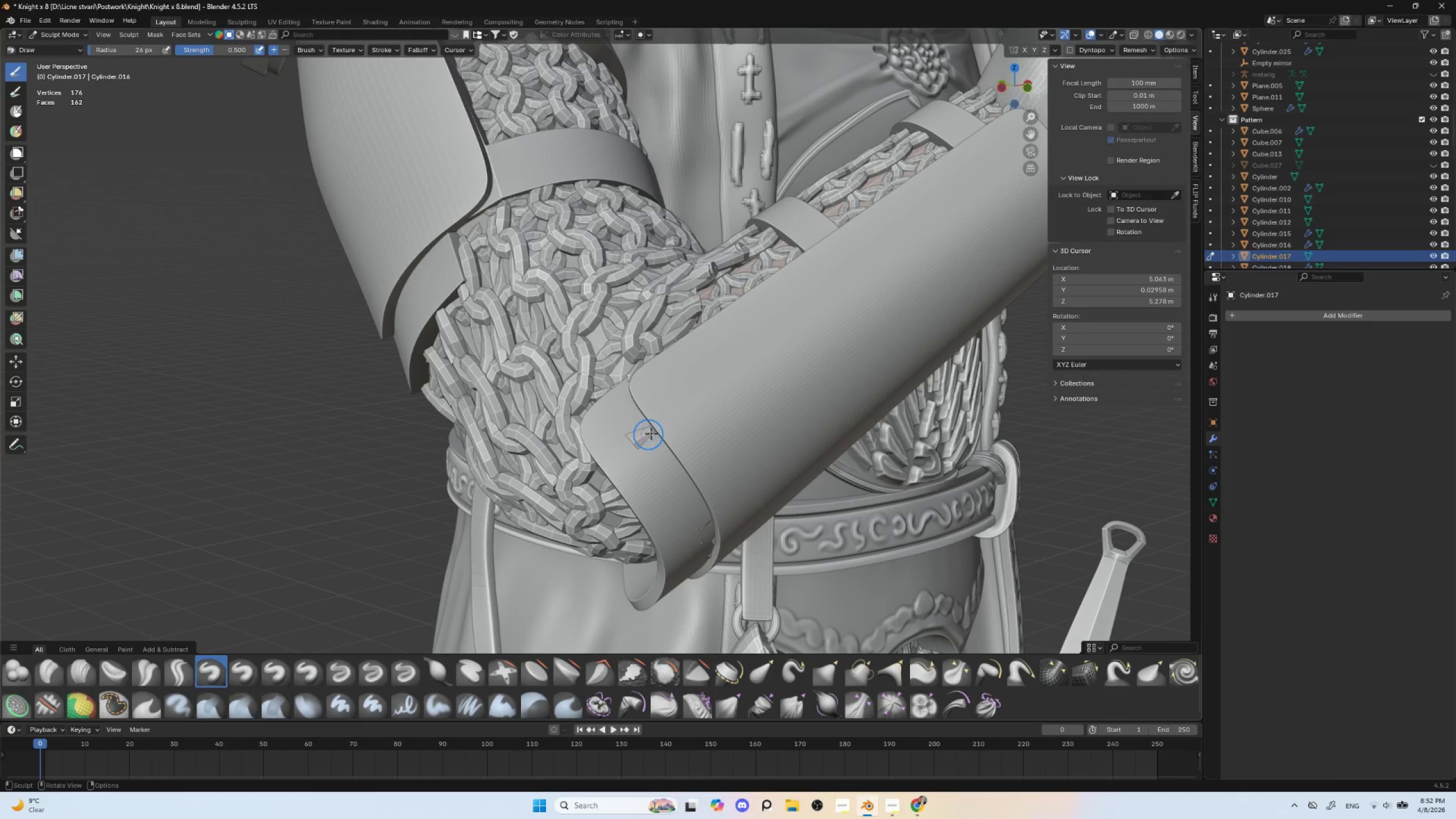 
hold_key(key=ControlLeft, duration=1.16)
left_click_drag(start_coordinate=[649, 435], to_coordinate=[639, 429])
 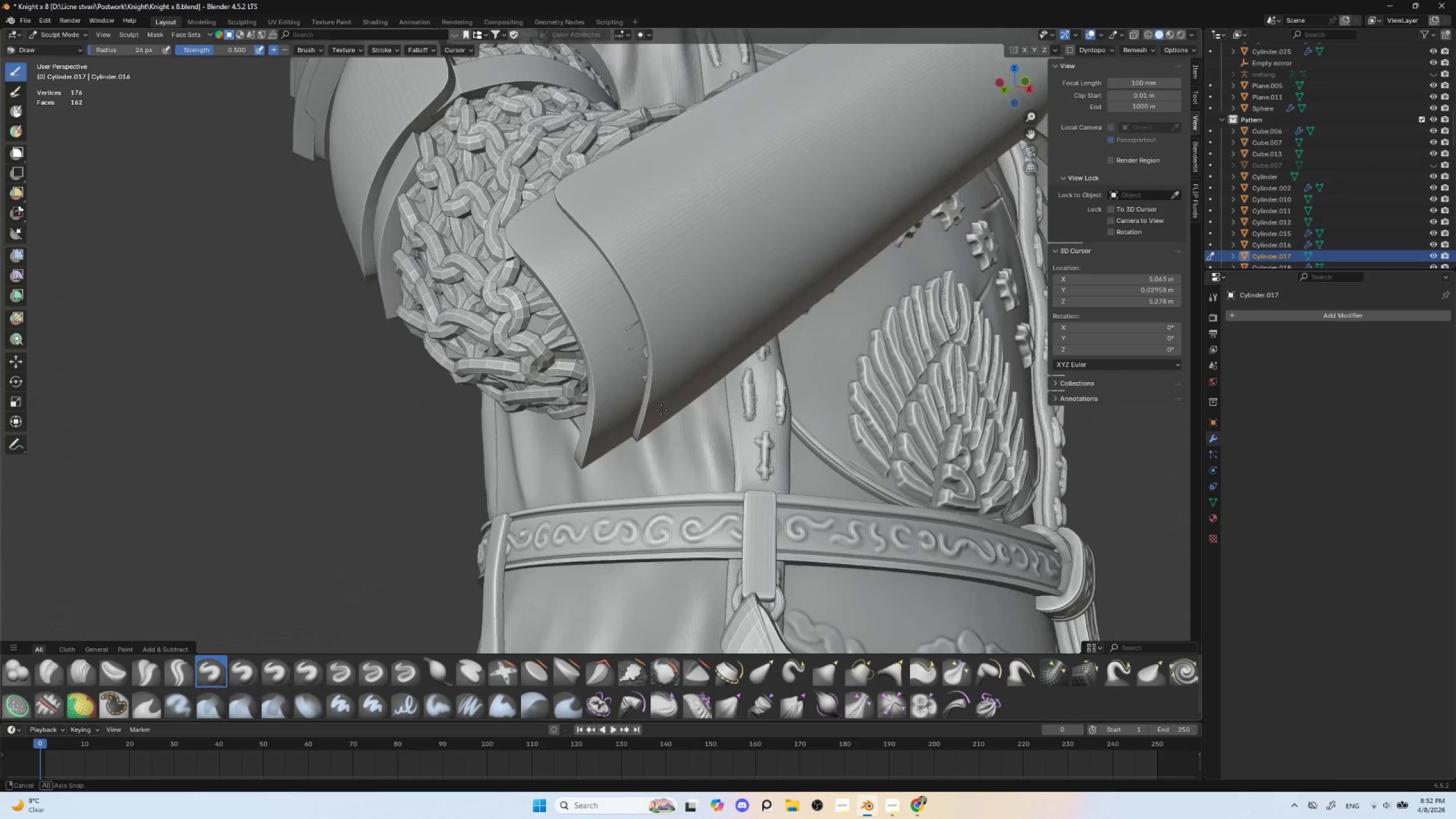 
hold_key(key=ControlLeft, duration=1.53)
left_click_drag(start_coordinate=[642, 336], to_coordinate=[646, 355])
 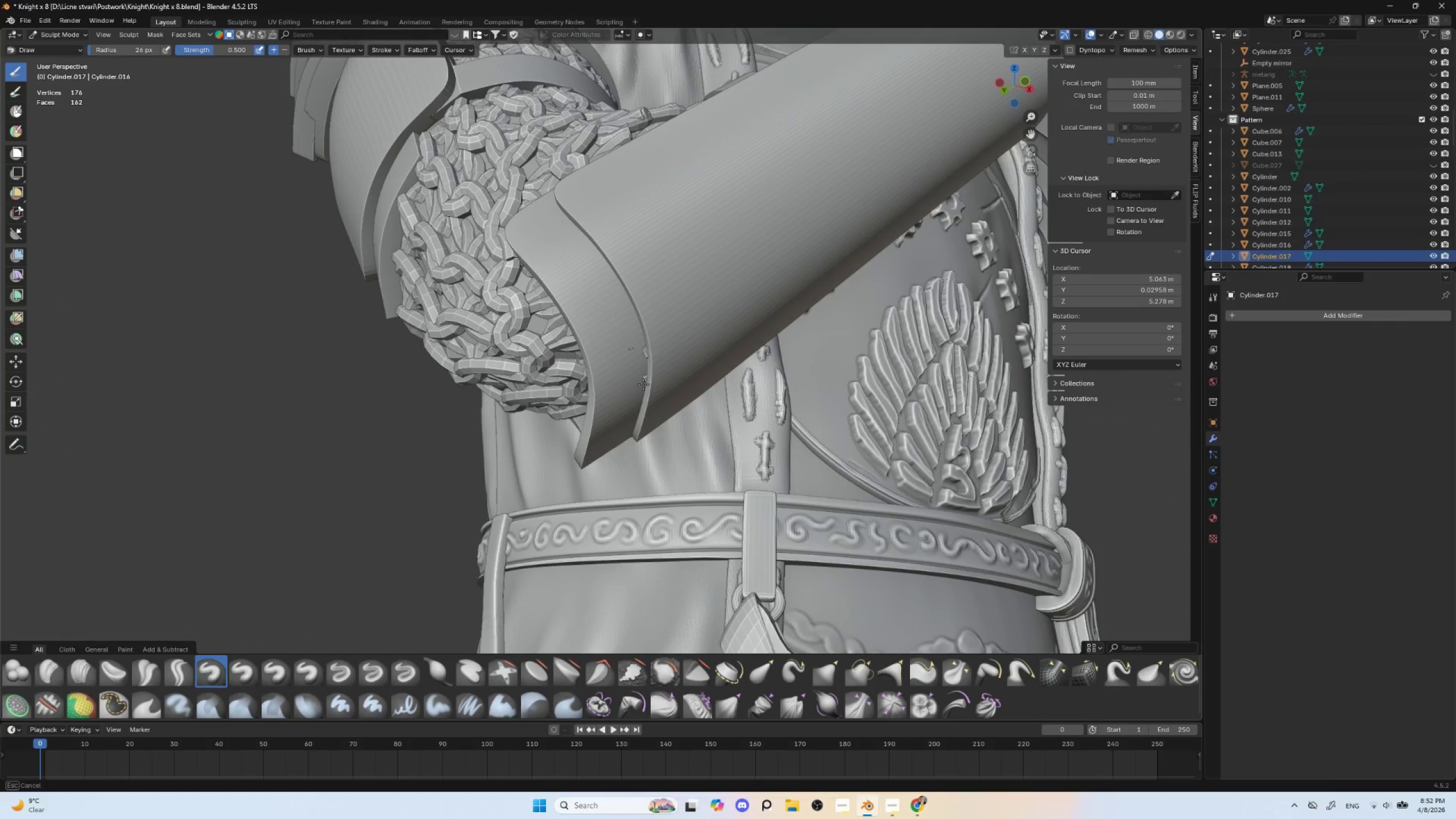 
key(Control+ControlLeft)
 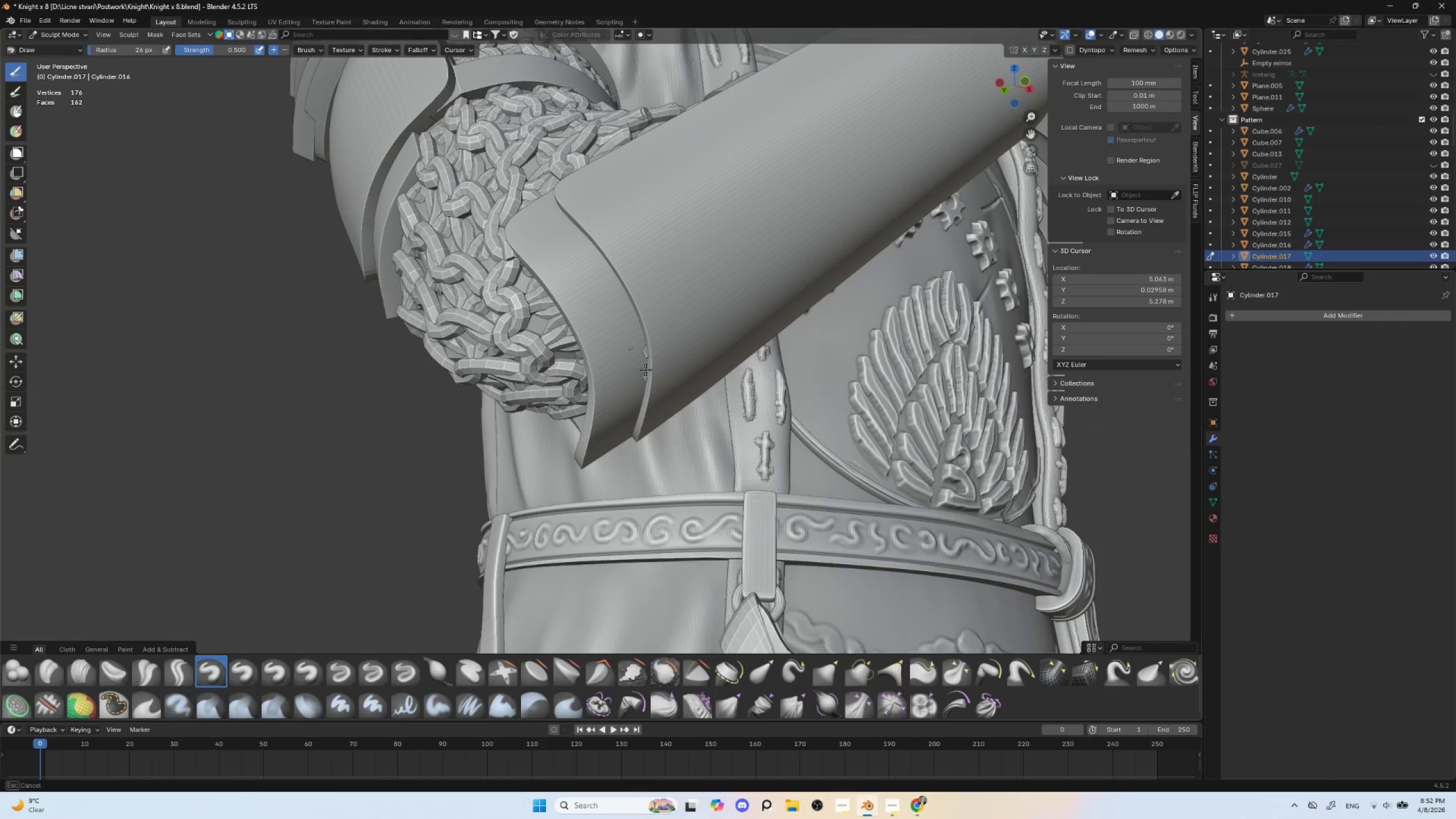 
key(Control+ControlLeft)
 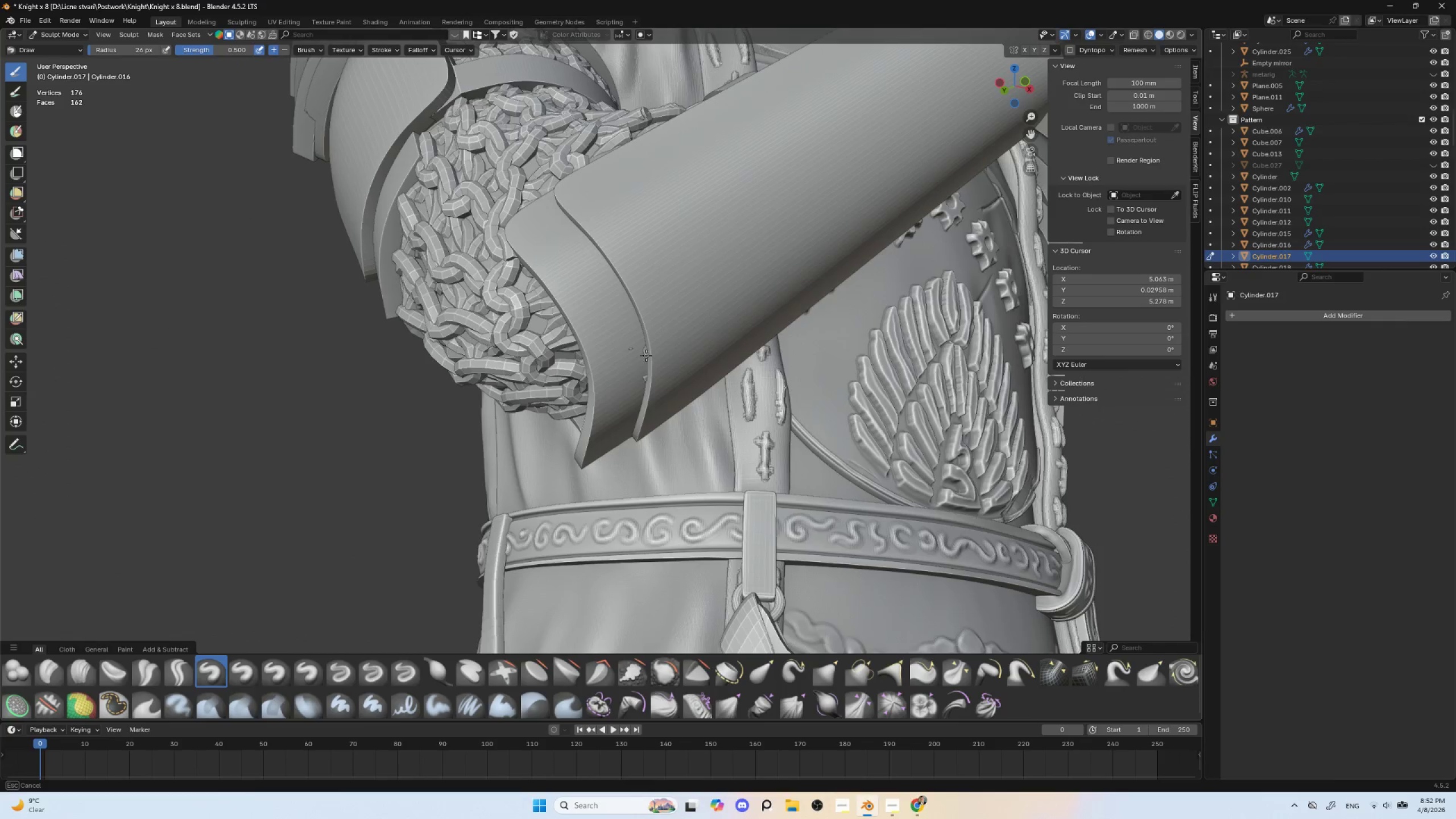 
key(Control+ControlLeft)
 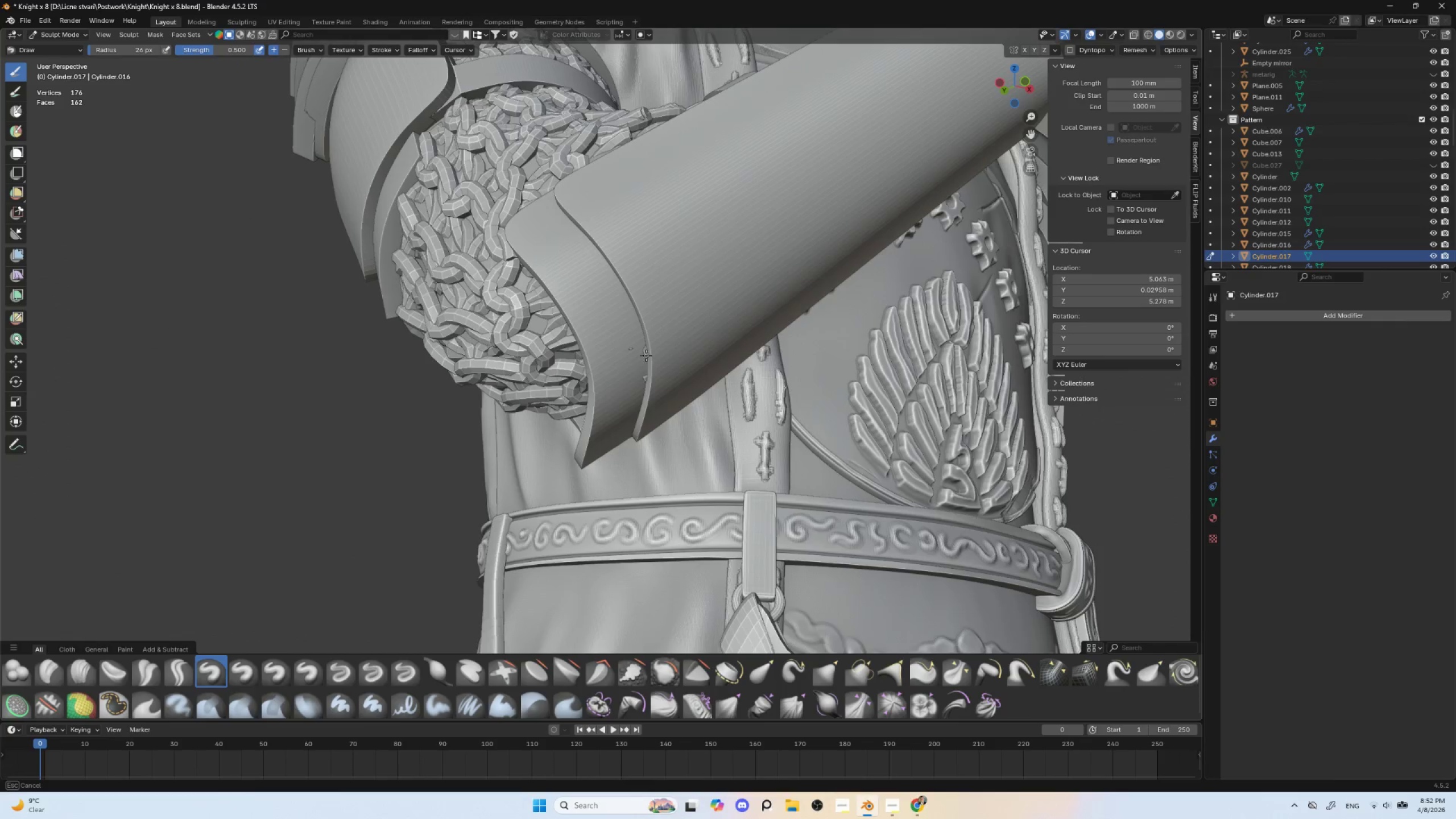 
key(Control+ControlLeft)
 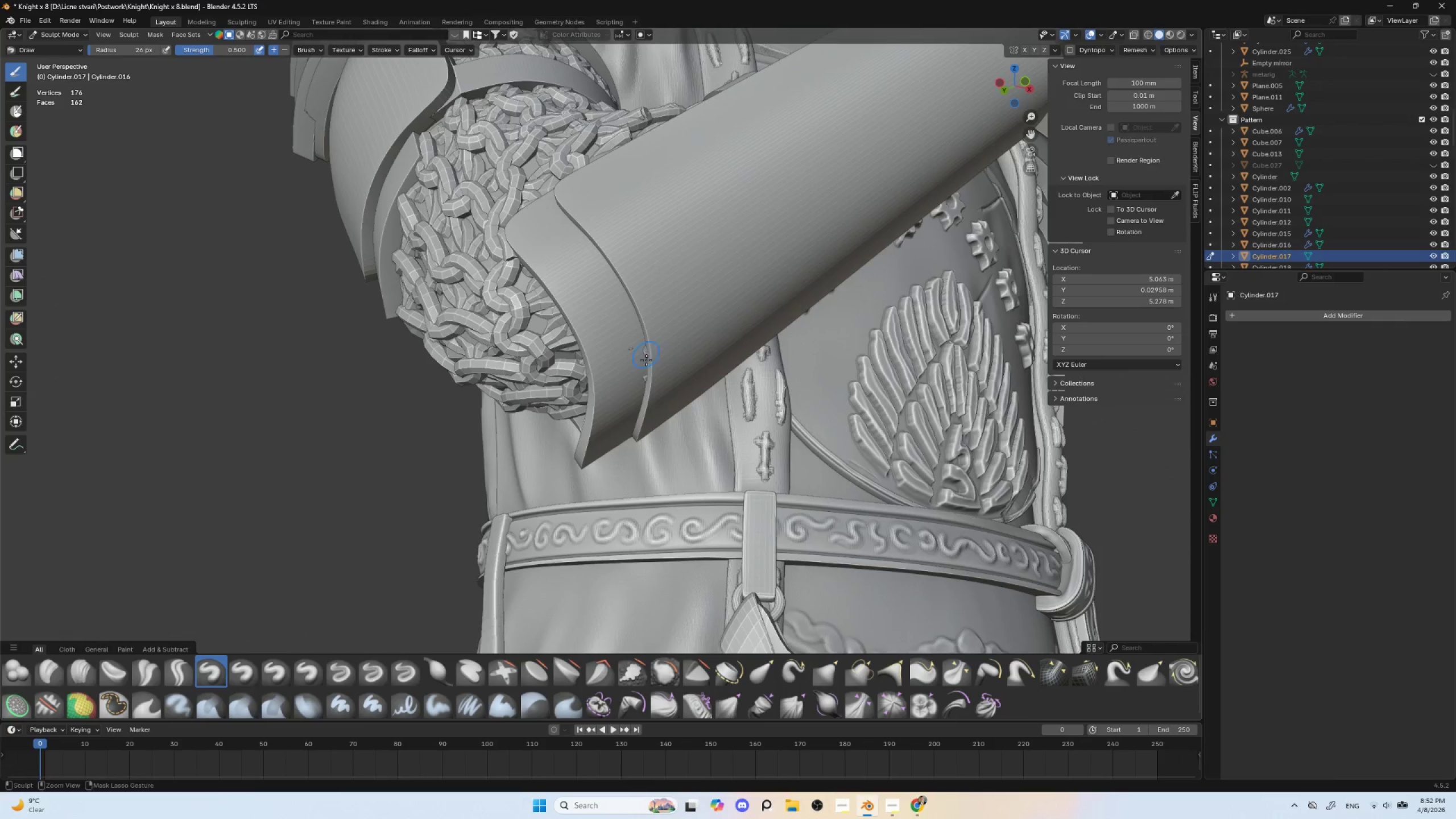 
key(Control+ControlLeft)
 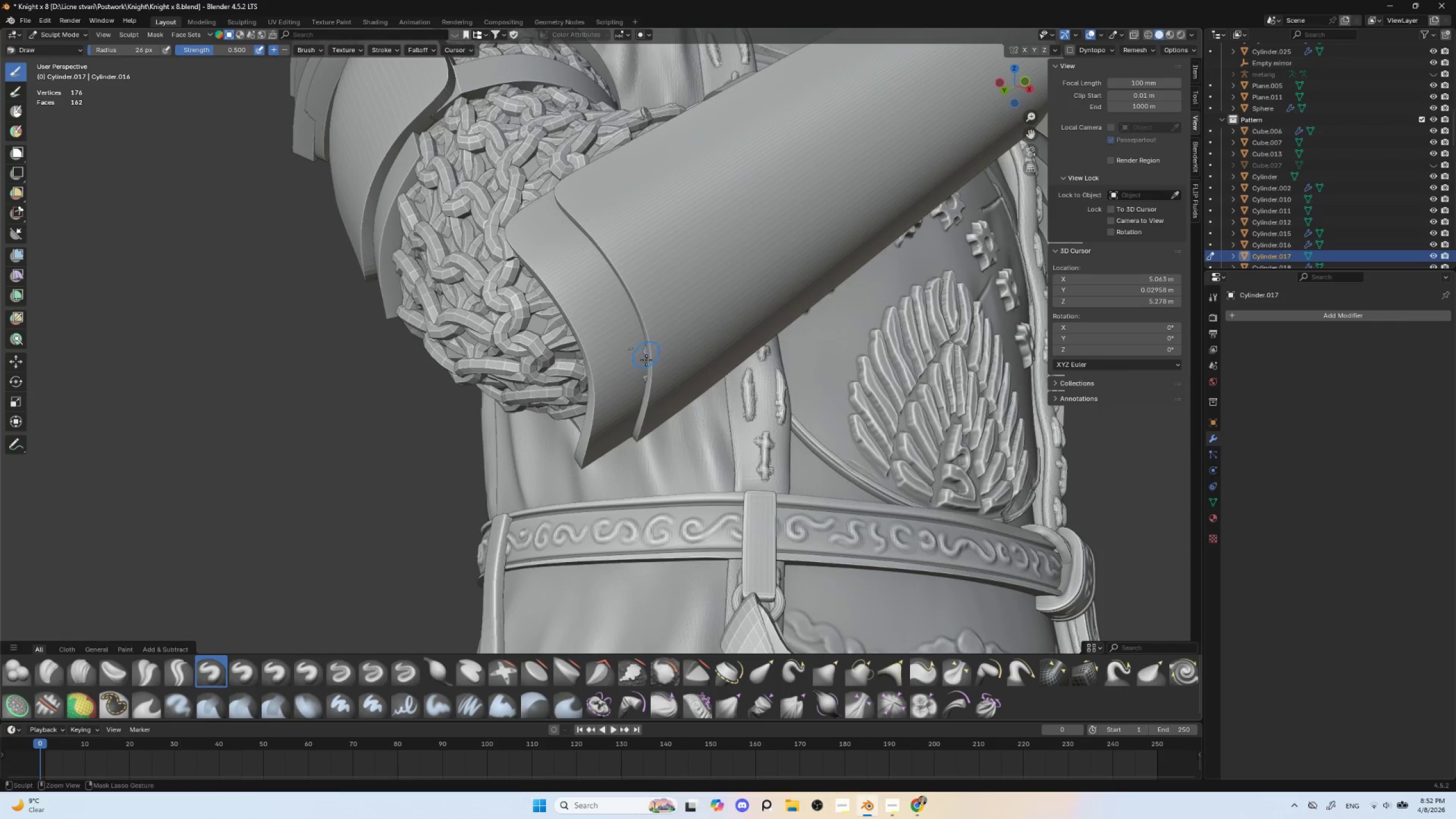 
key(Control+ControlLeft)
 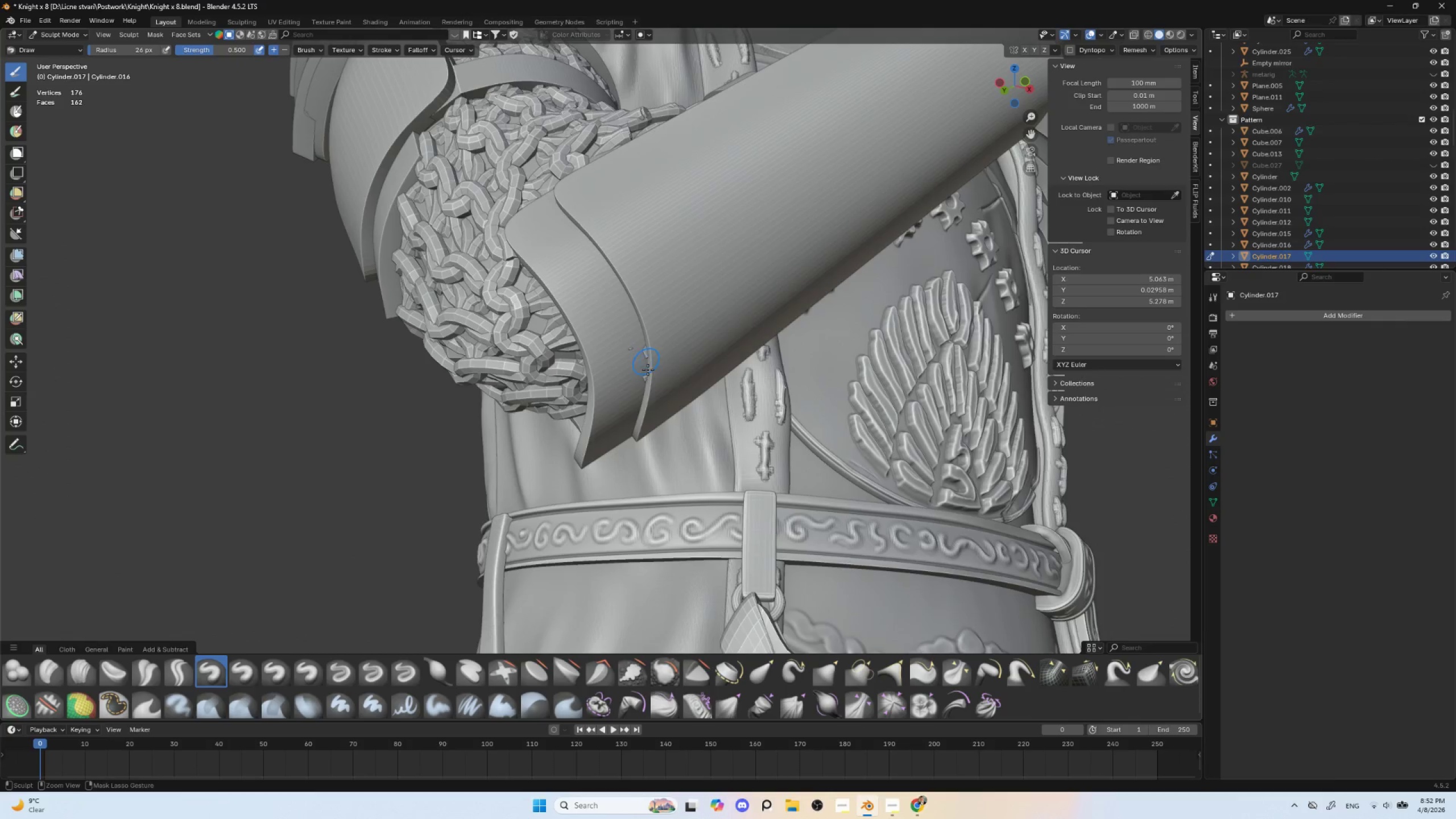 
key(Control+ControlLeft)
 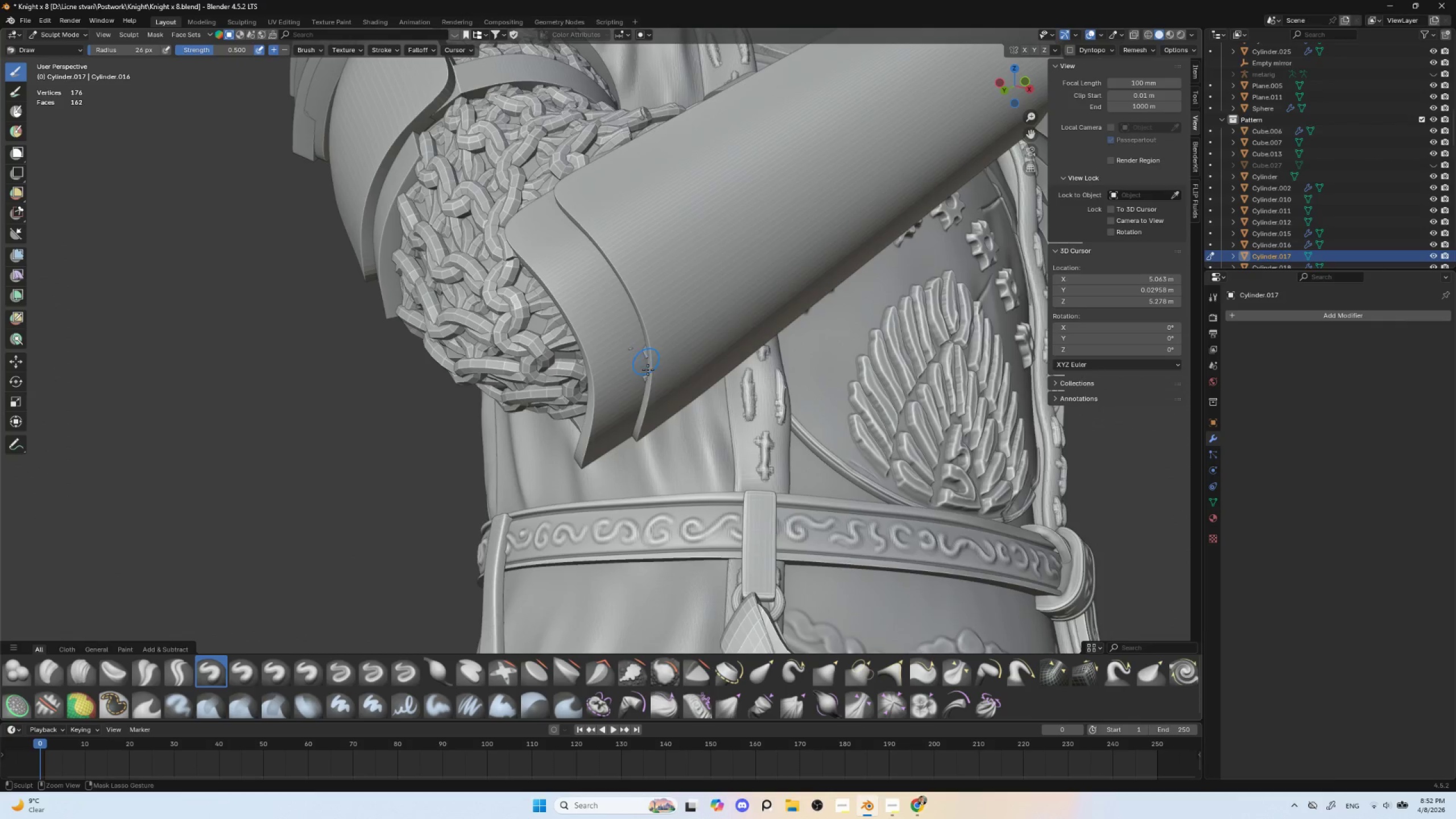 
key(Control+ControlLeft)
 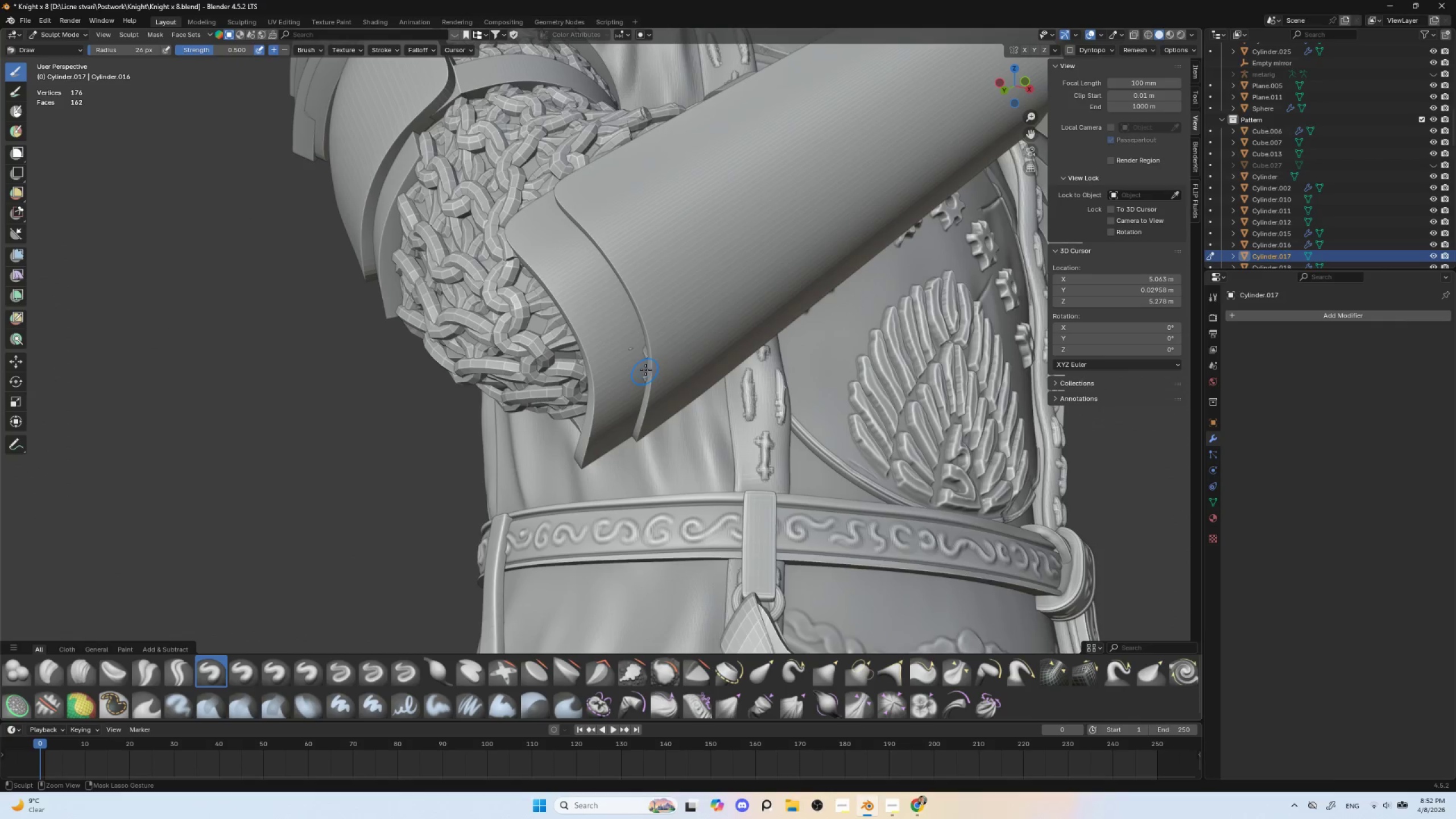 
hold_key(key=ControlLeft, duration=1.12)
left_click_drag(start_coordinate=[646, 342], to_coordinate=[641, 383])
 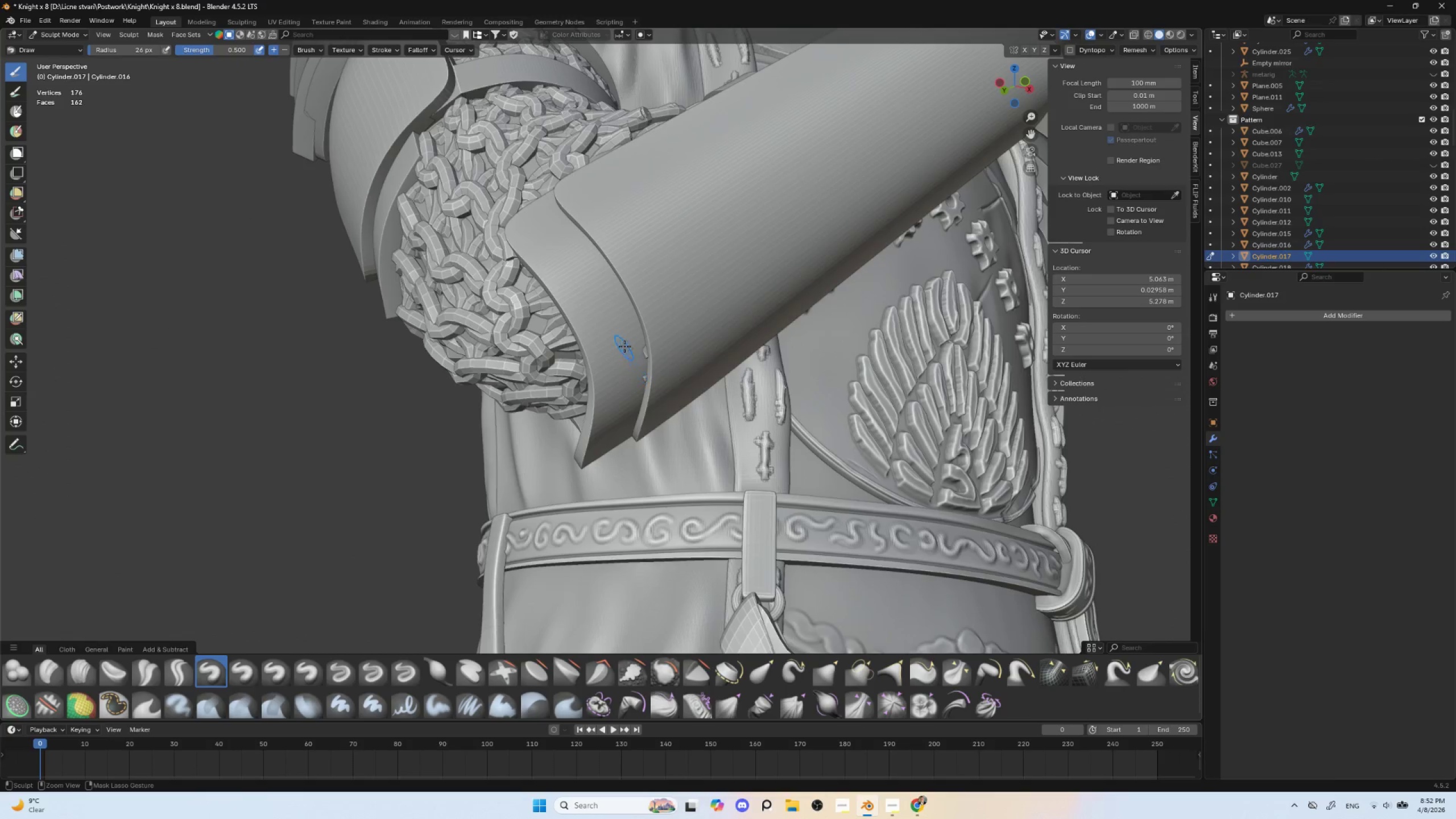 
left_click_drag(start_coordinate=[626, 345], to_coordinate=[629, 351])
 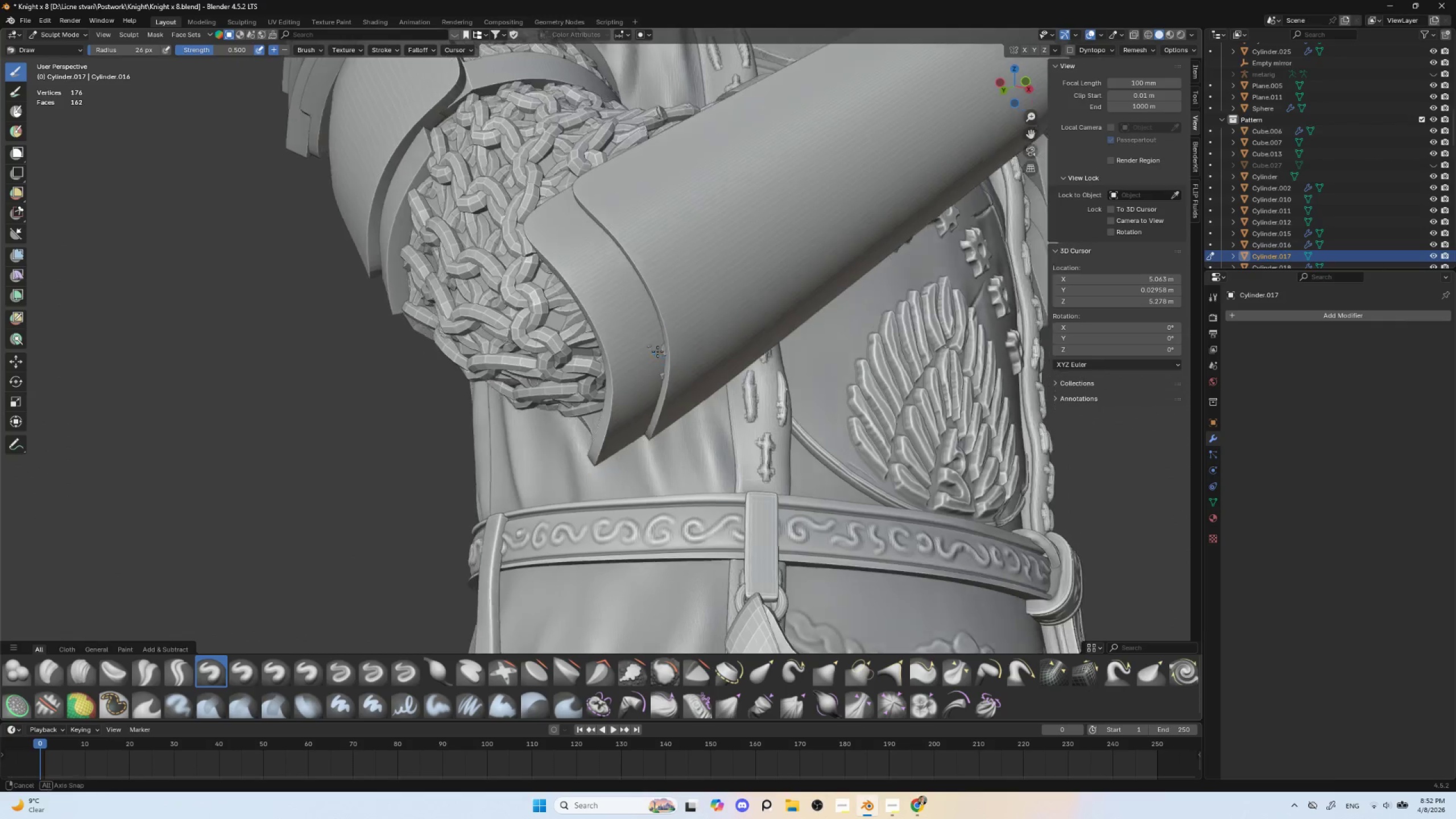 
left_click([666, 346])
 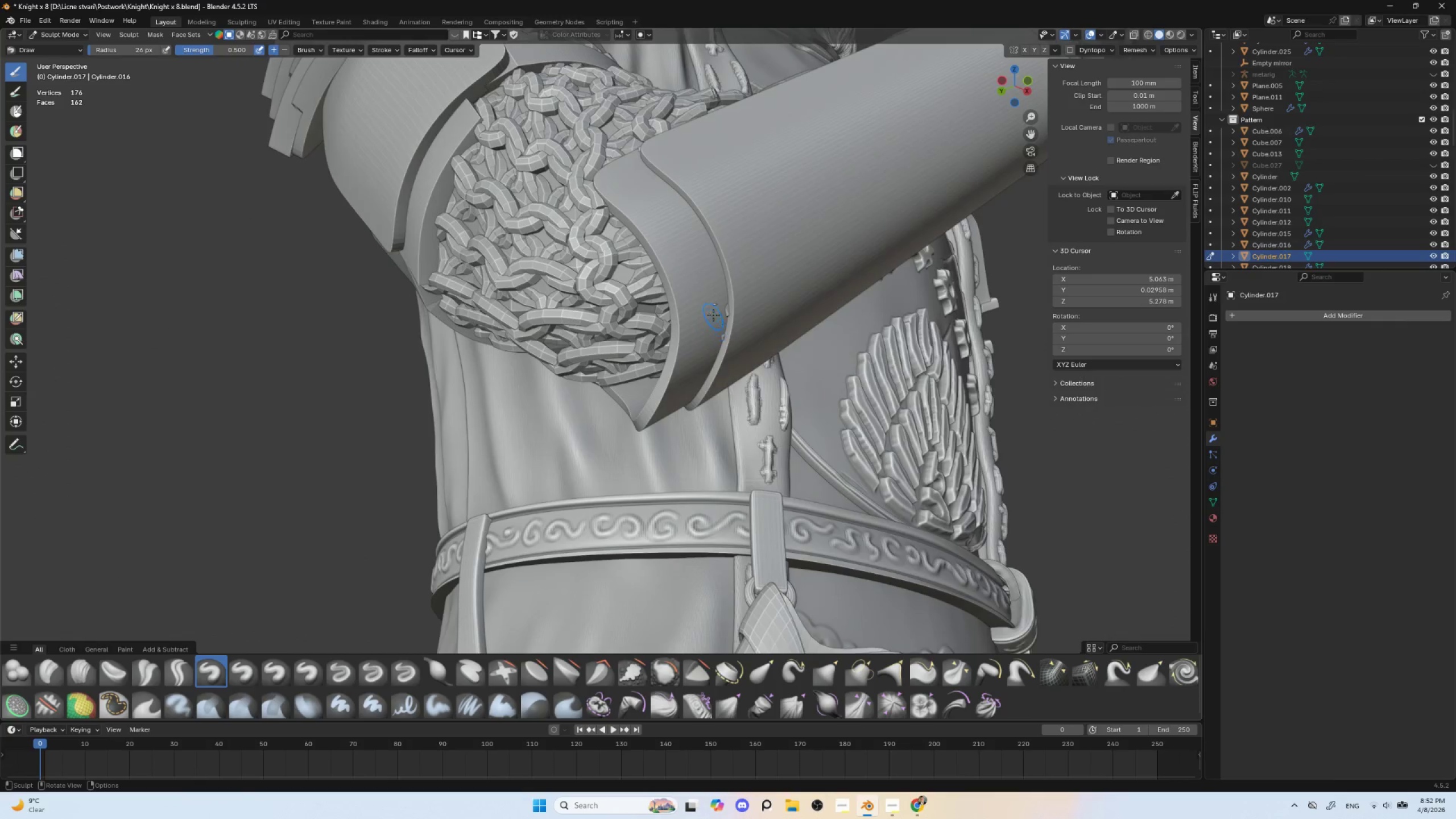 
key(Alt+Q)
 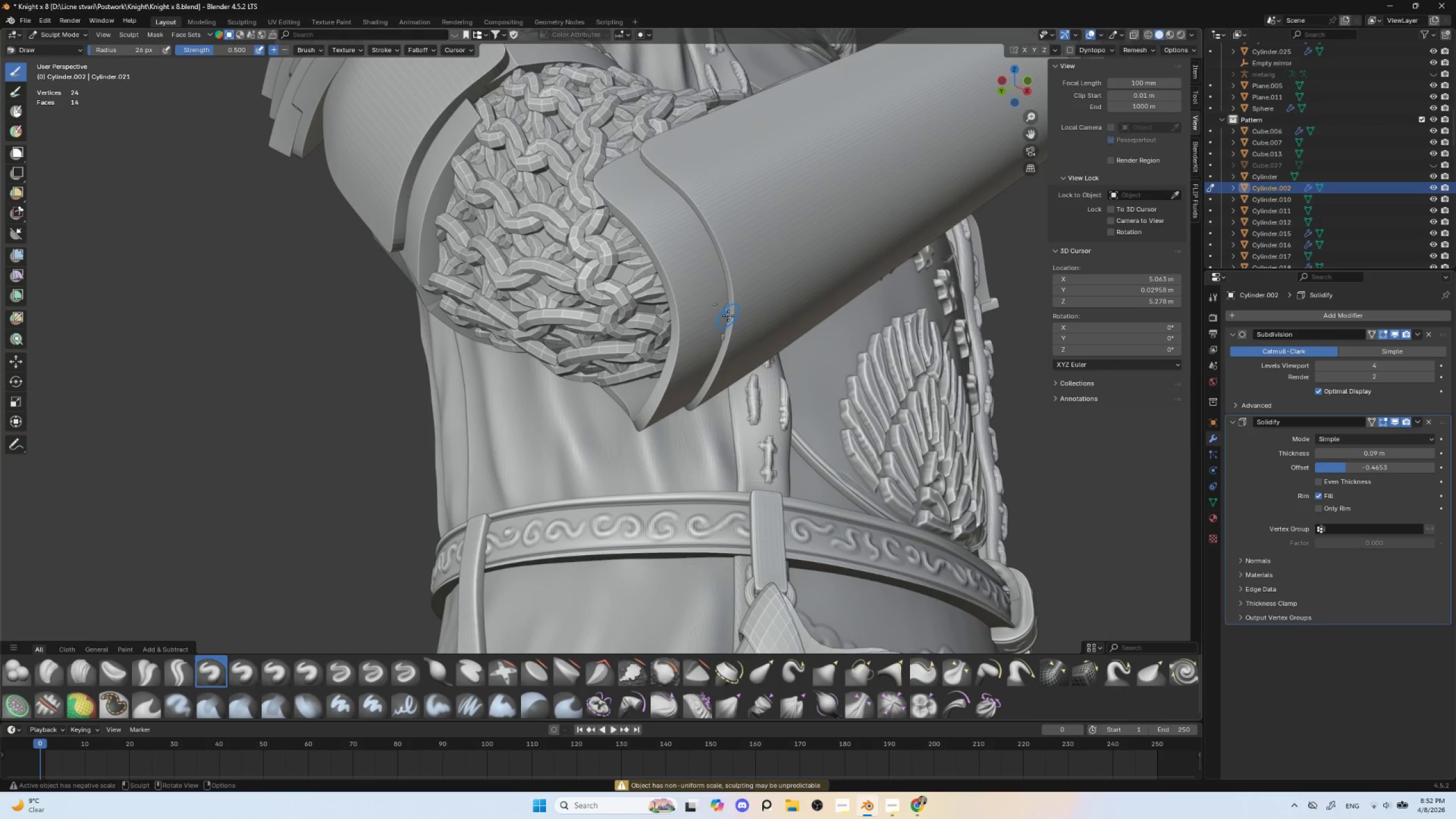 
key(Alt+Q)
 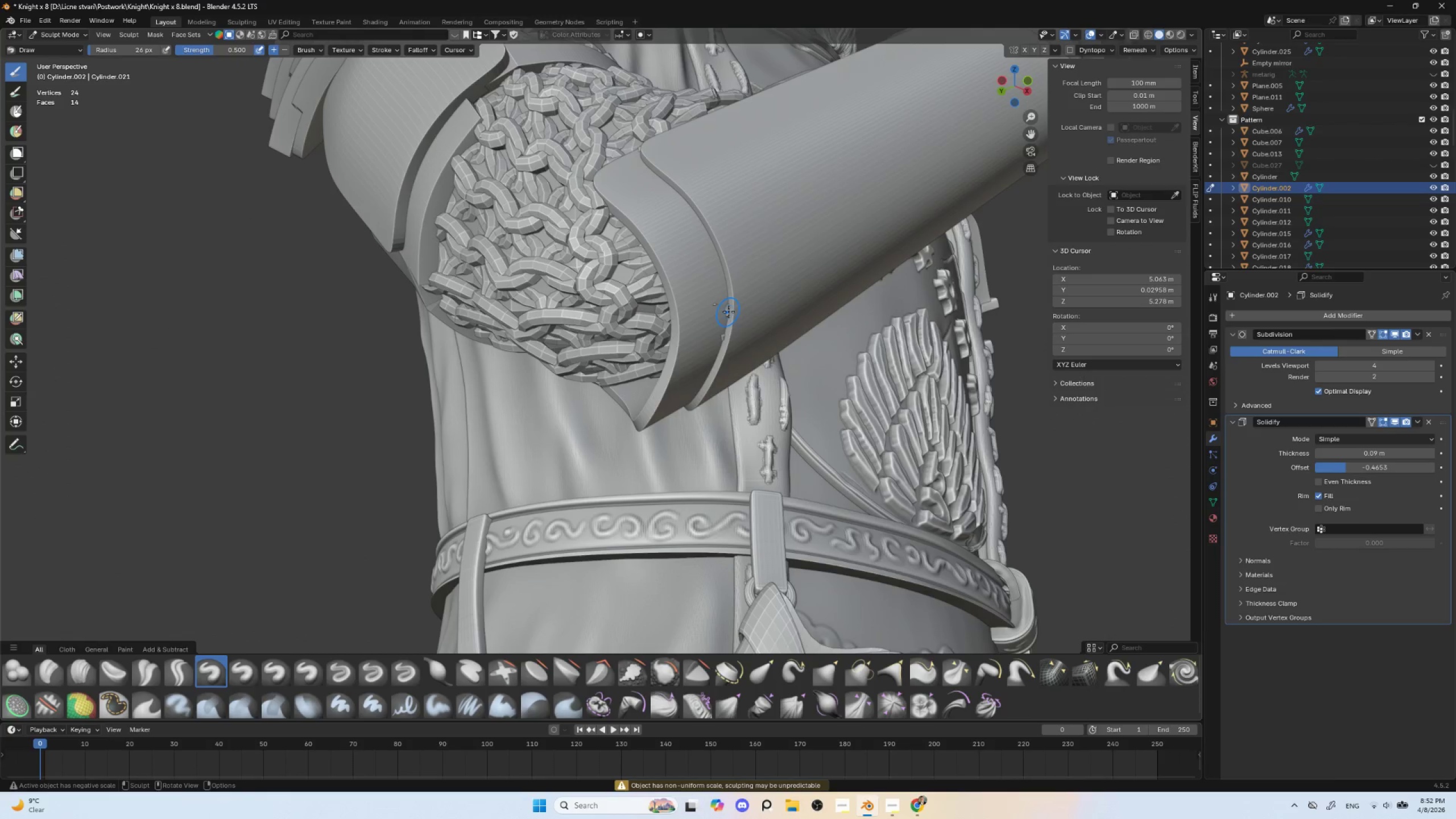 
key(Alt+Q)
 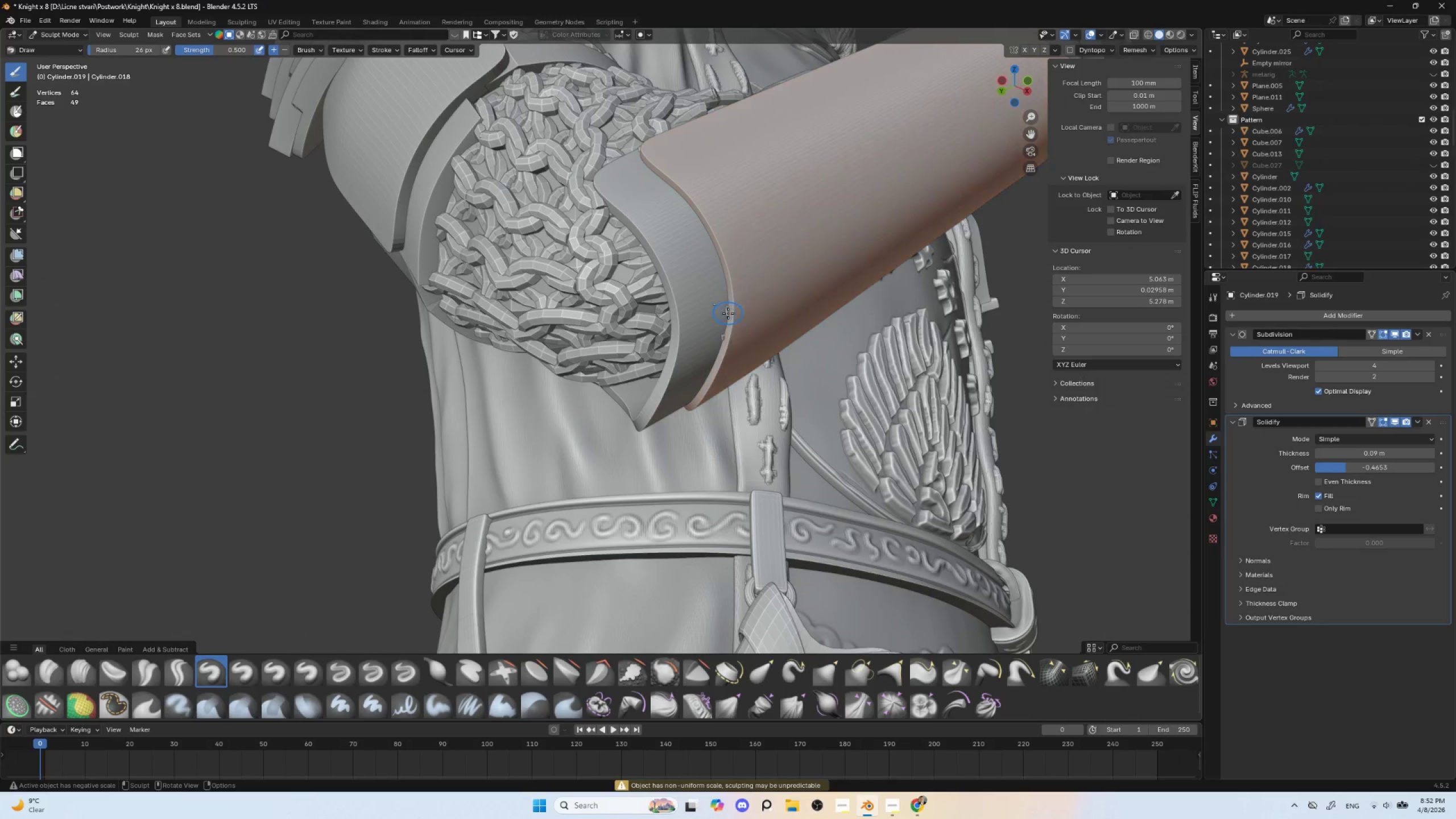 
hold_key(key=ControlLeft, duration=0.44)
 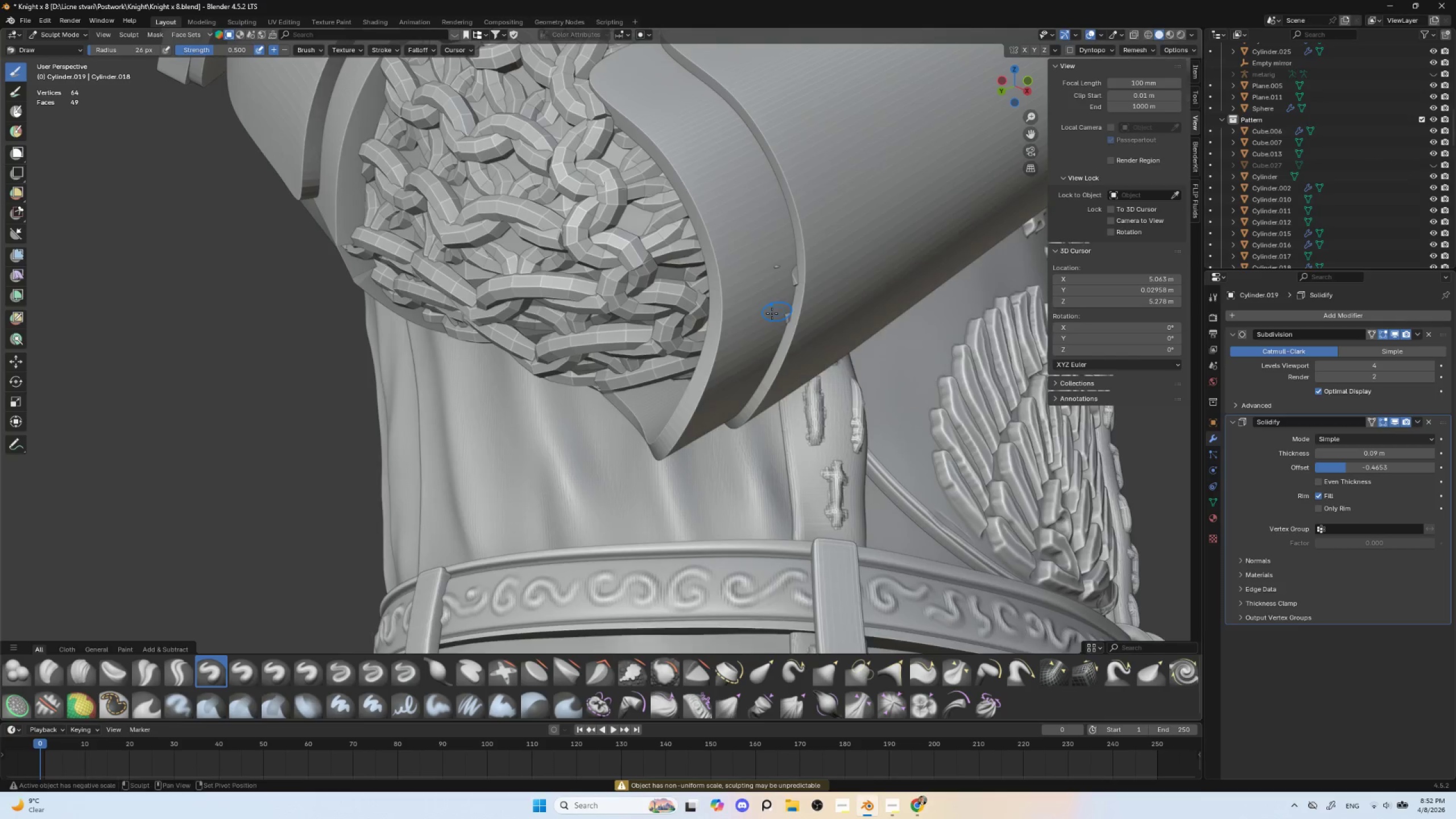 
hold_key(key=ShiftLeft, duration=0.5)
 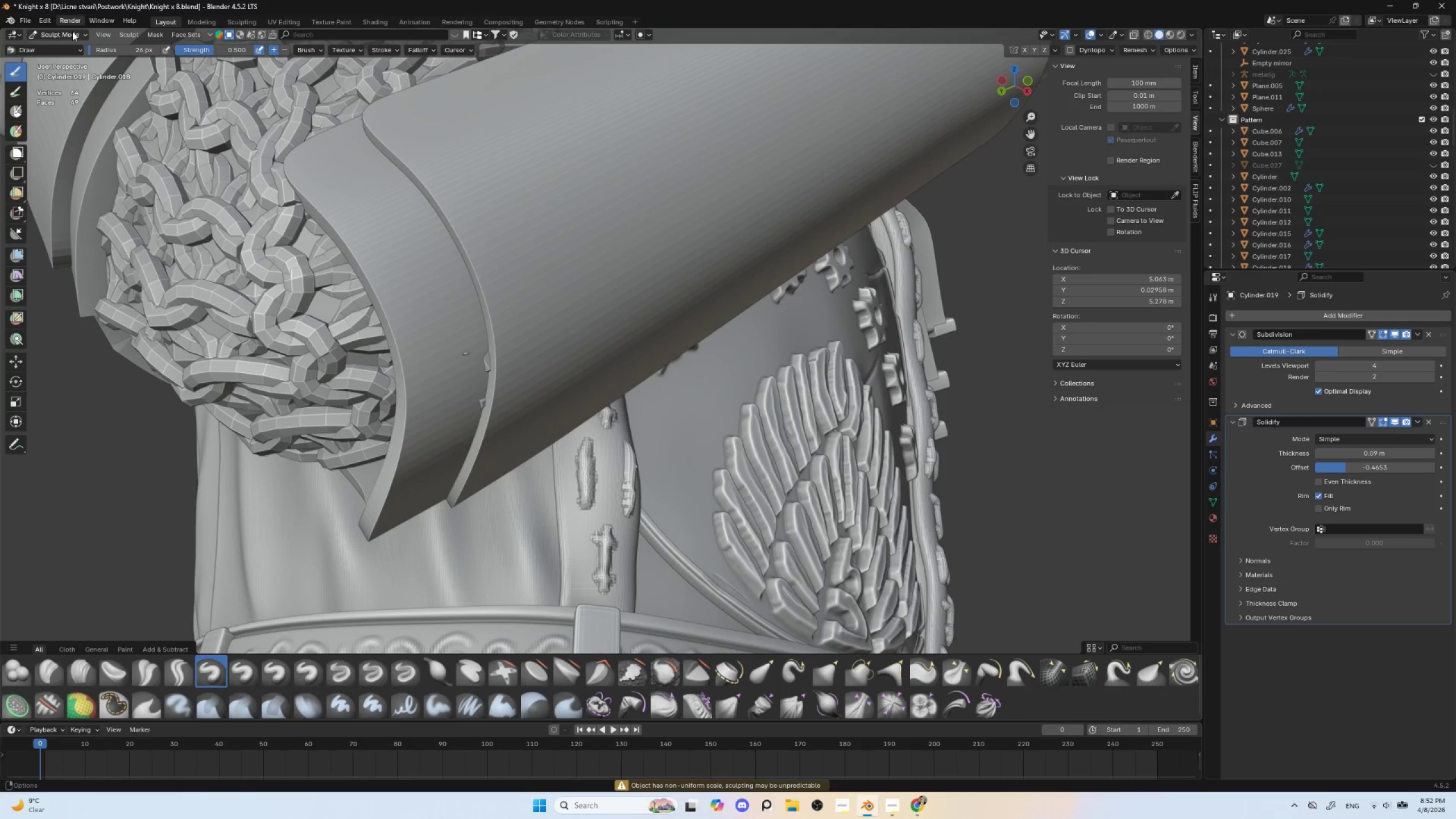 
left_click([62, 38])
 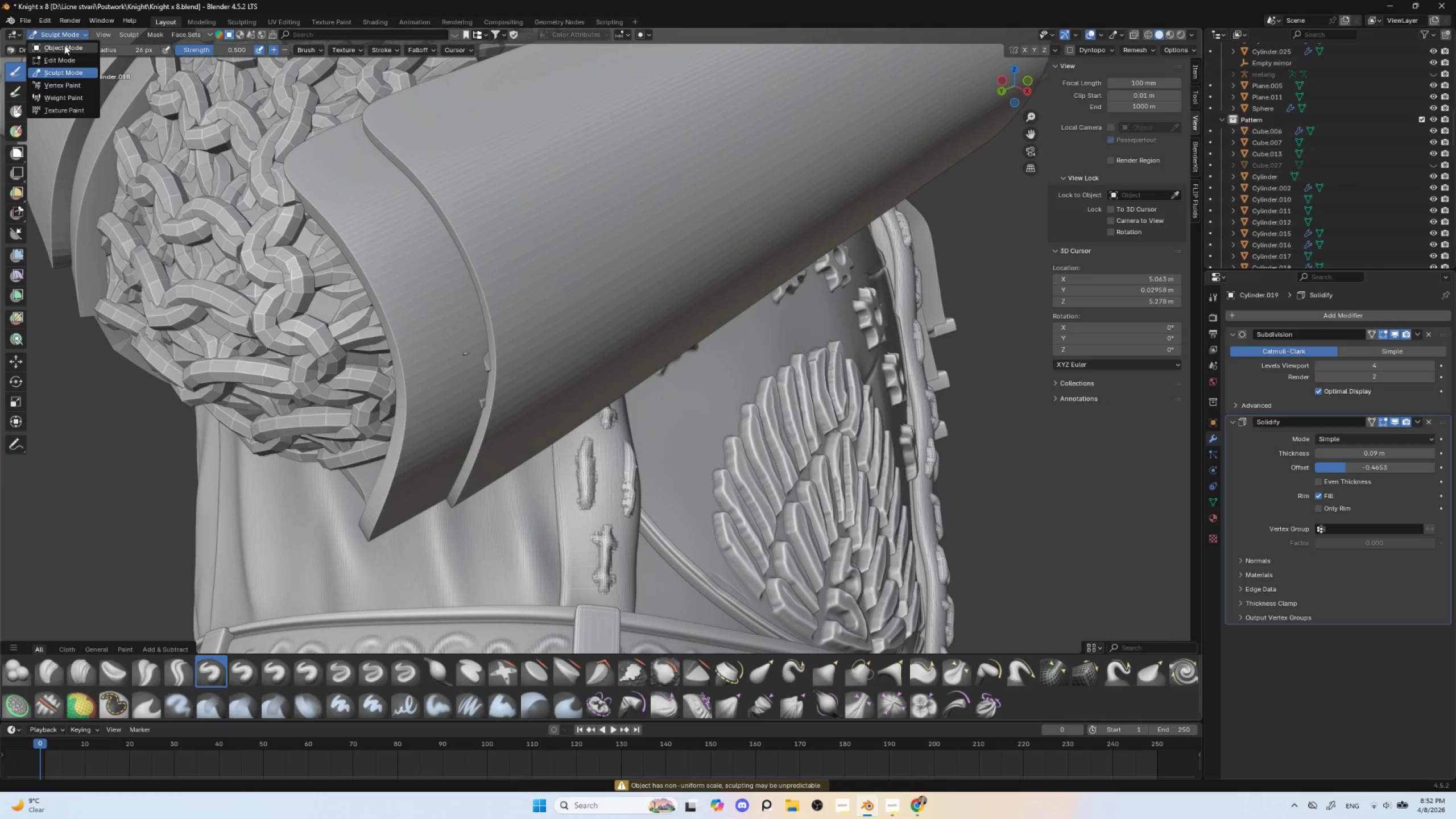 
left_click([65, 45])
 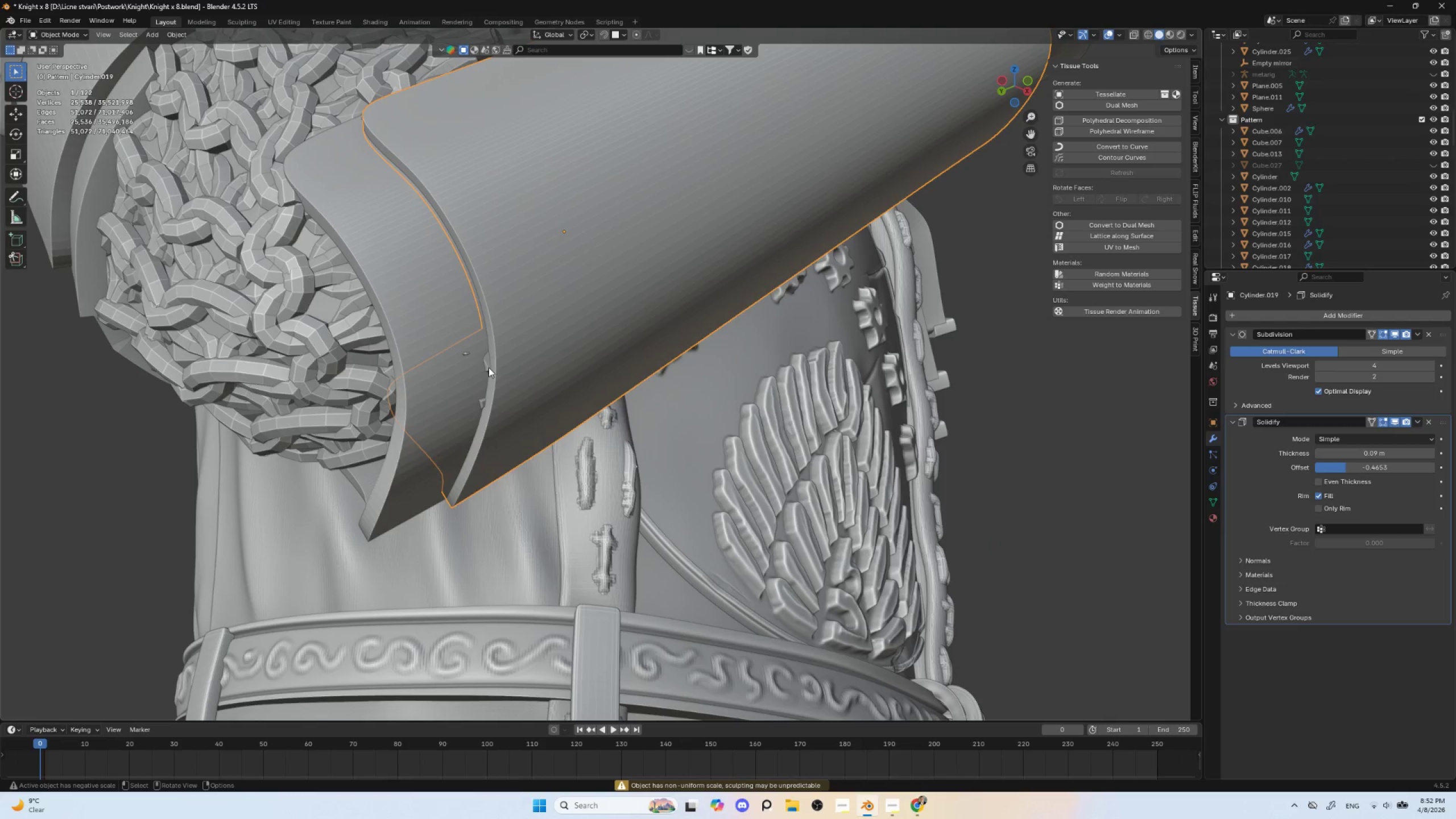 
left_click([487, 363])
 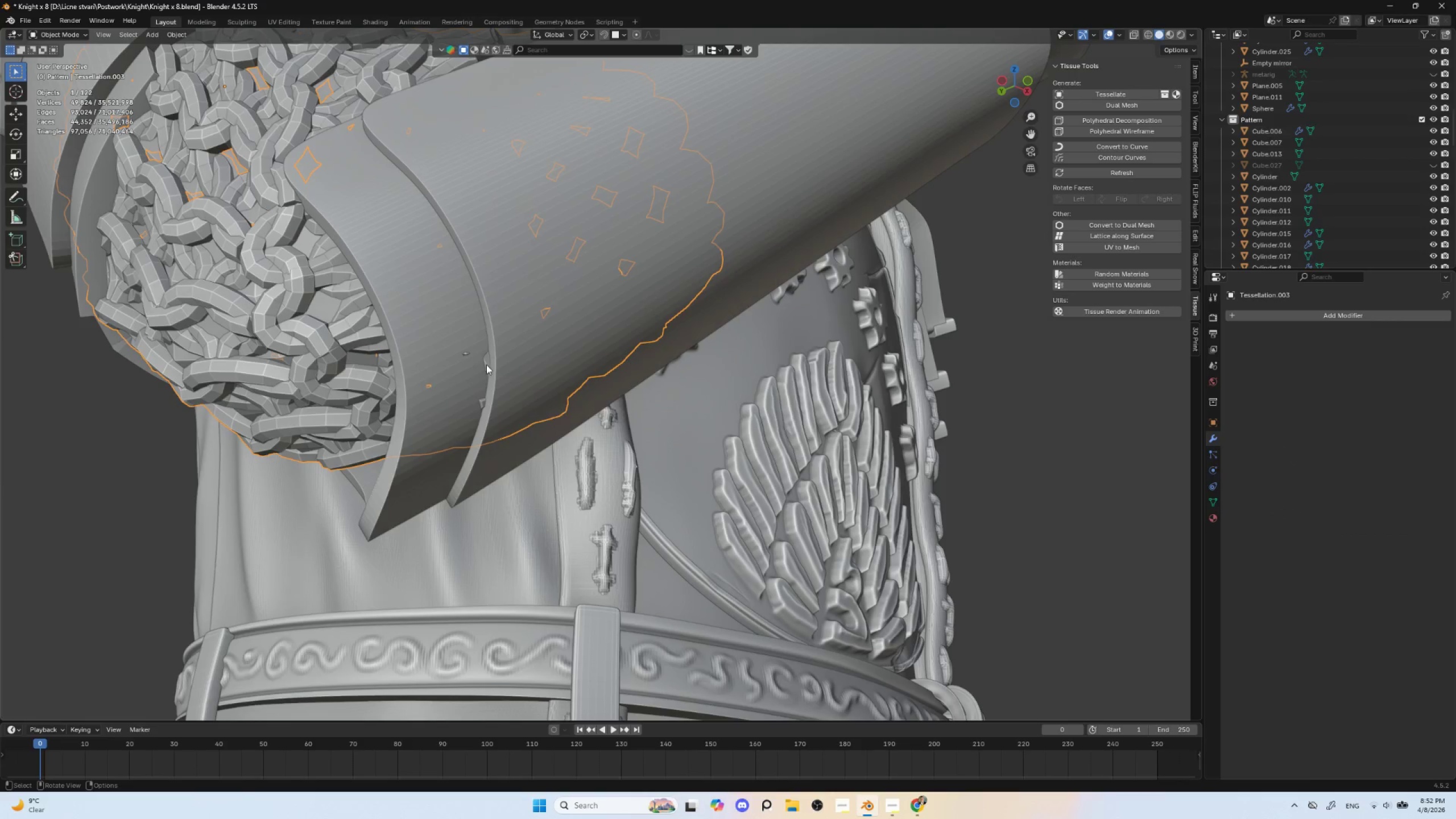 
key(Control+Tab)
 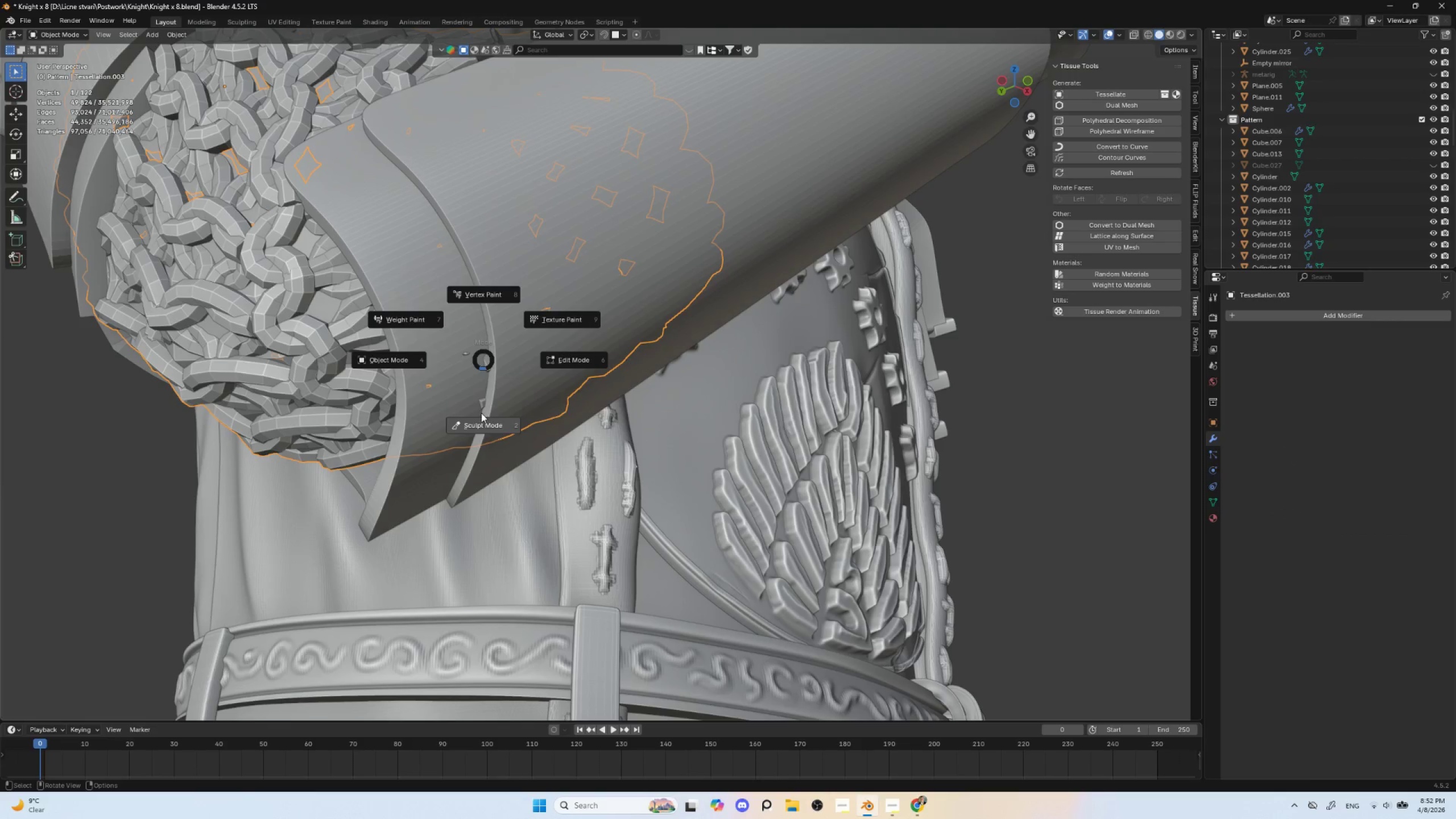 
left_click([481, 419])
 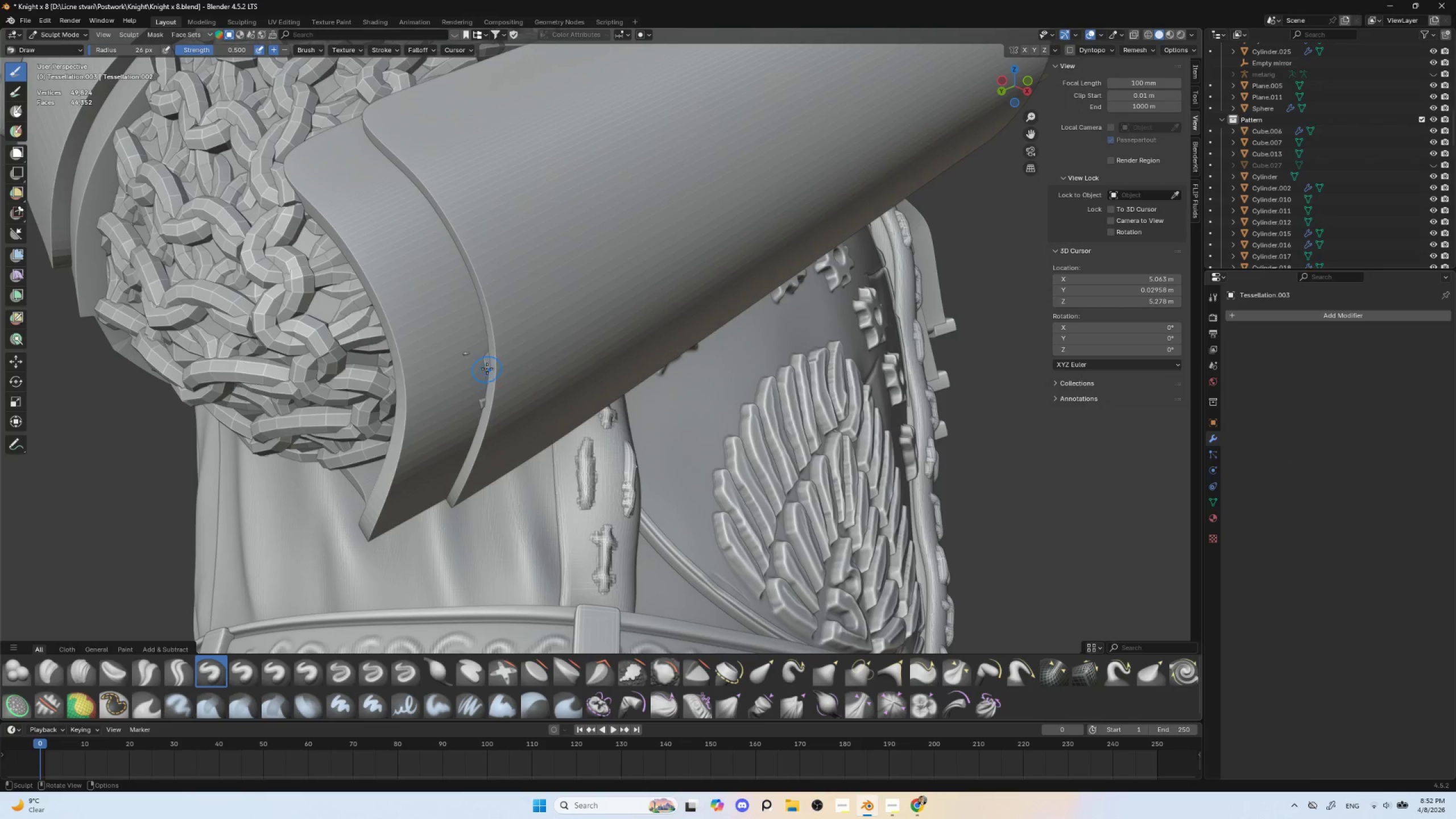 
hold_key(key=ControlLeft, duration=1.5)
left_click_drag(start_coordinate=[487, 355], to_coordinate=[475, 357])
 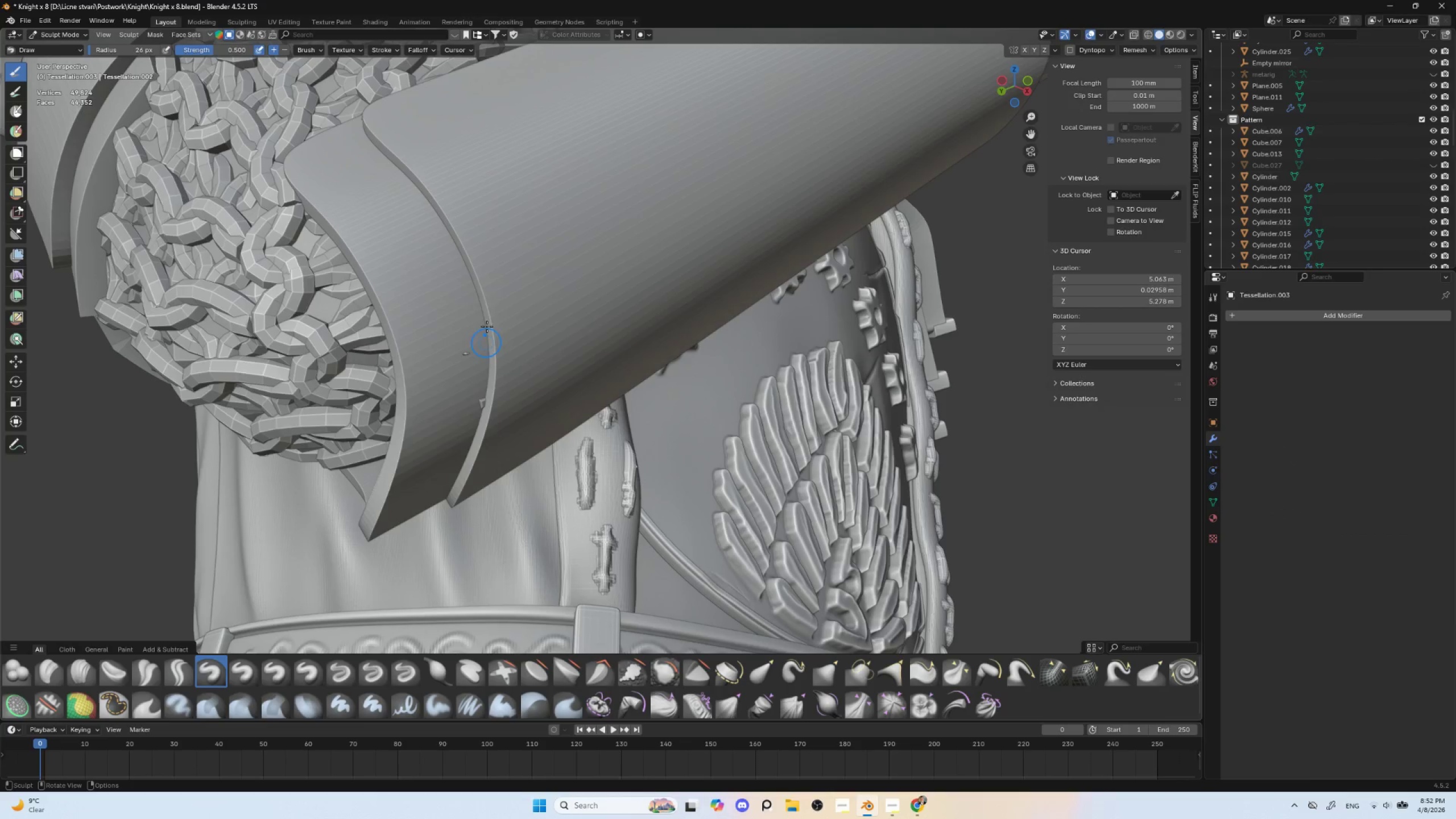 
hold_key(key=ControlLeft, duration=1.51)
 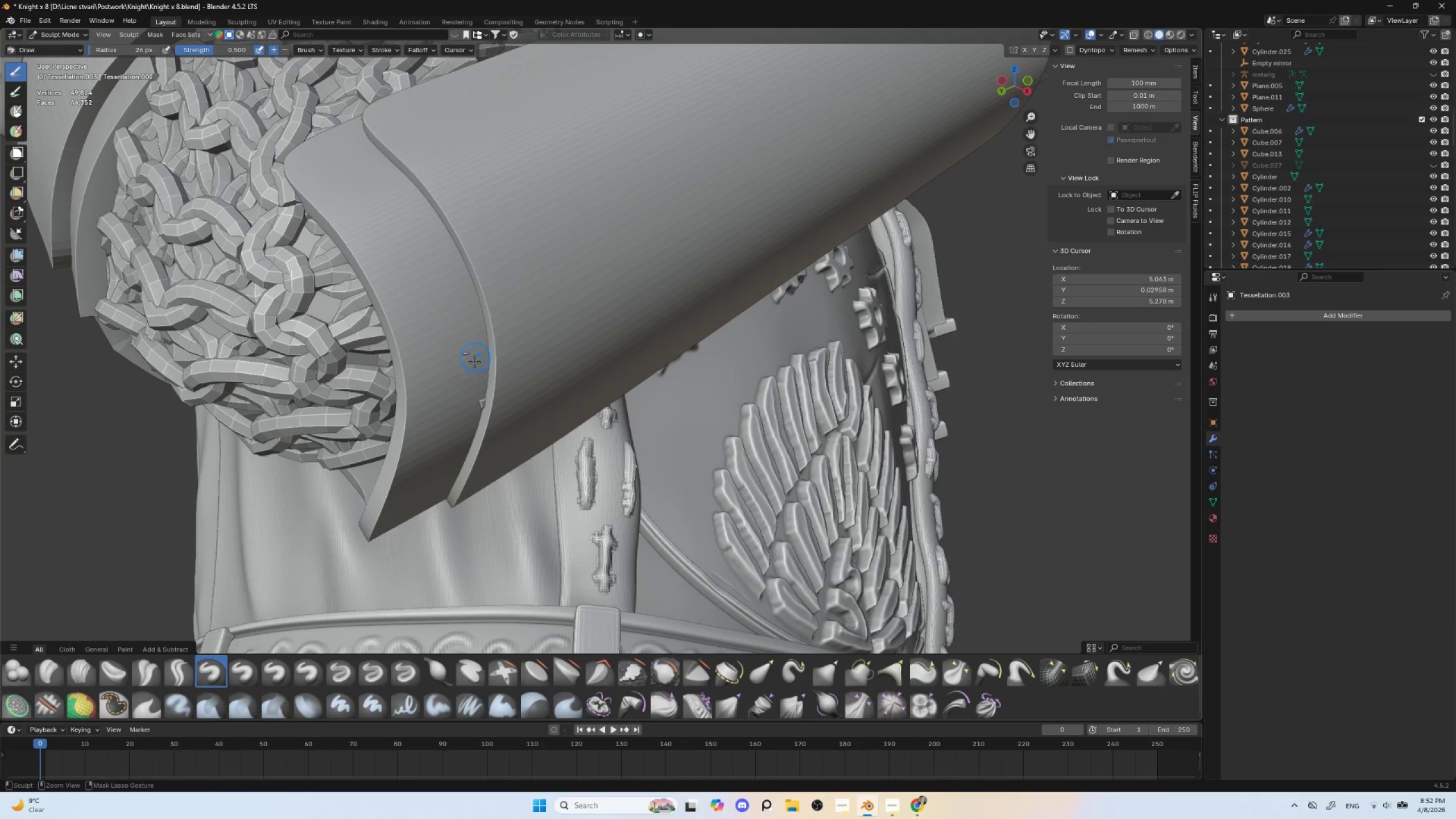 
key(Control+ControlLeft)
 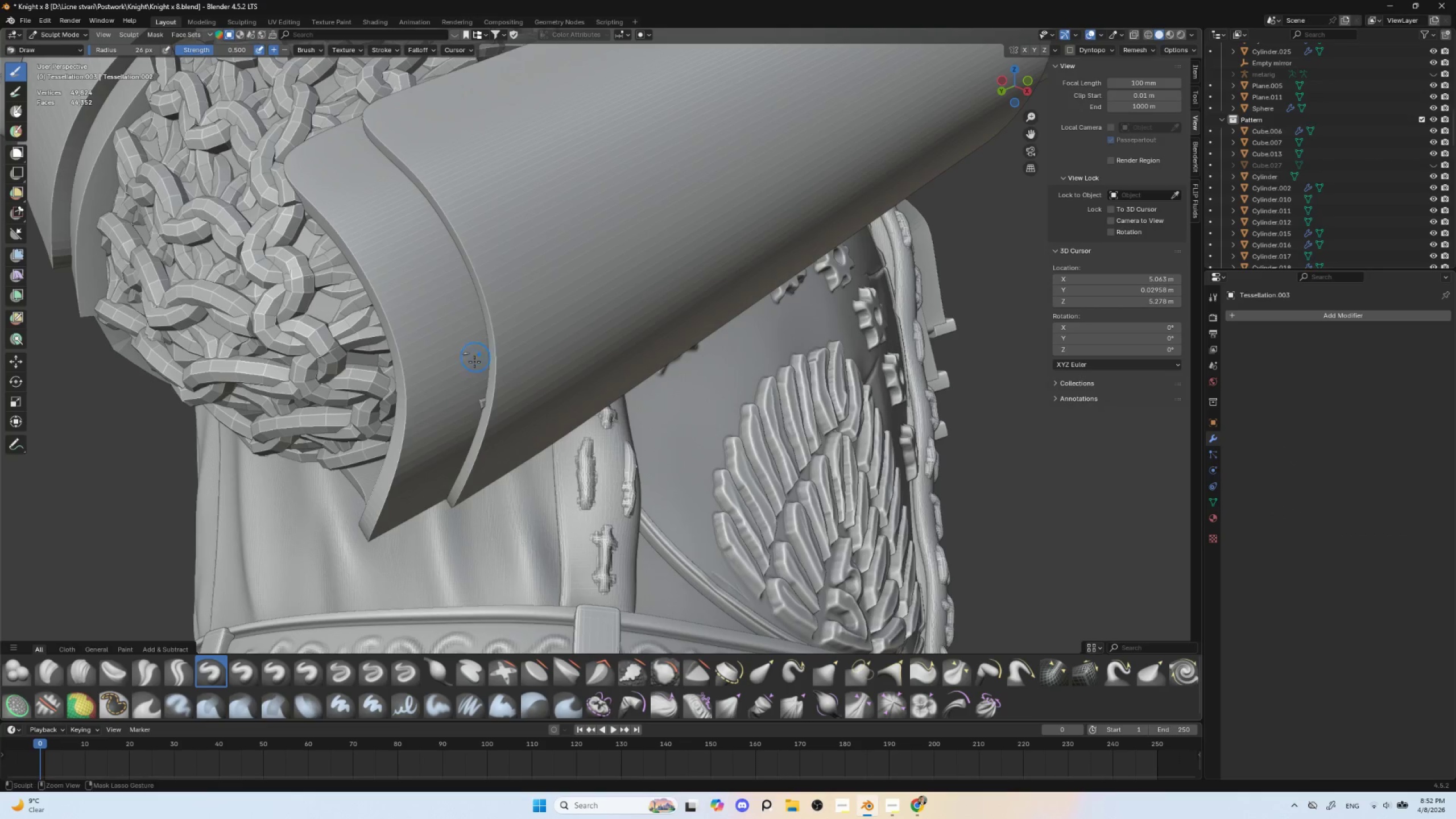 
key(Control+ControlLeft)
 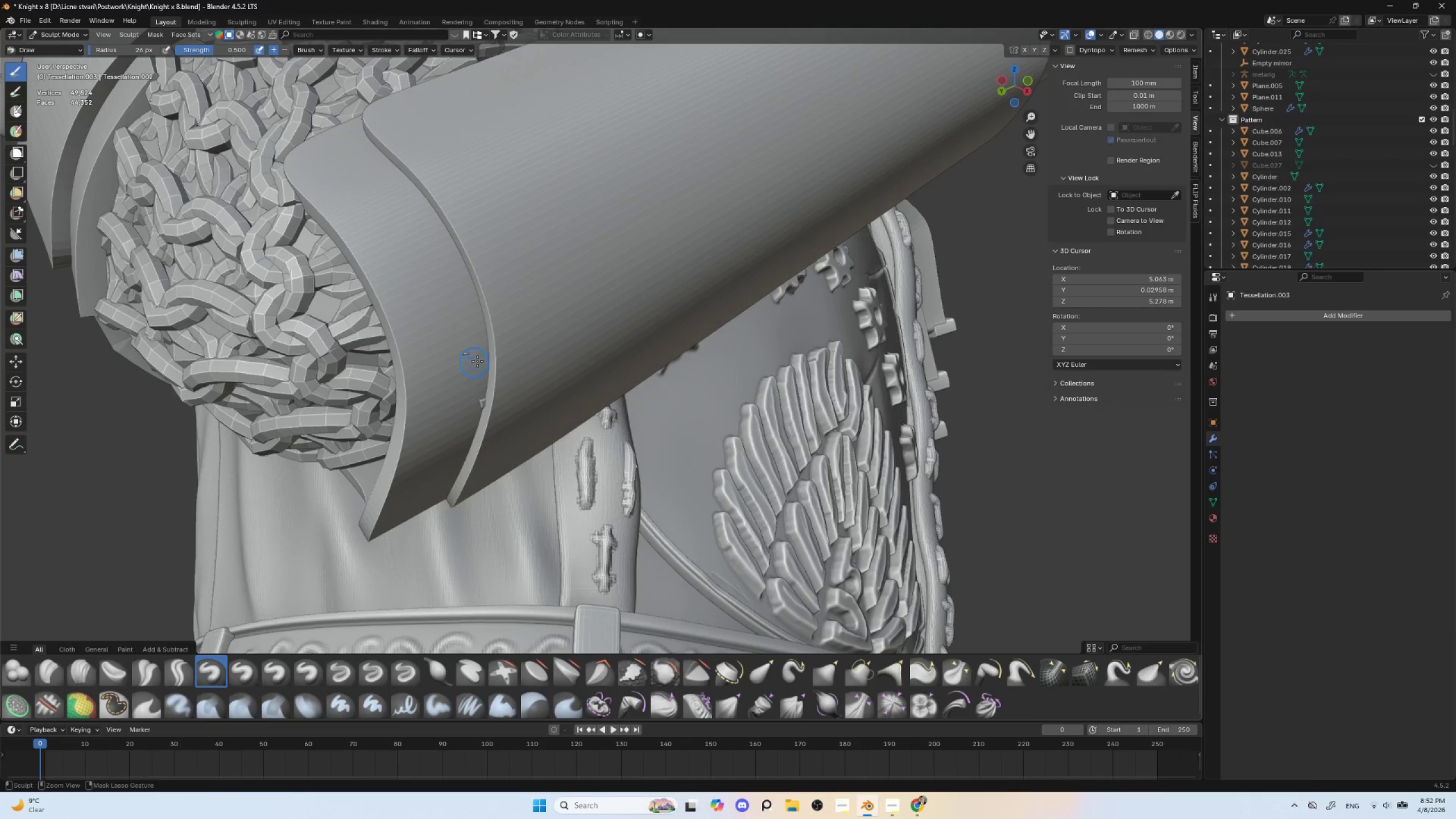 
key(Control+ControlLeft)
 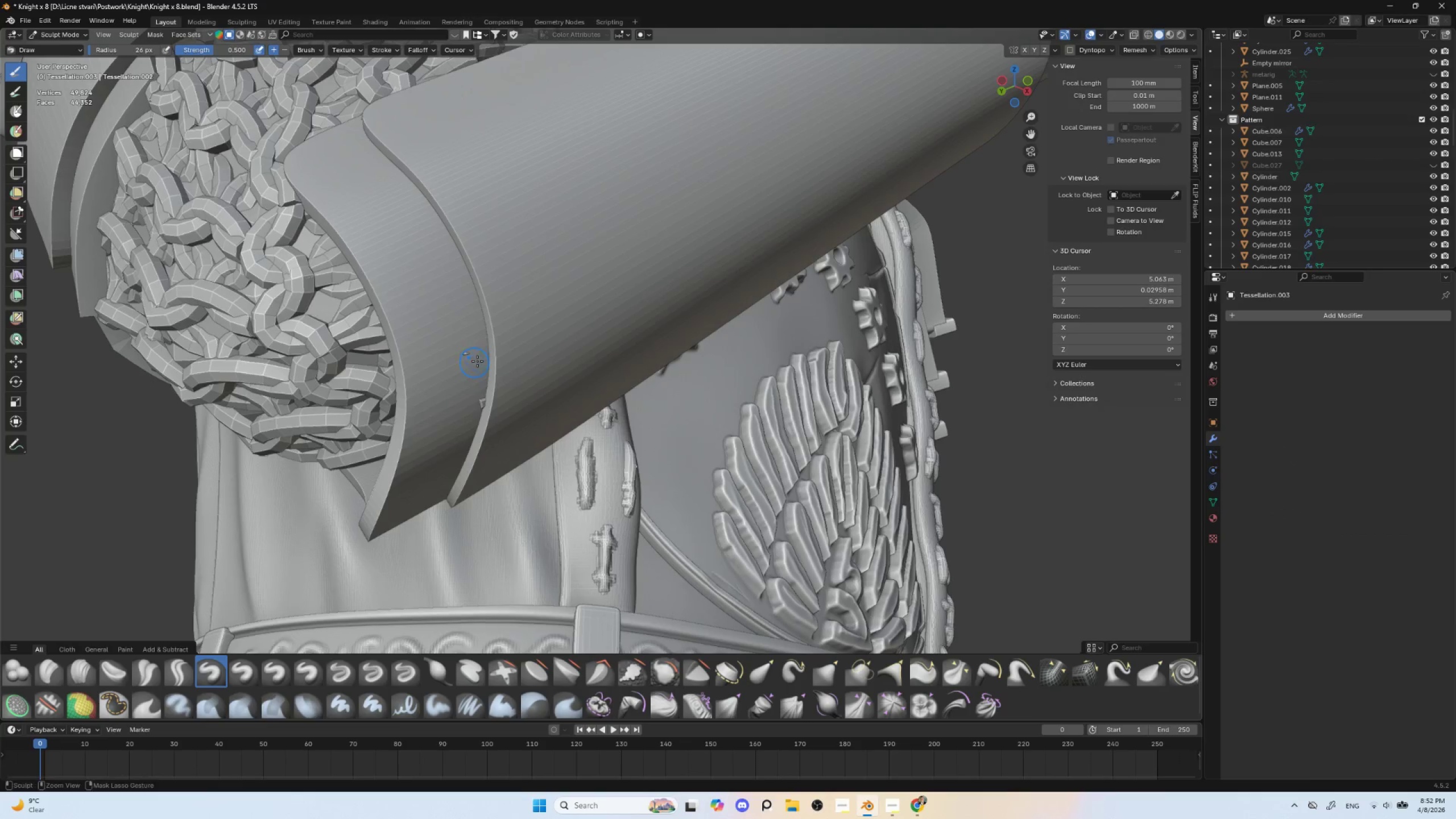 
key(Control+ControlLeft)
 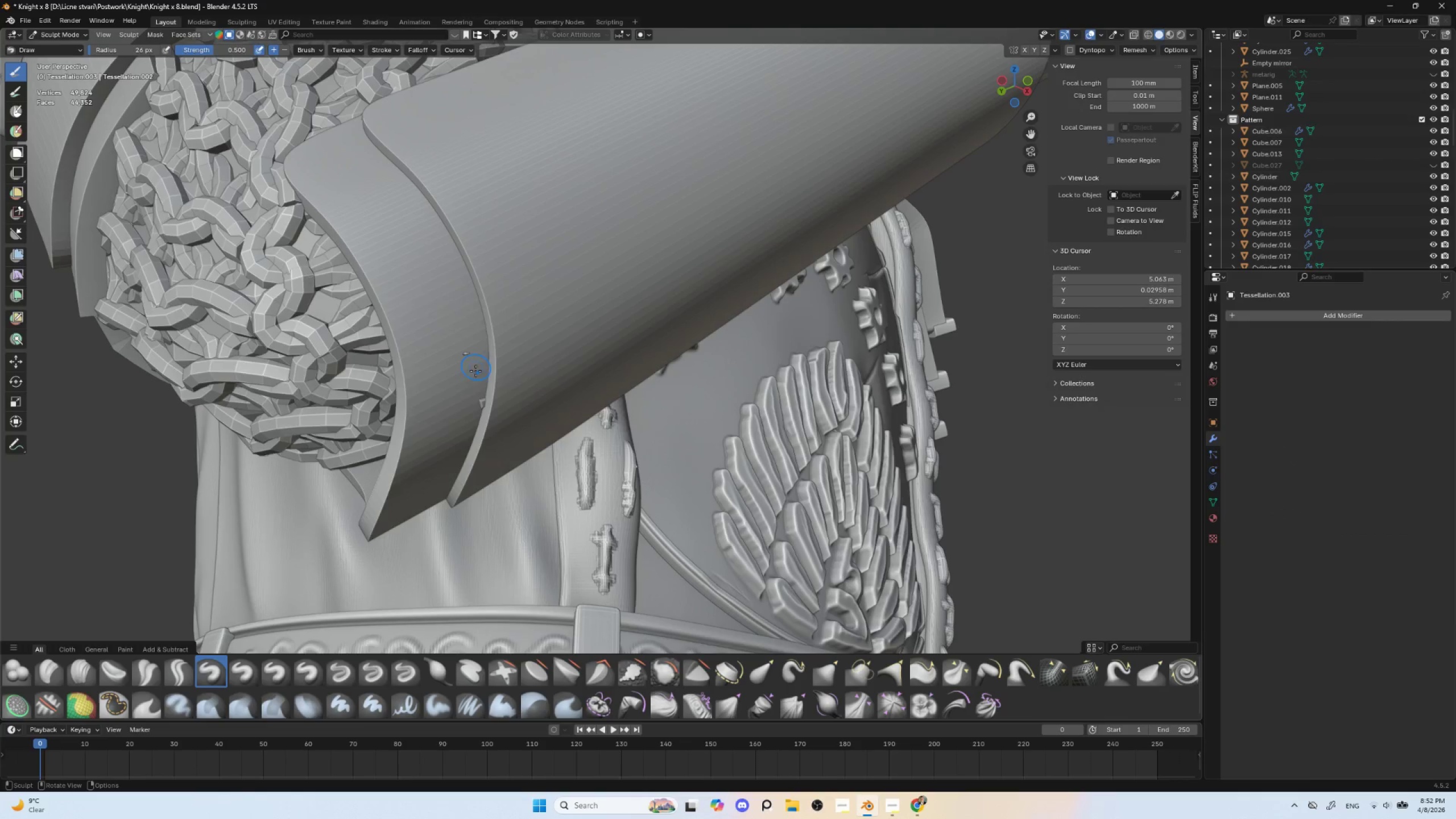 
key(Control+ControlLeft)
 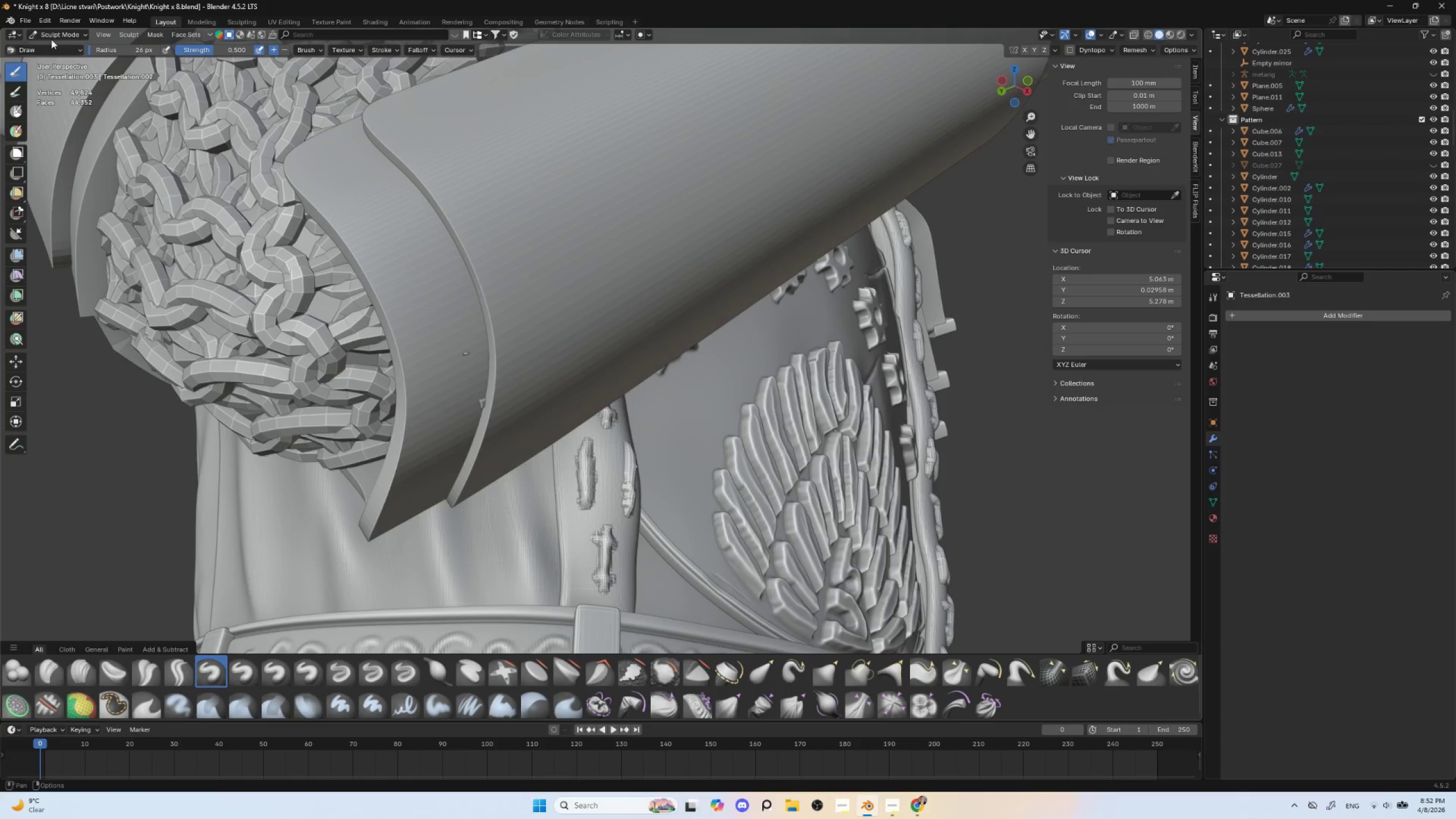 
double_click([57, 48])
 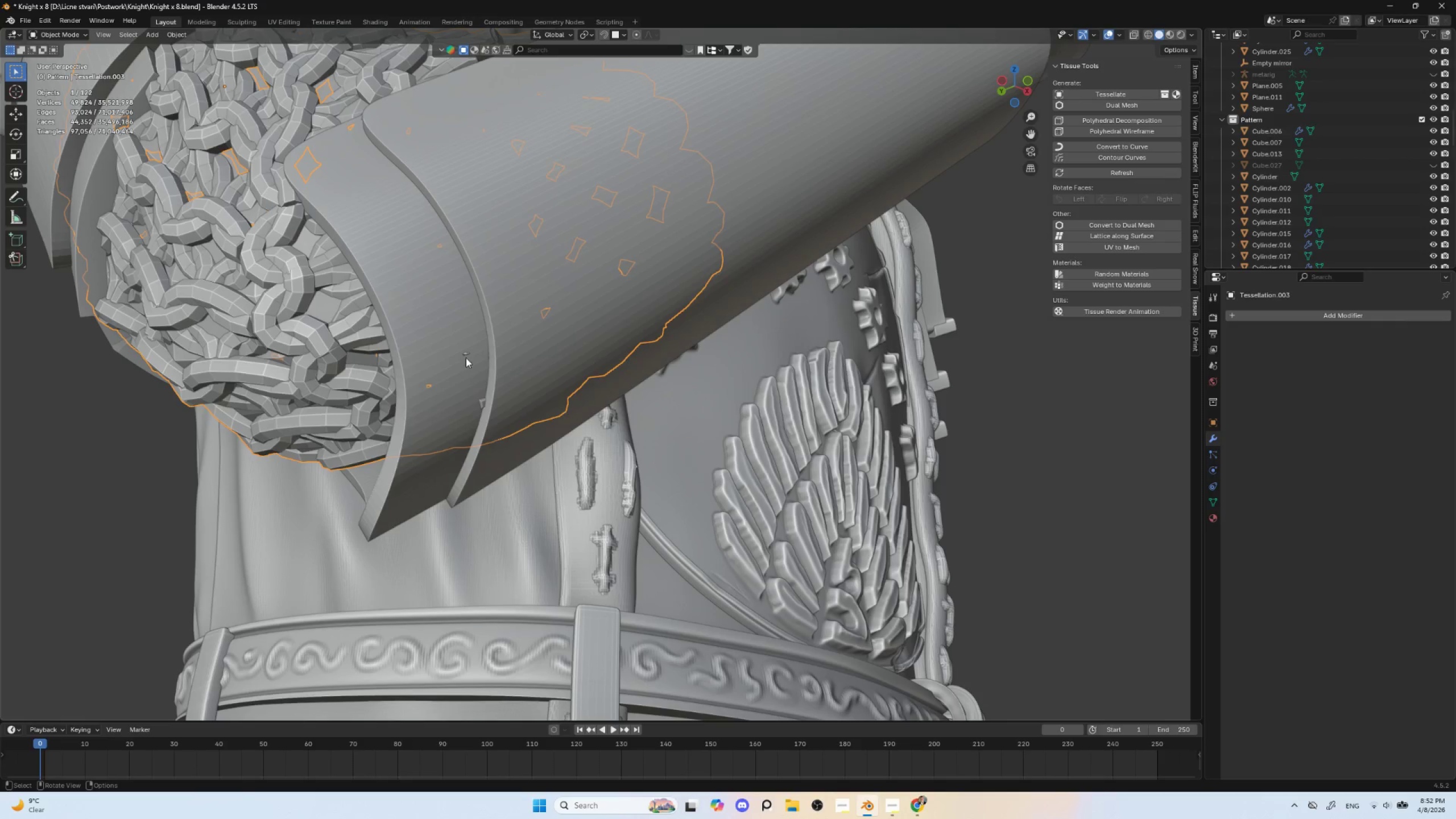 
left_click([466, 353])
 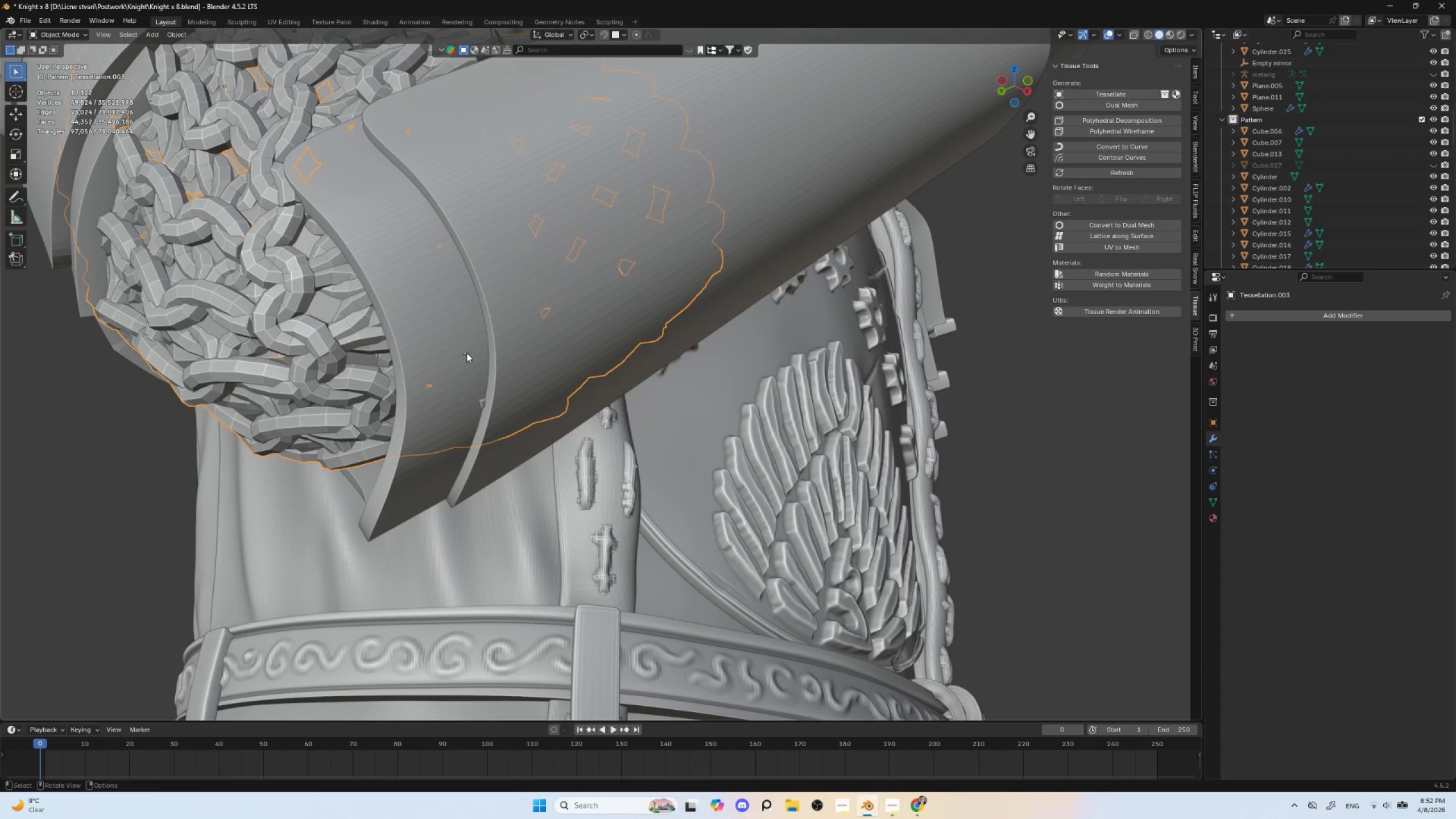 
left_click([466, 353])
 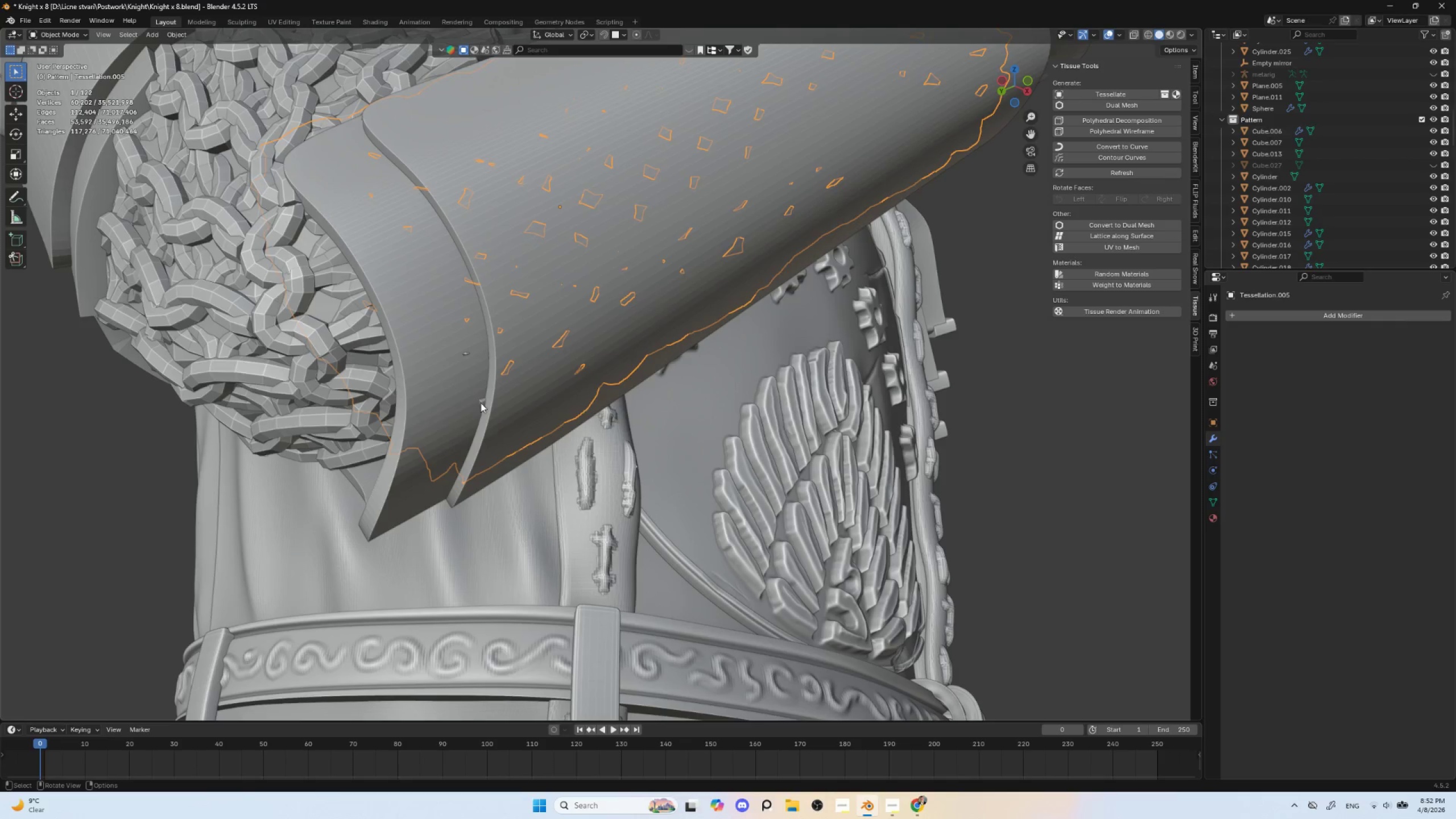 
left_click([482, 402])
 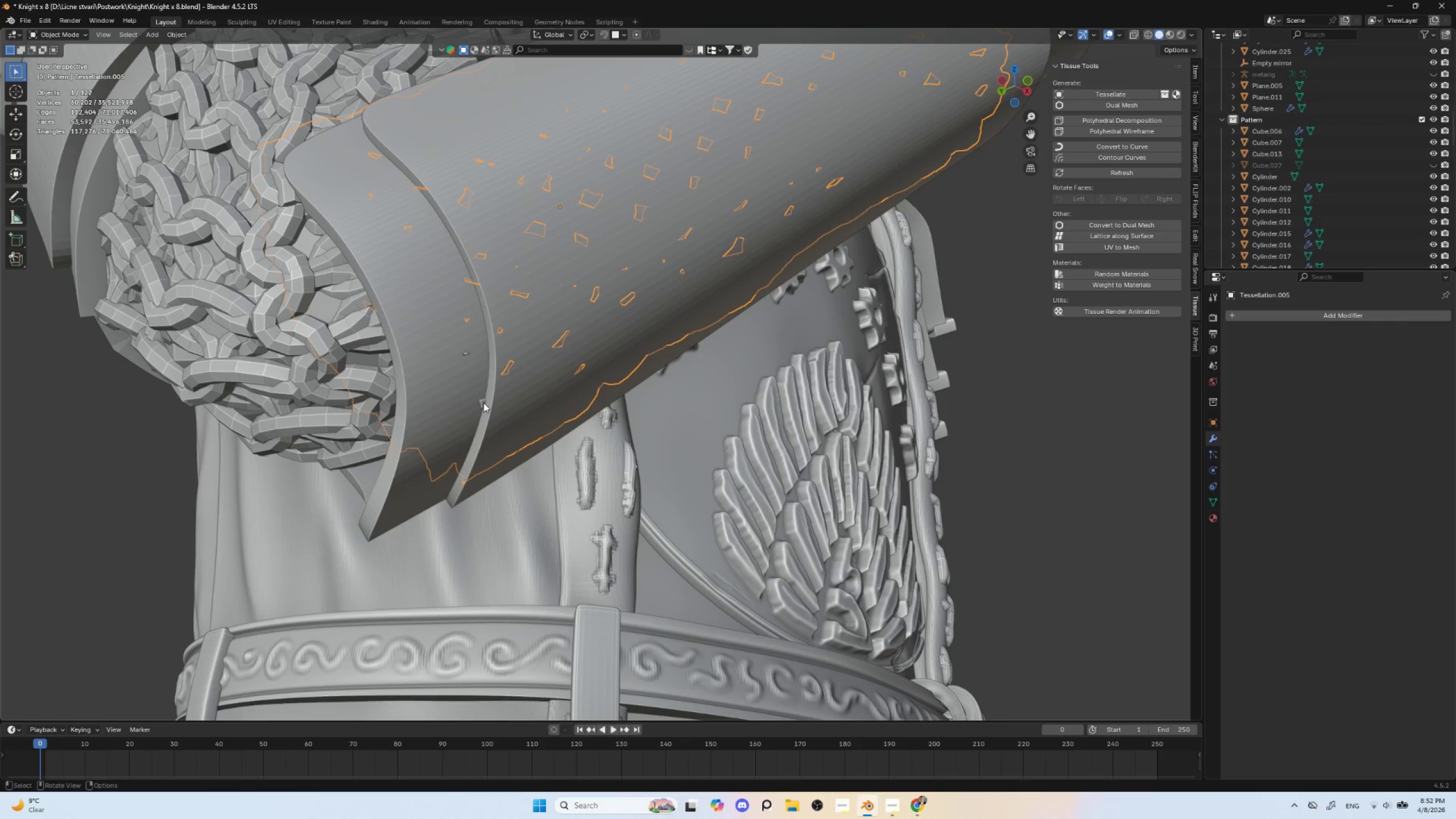 
left_click([483, 402])
 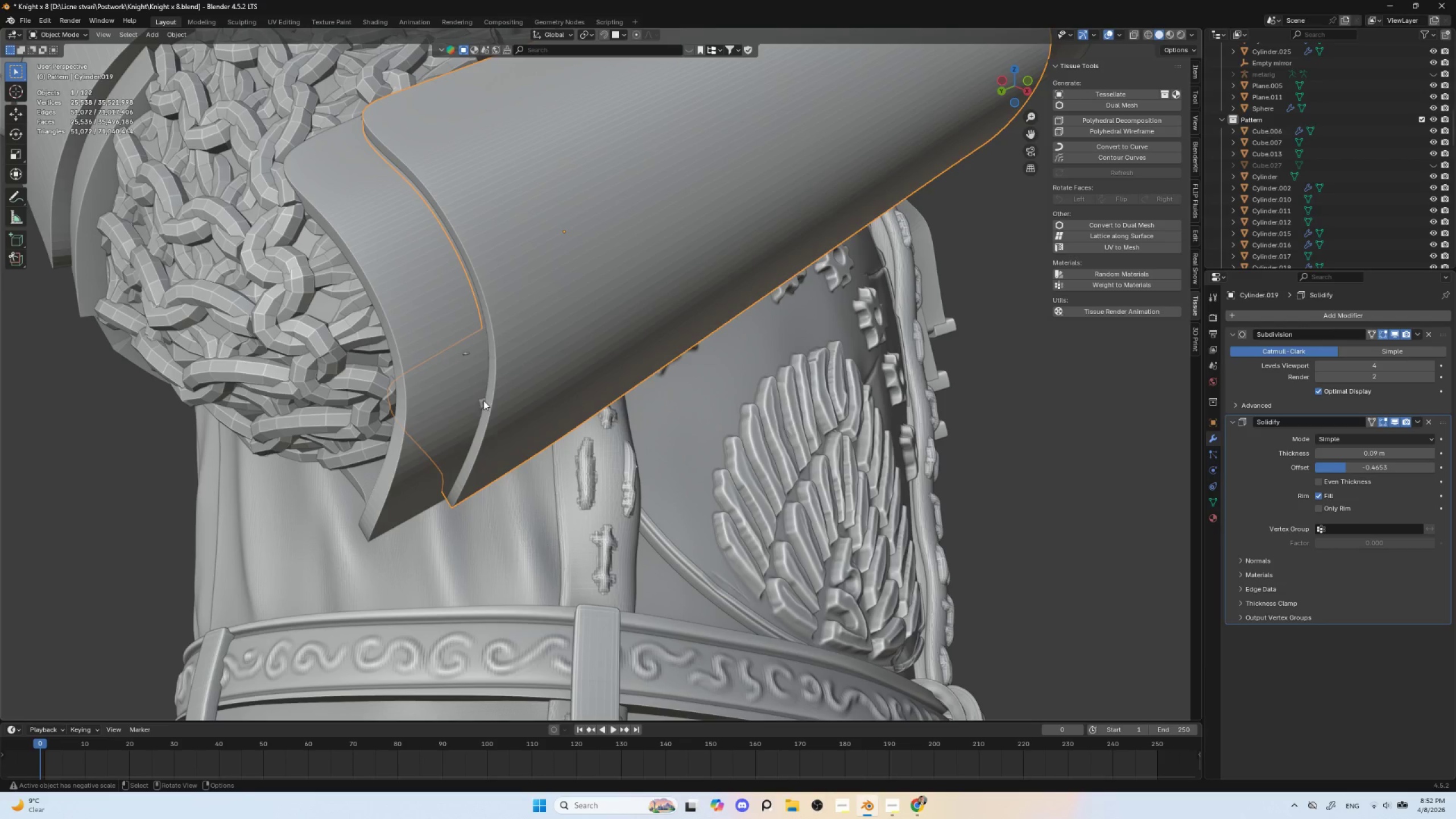 
left_click([484, 402])
 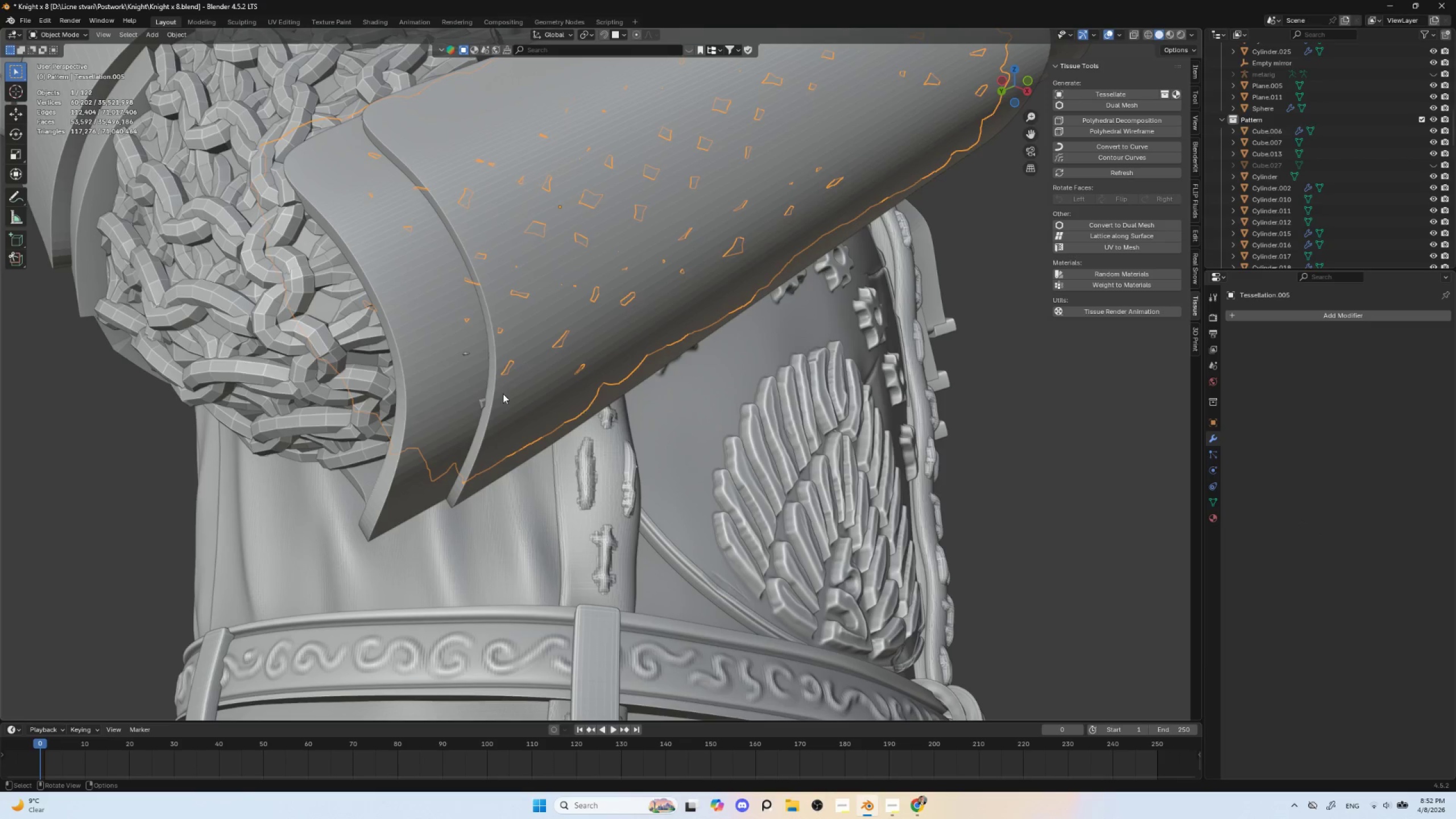 
key(G)
 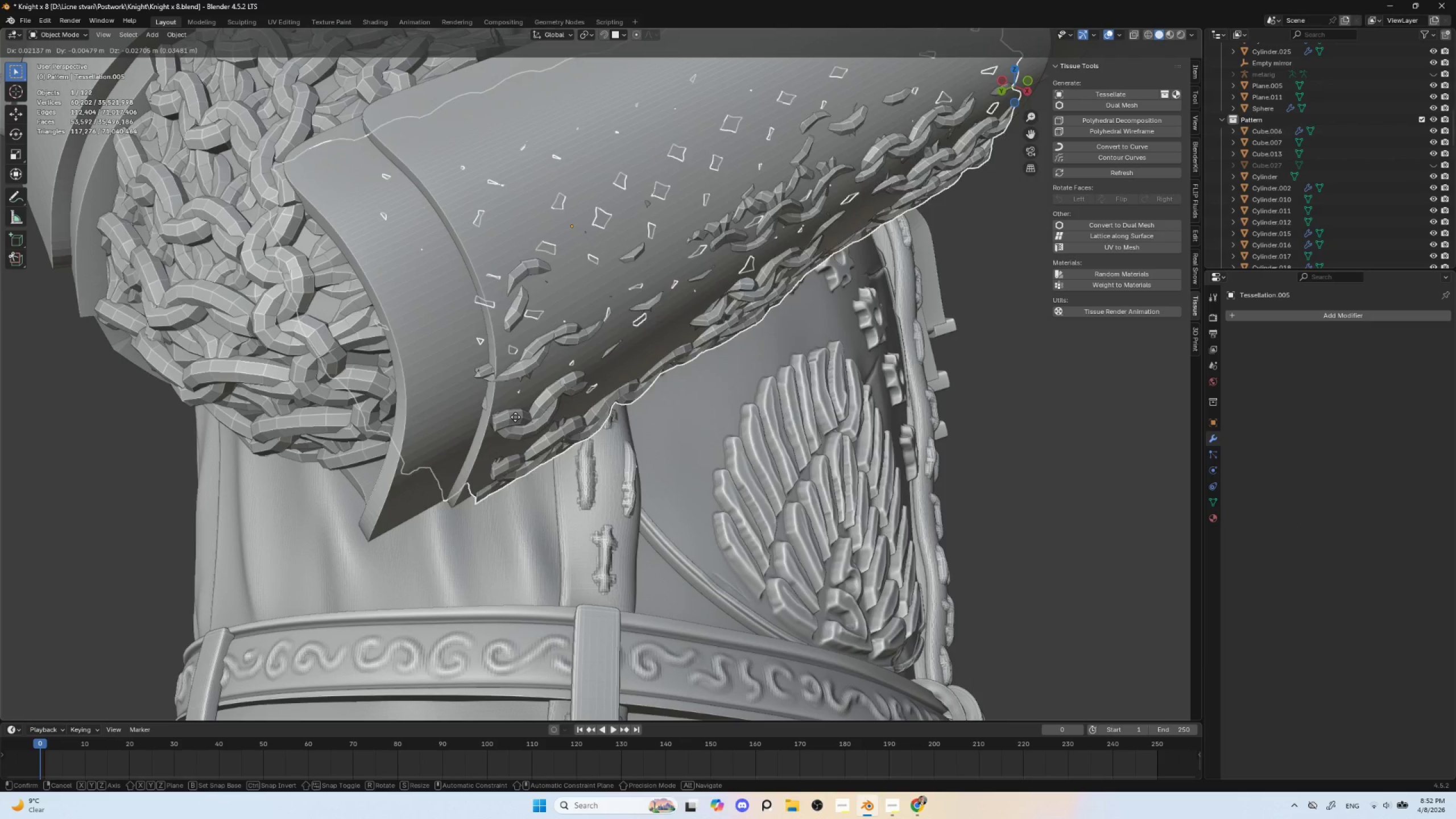 
key(Escape)
 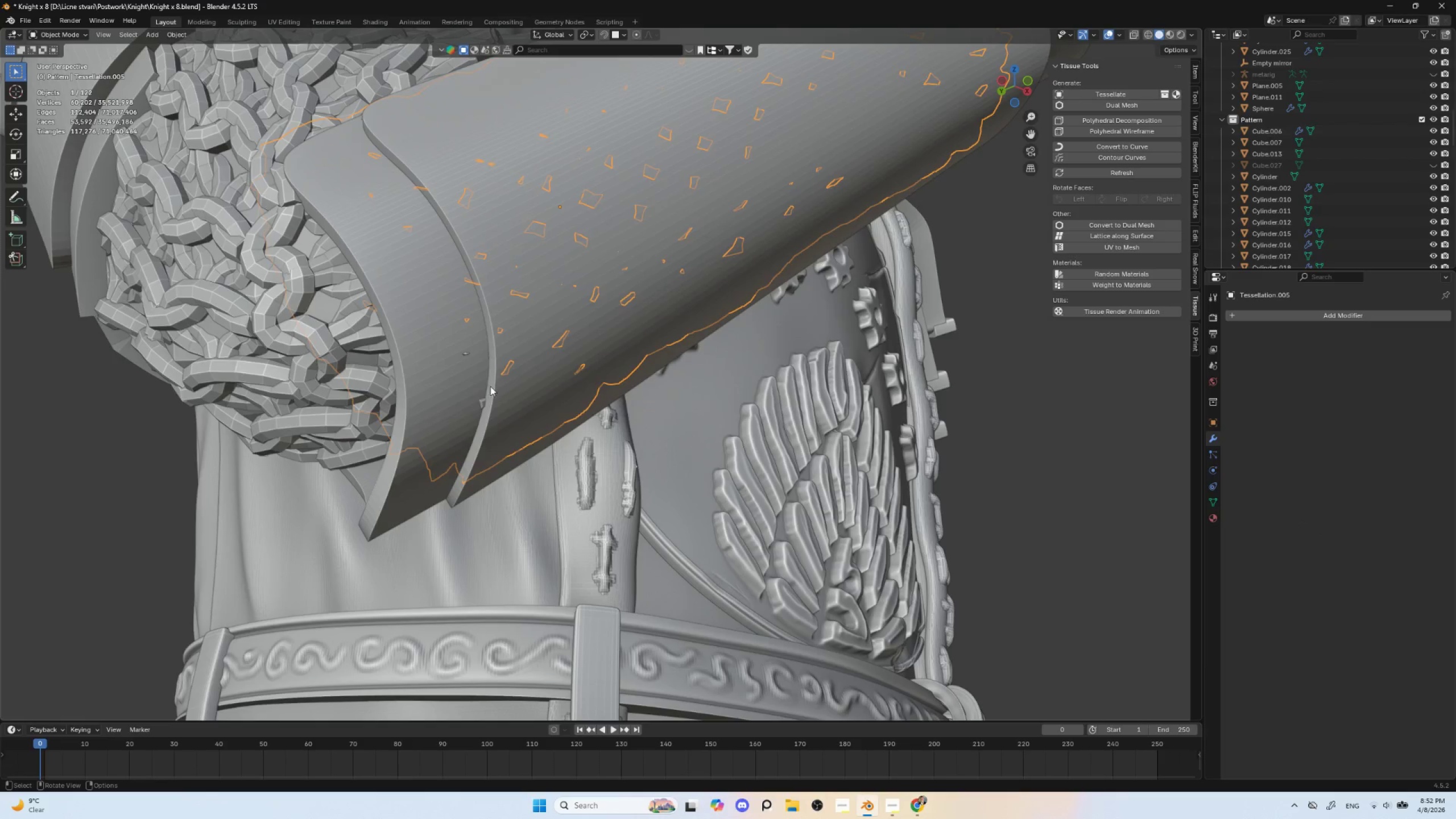 
key(Control+Tab)
 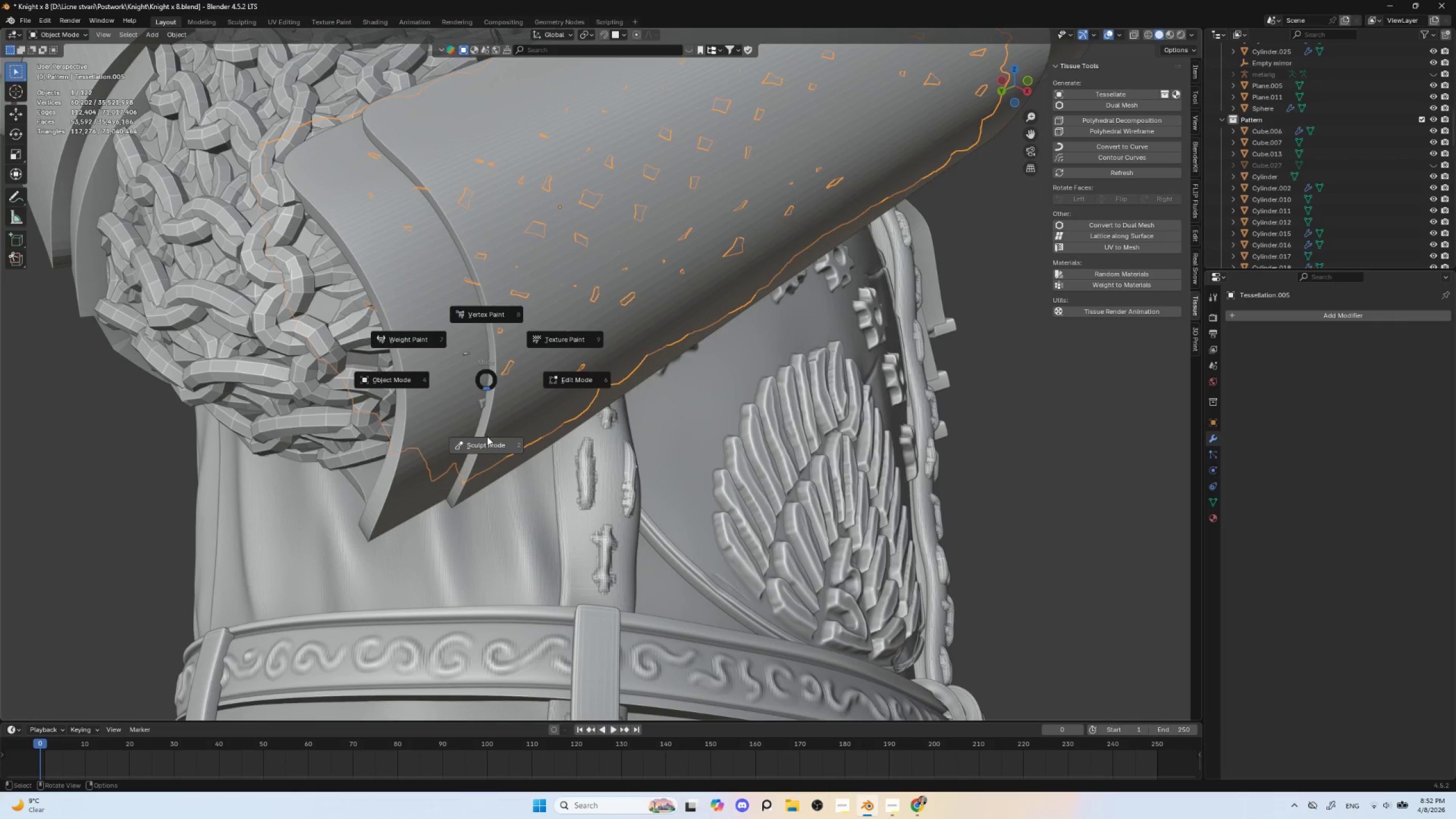 
left_click([488, 442])
 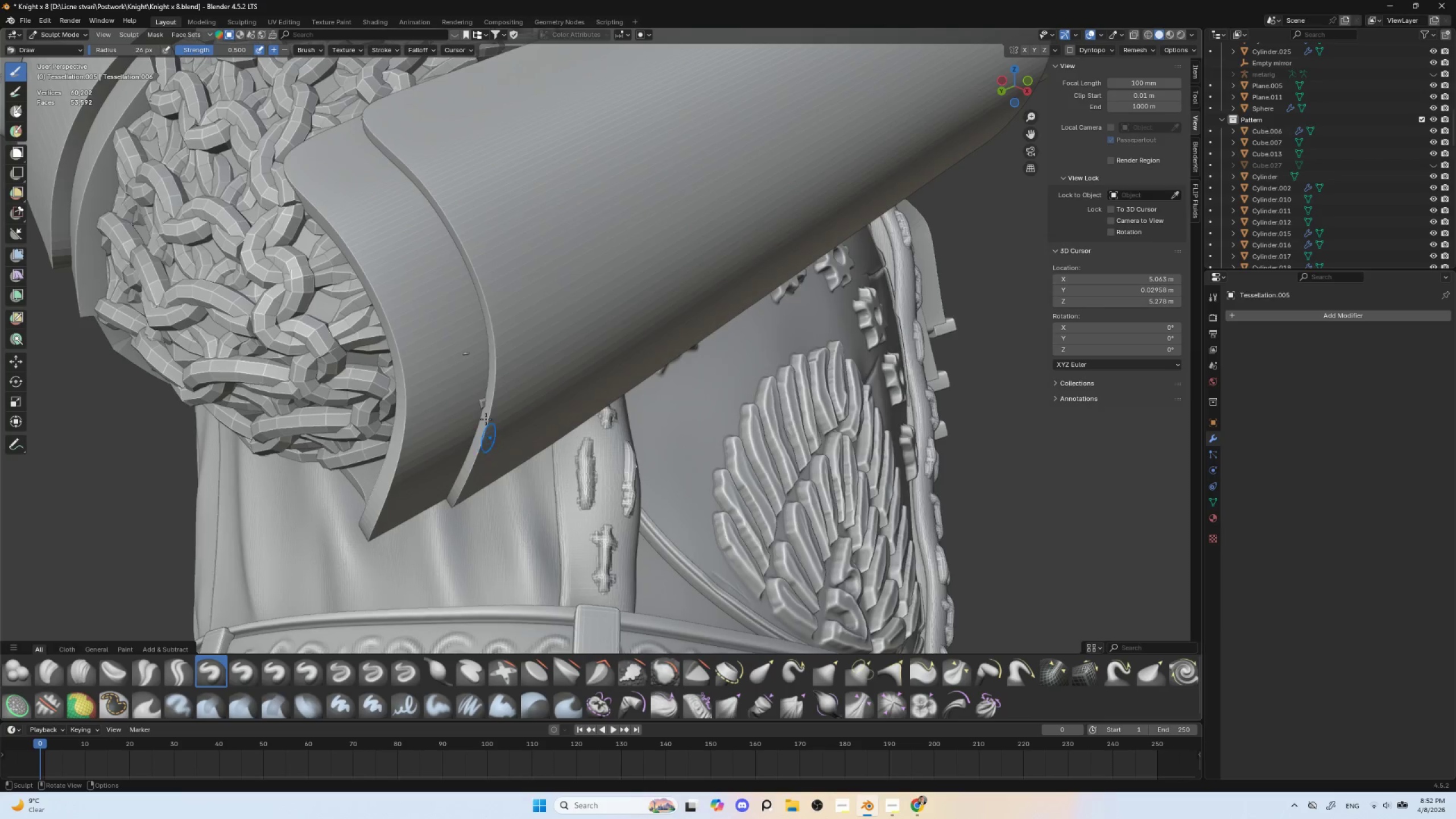 
hold_key(key=ControlLeft, duration=0.97)
 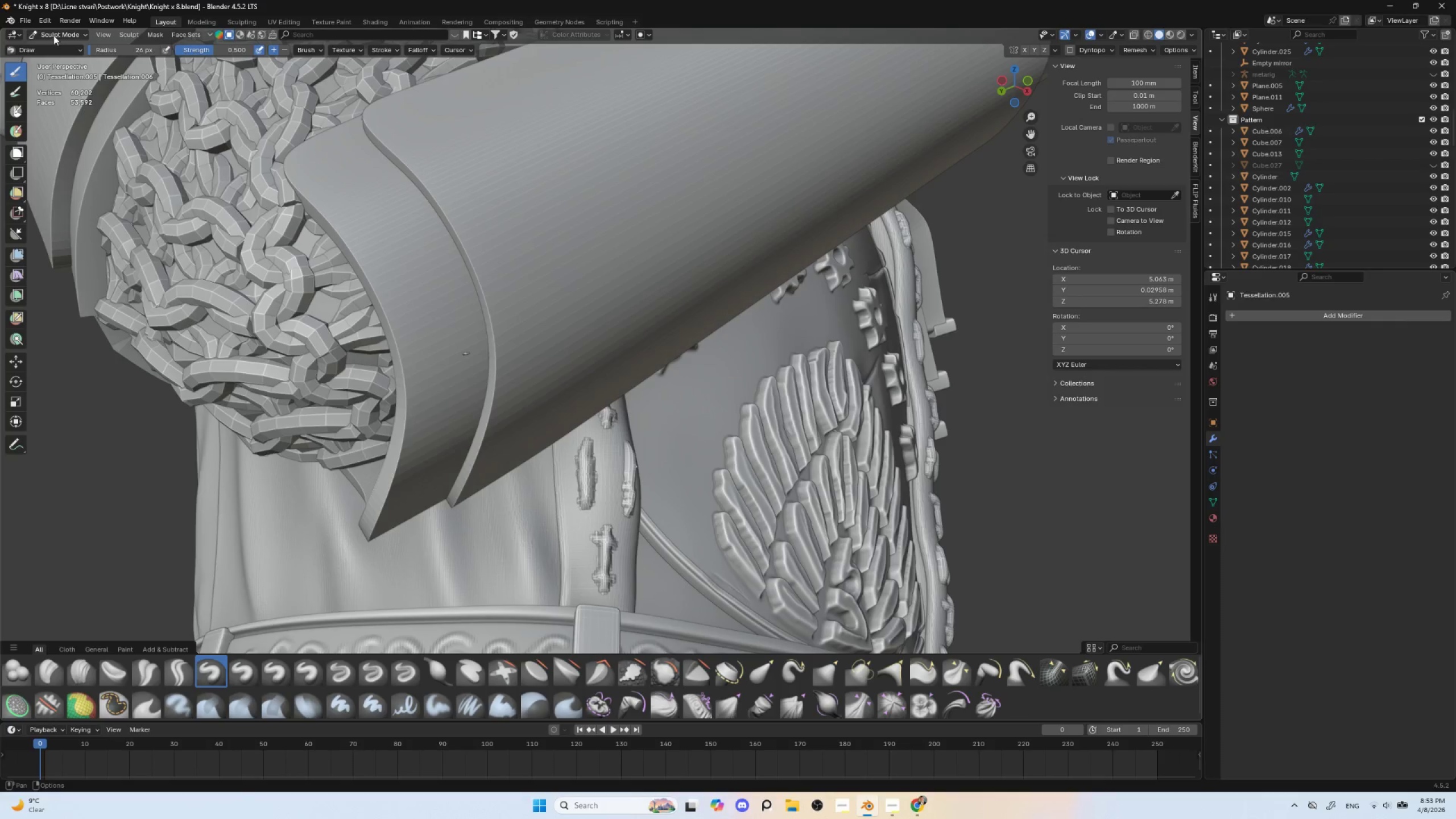 
double_click([59, 44])
 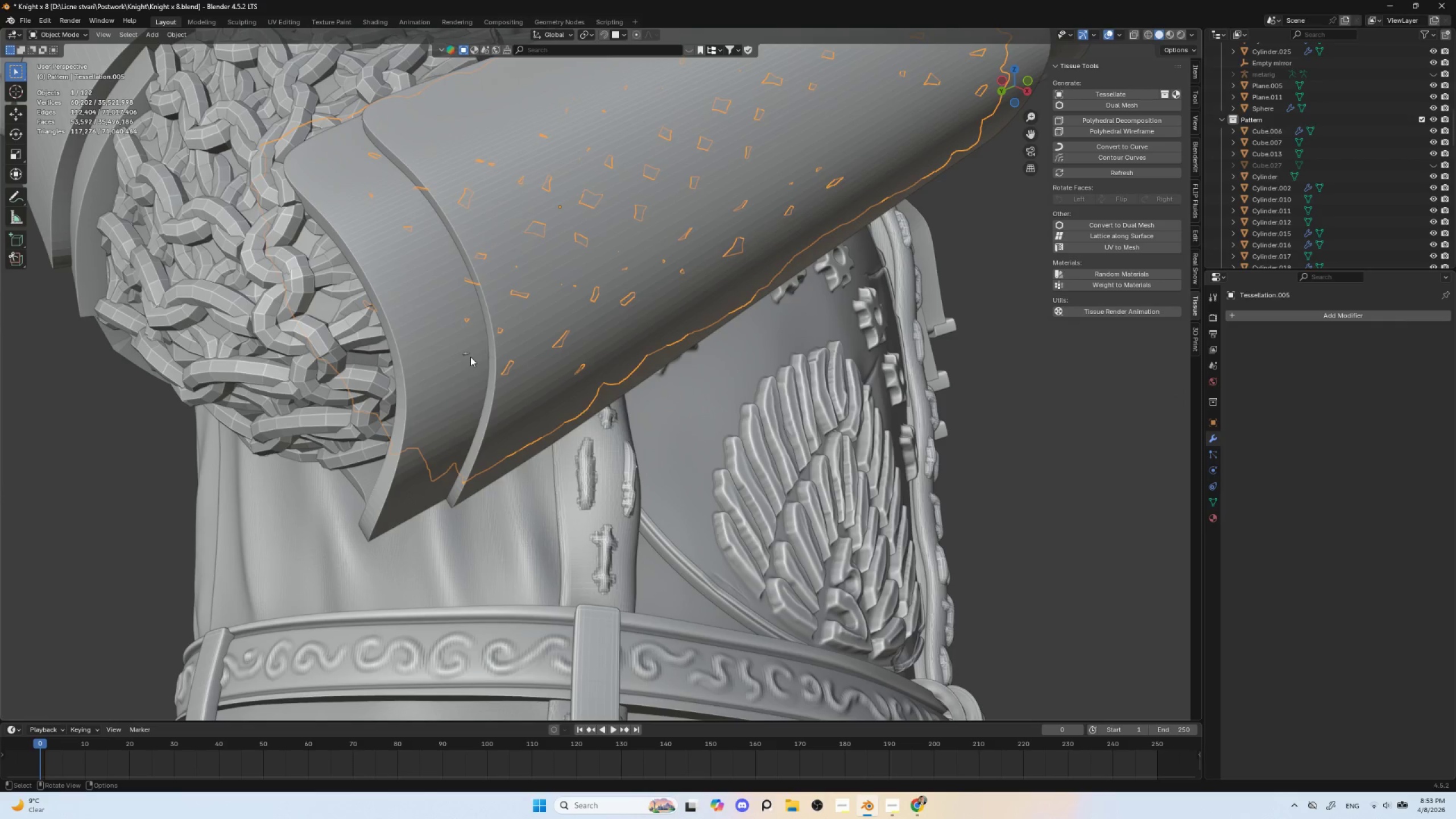 
left_click([468, 354])
 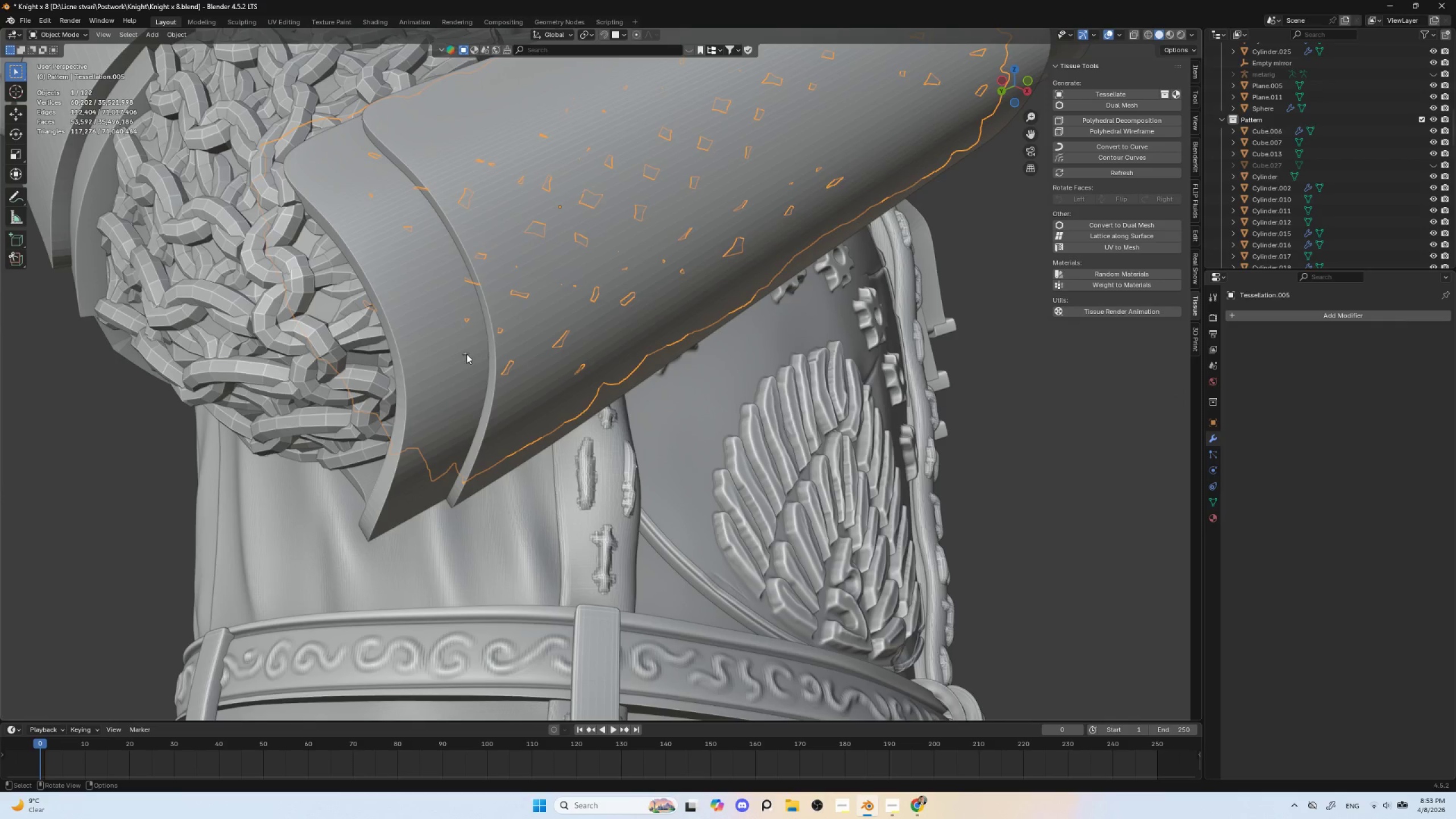 
left_click([466, 353])
 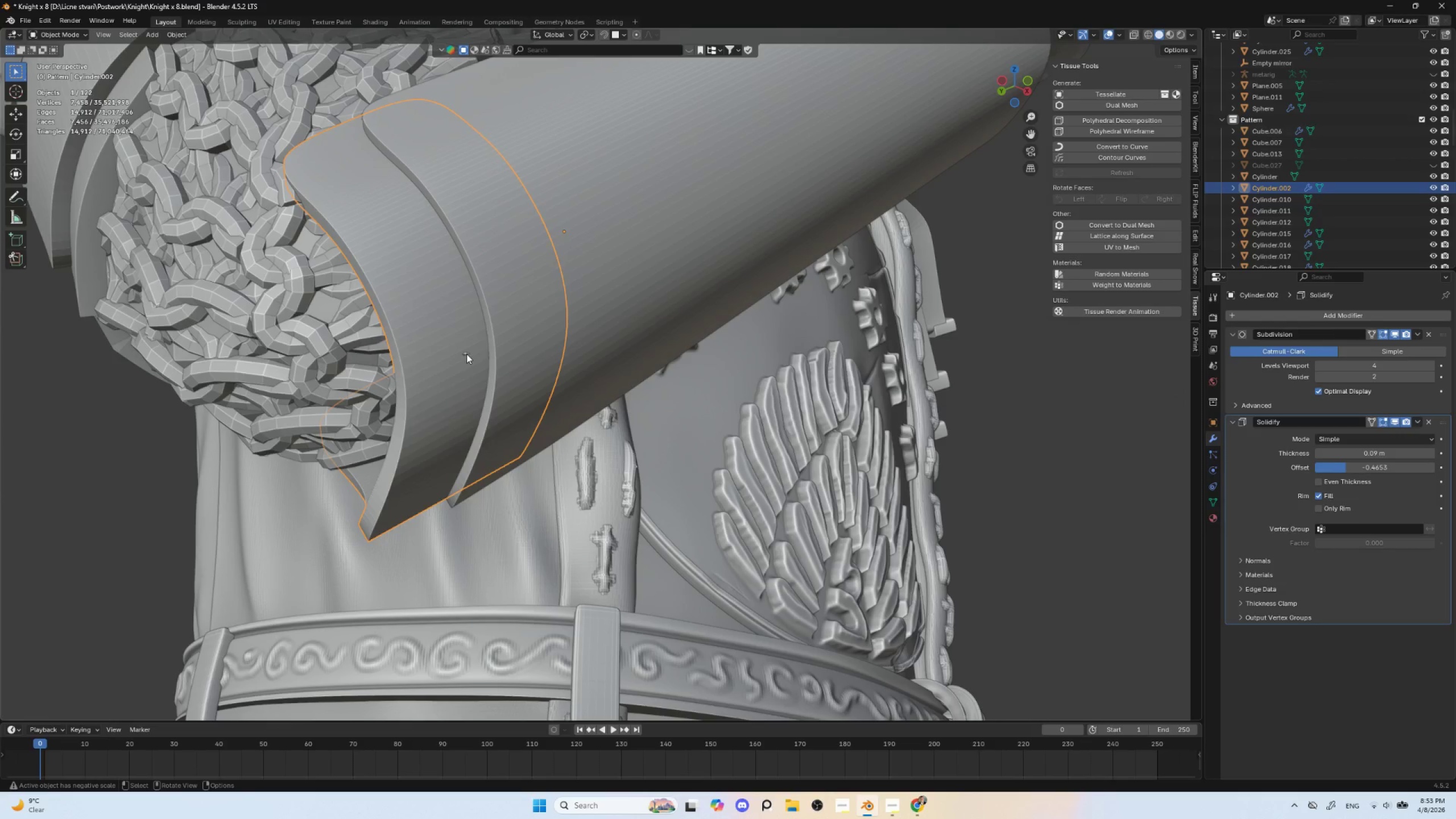 
left_click([467, 354])
 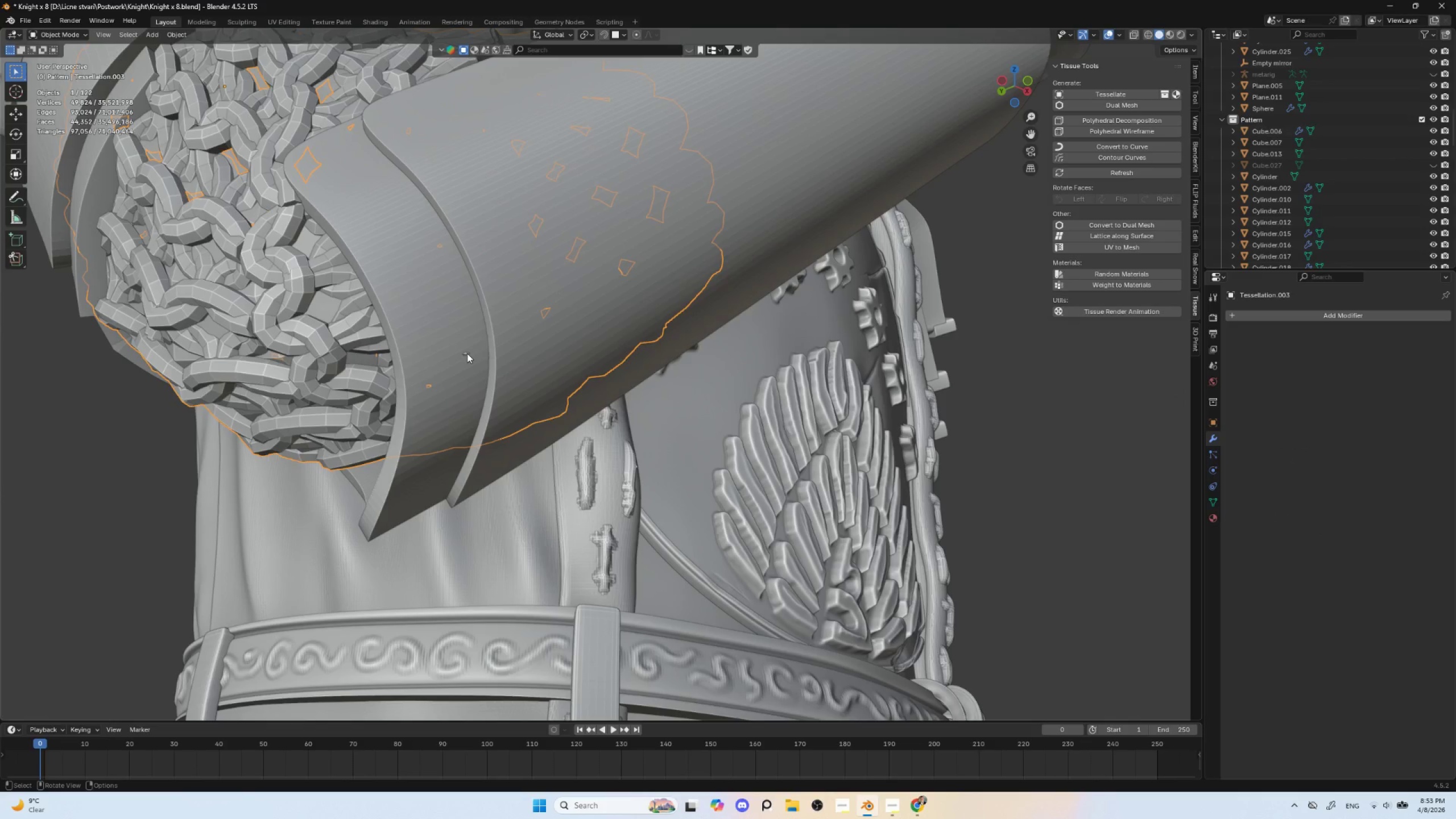 
left_click([467, 353])
 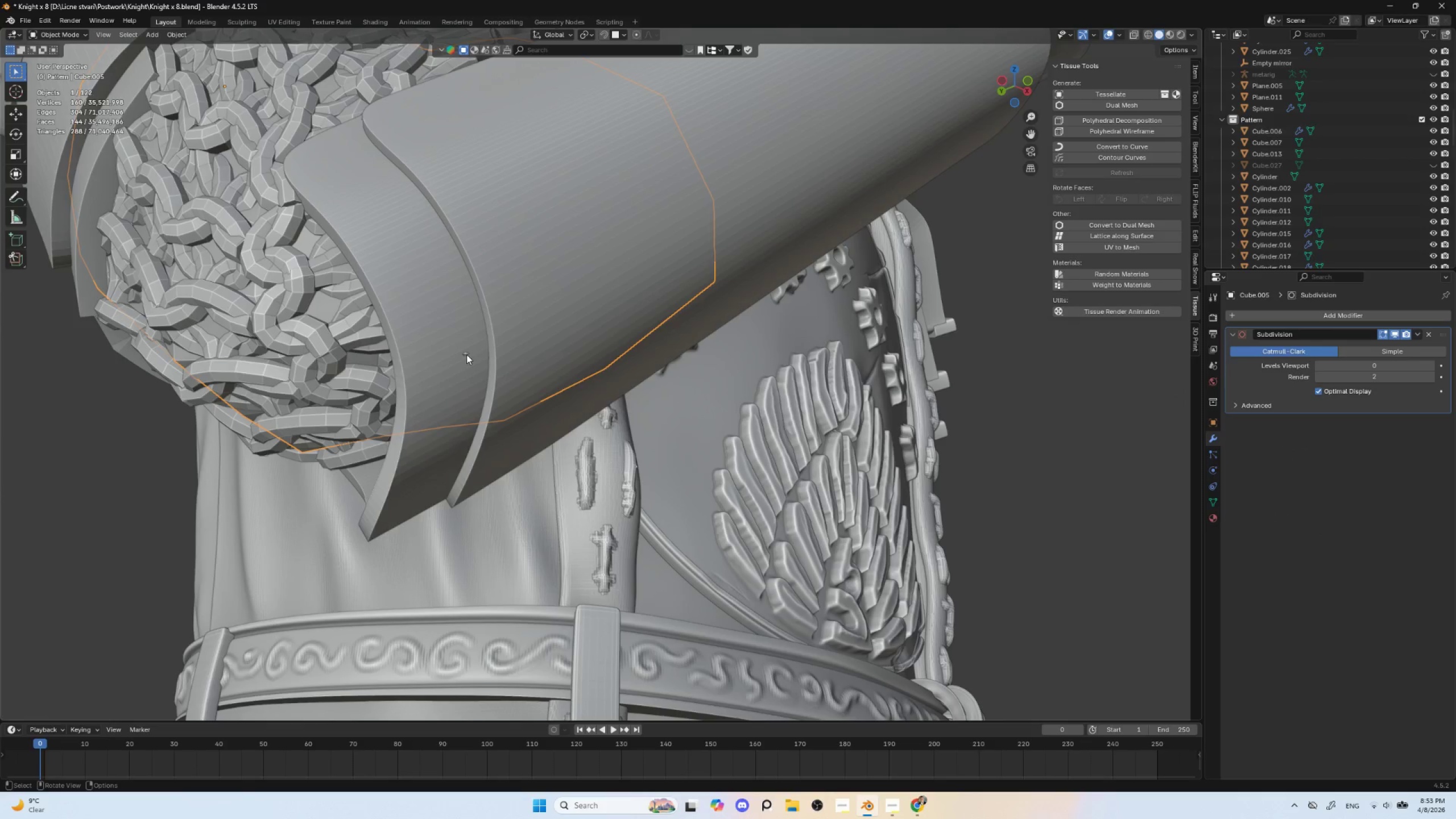 
left_click([466, 354])
 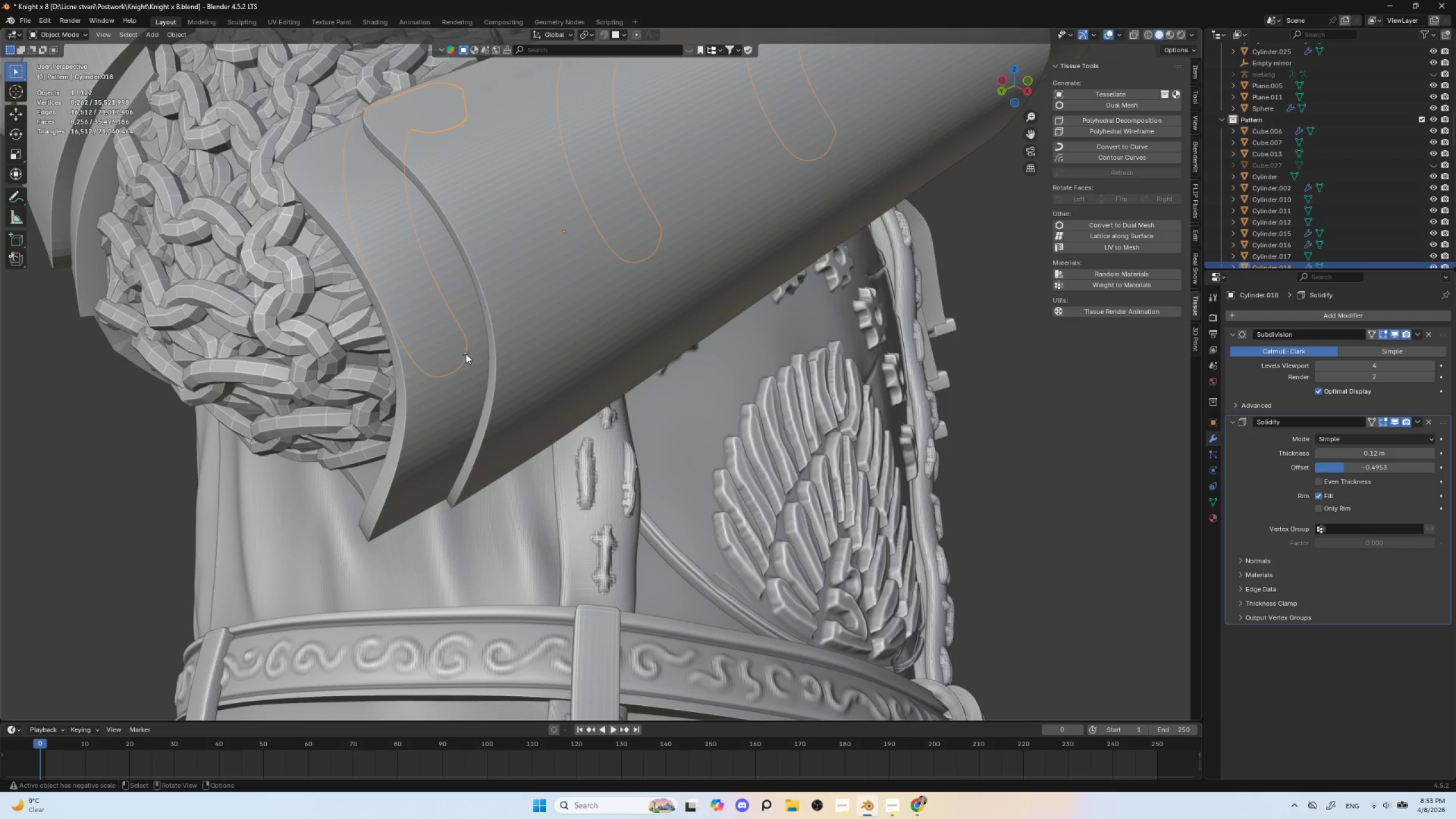 
left_click([466, 354])
 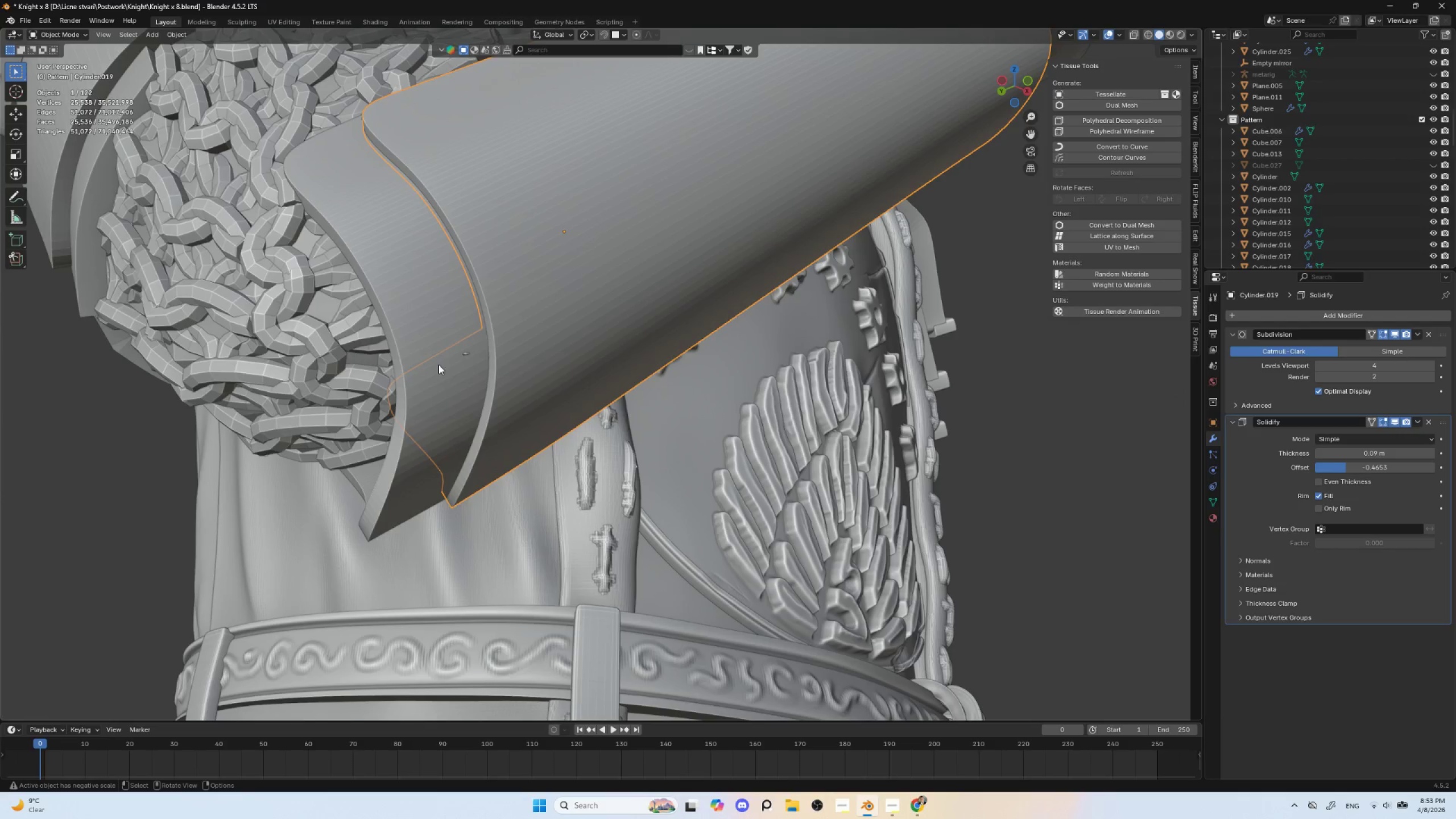 
left_click([368, 359])
 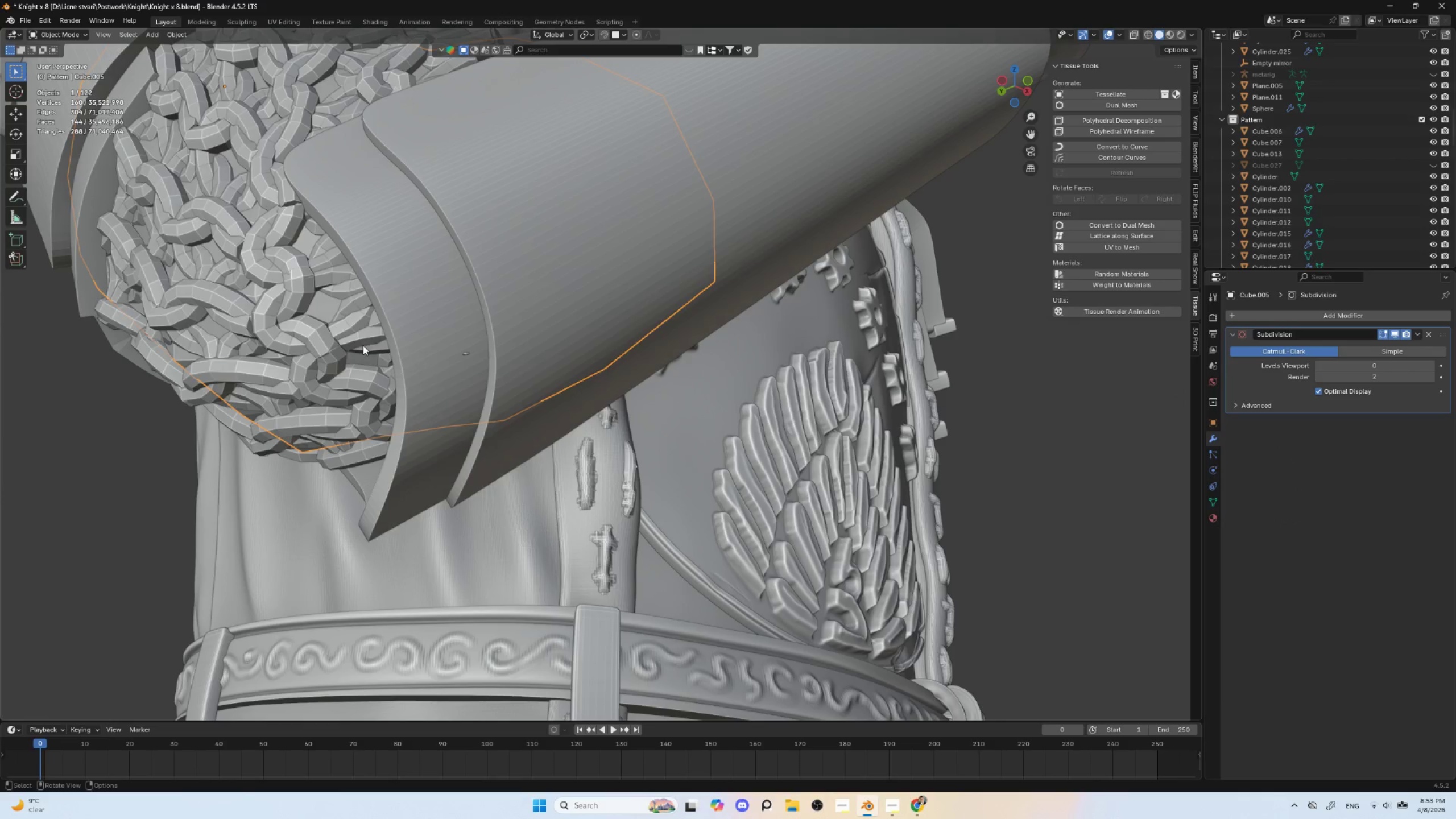 
left_click([364, 342])
 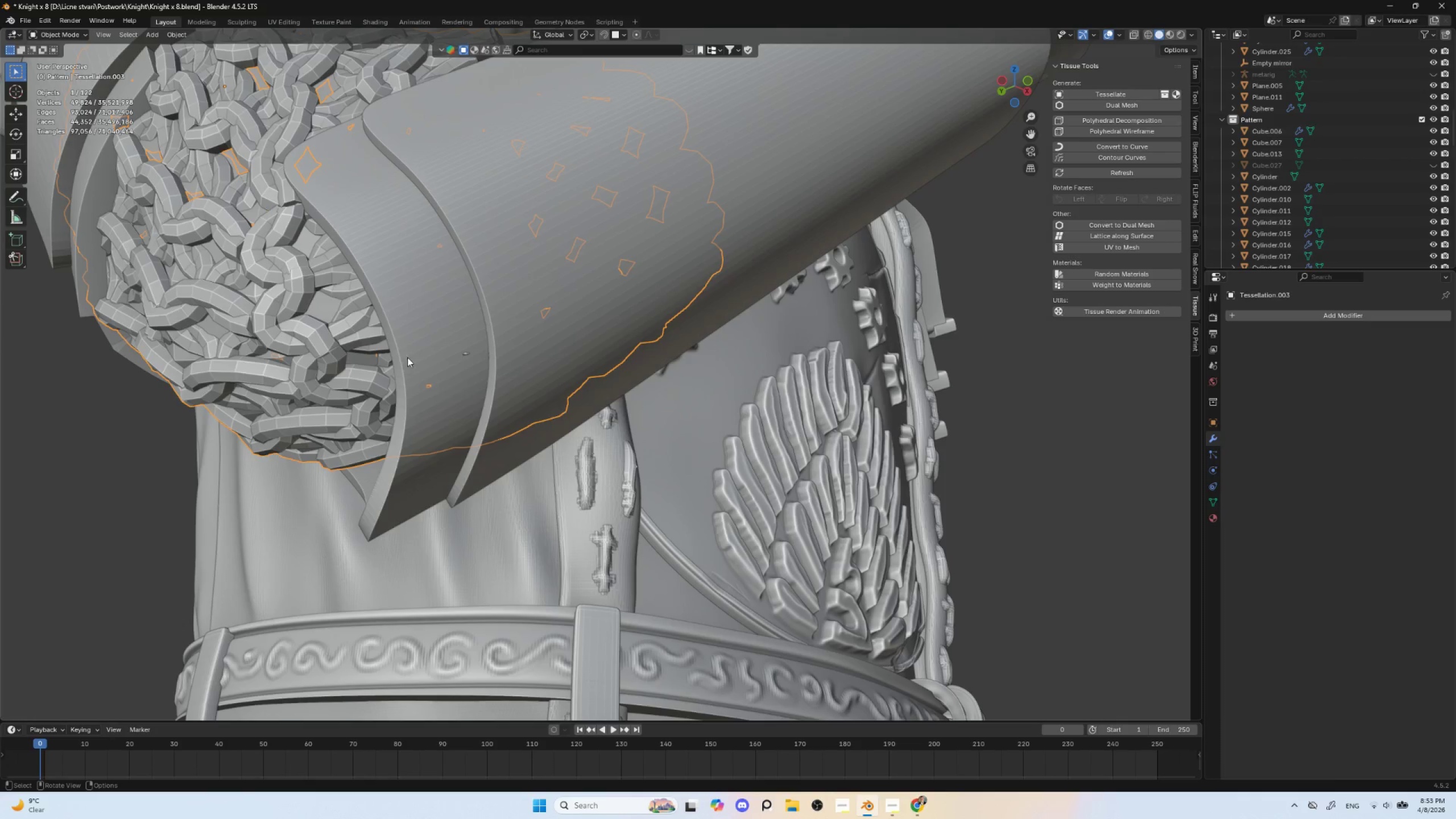 
key(G)
 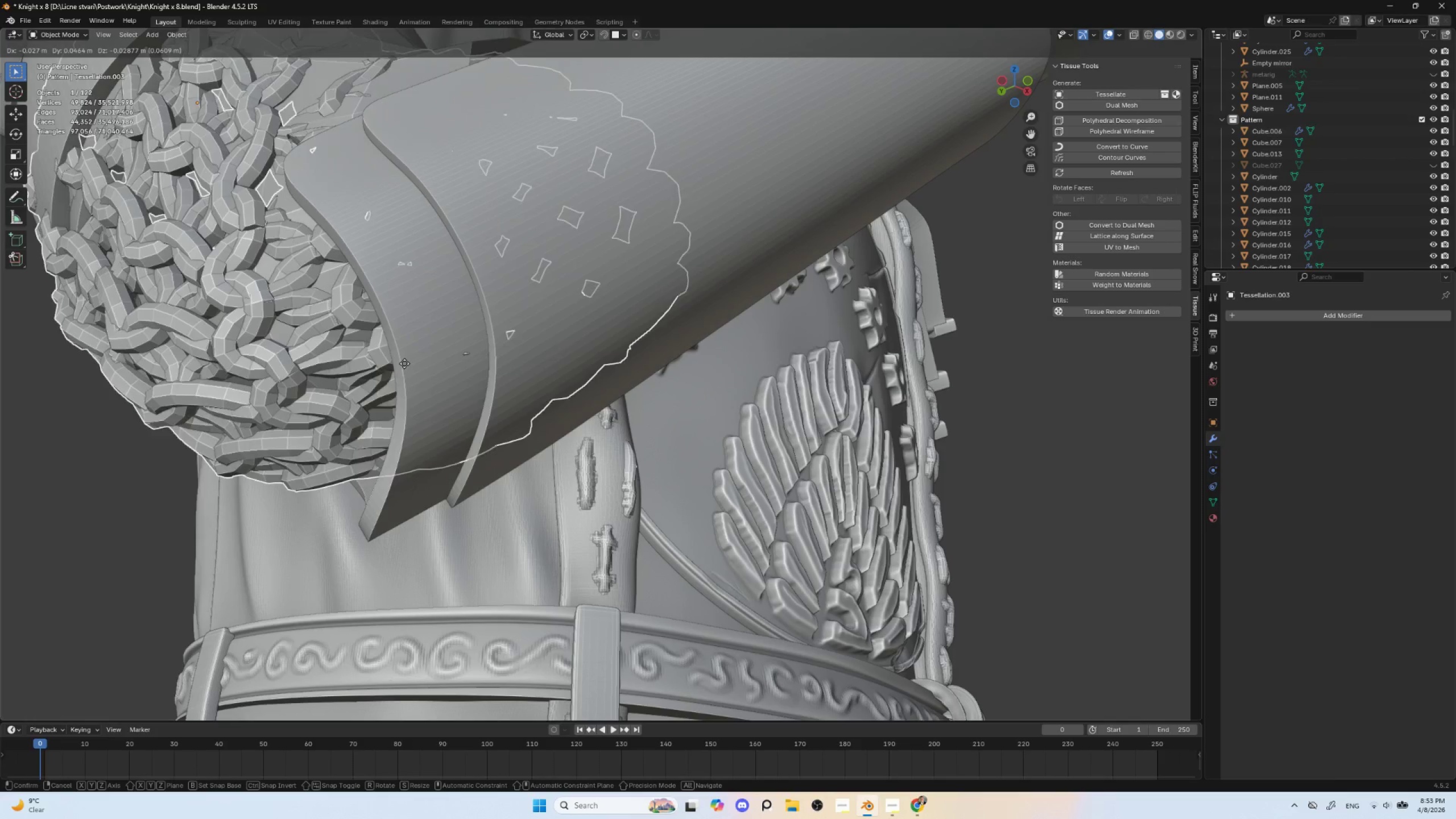 
key(Escape)
 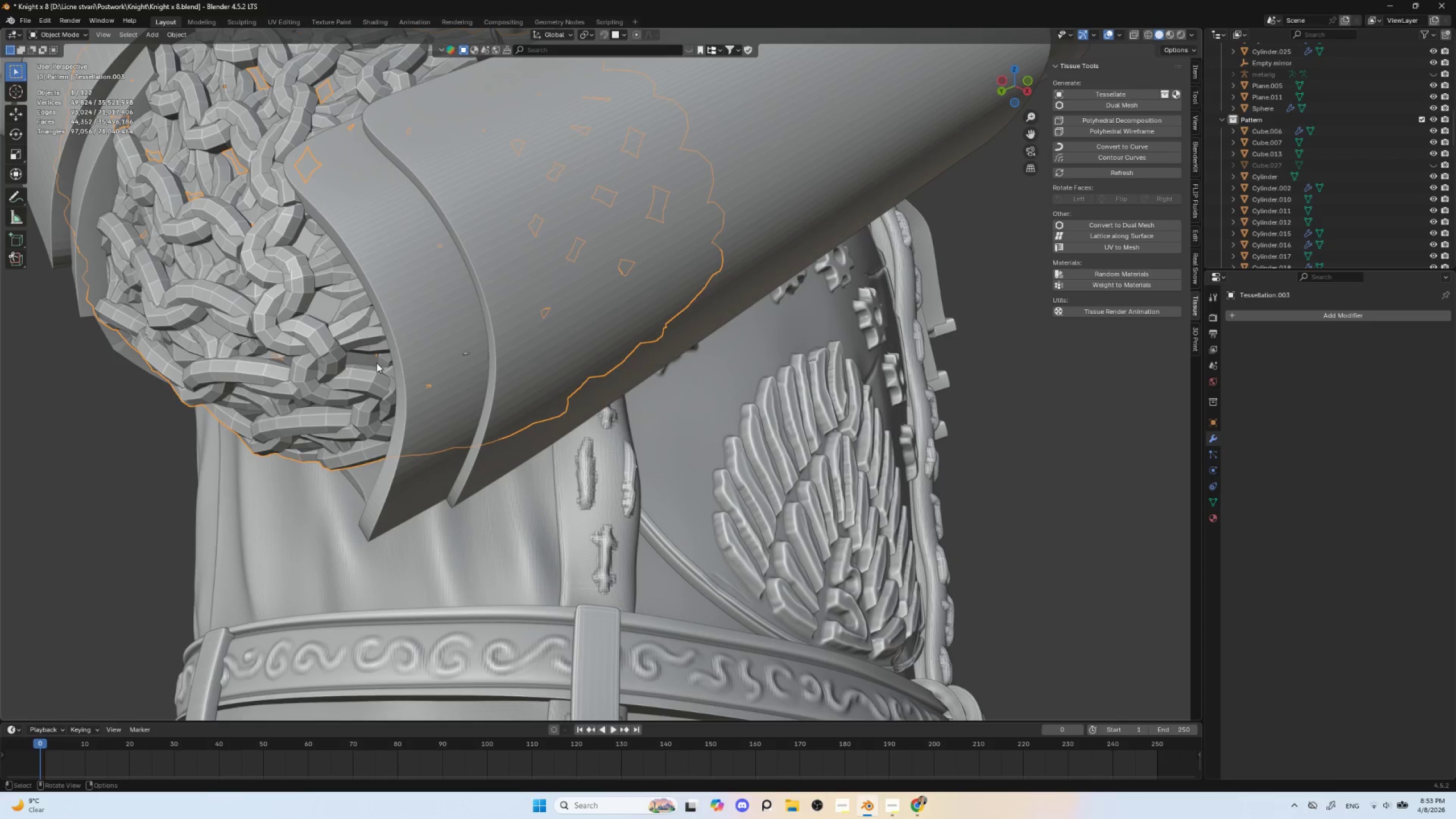 
left_click([374, 357])
 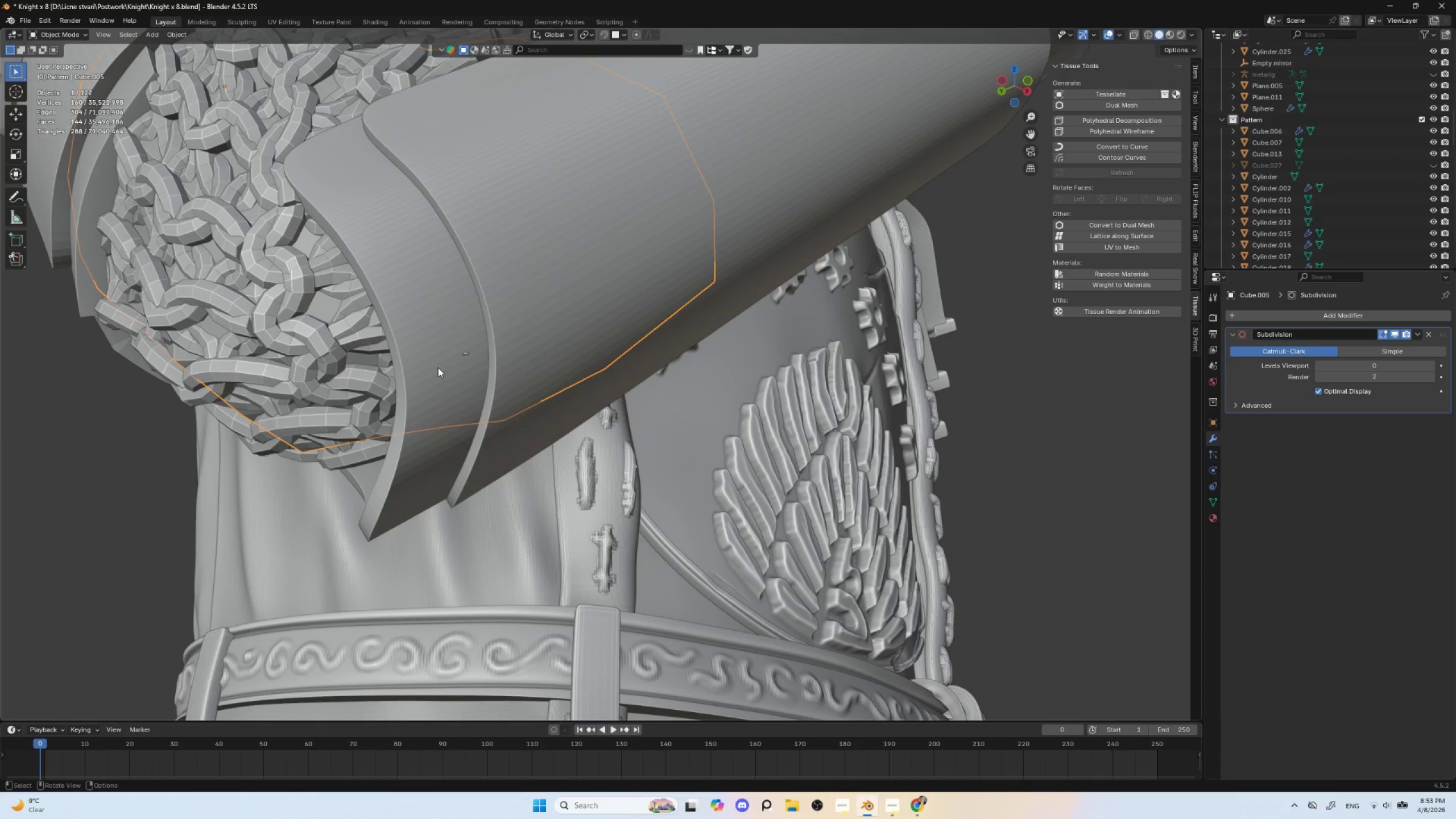 
key(G)
 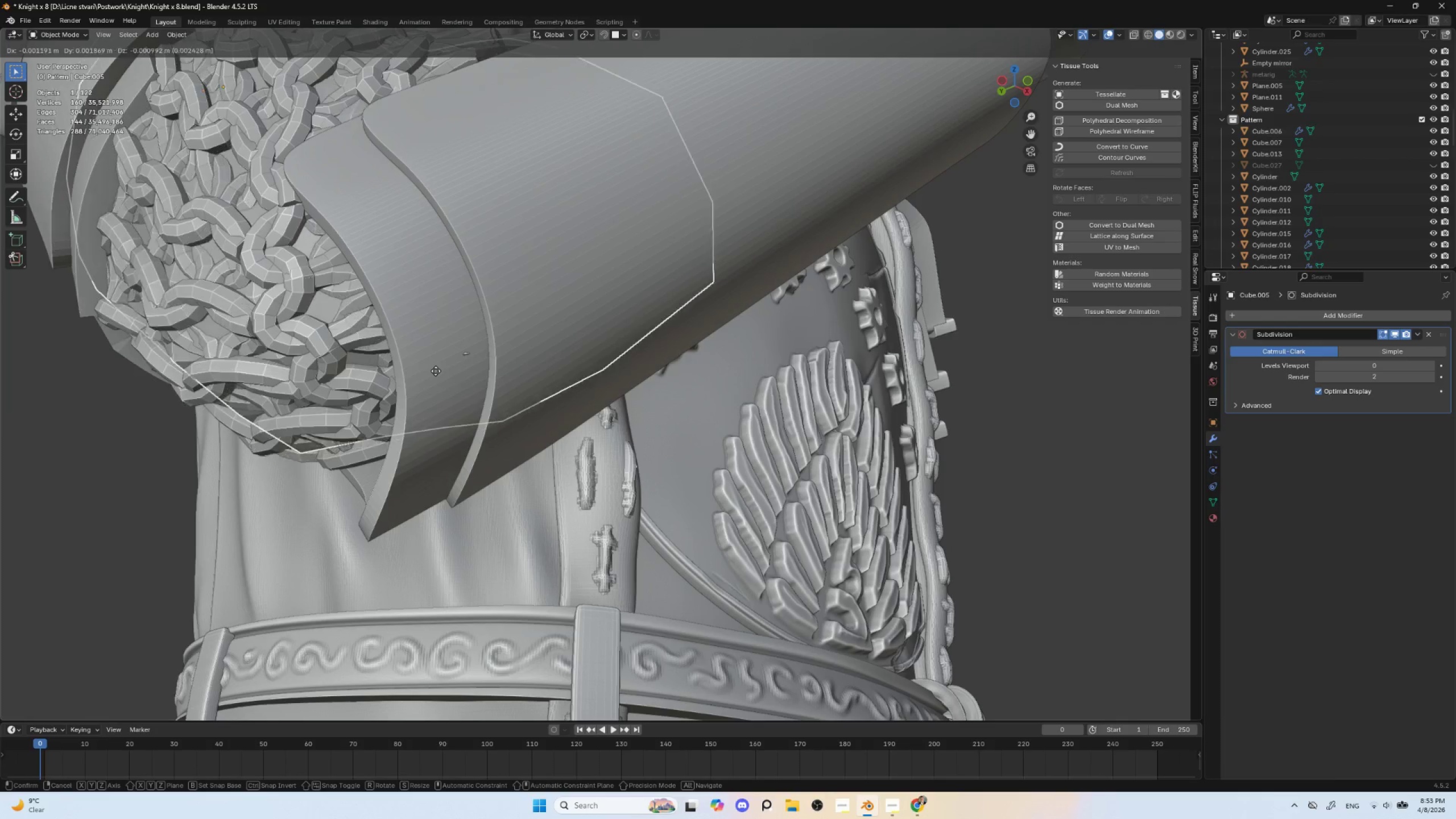 
key(Escape)
 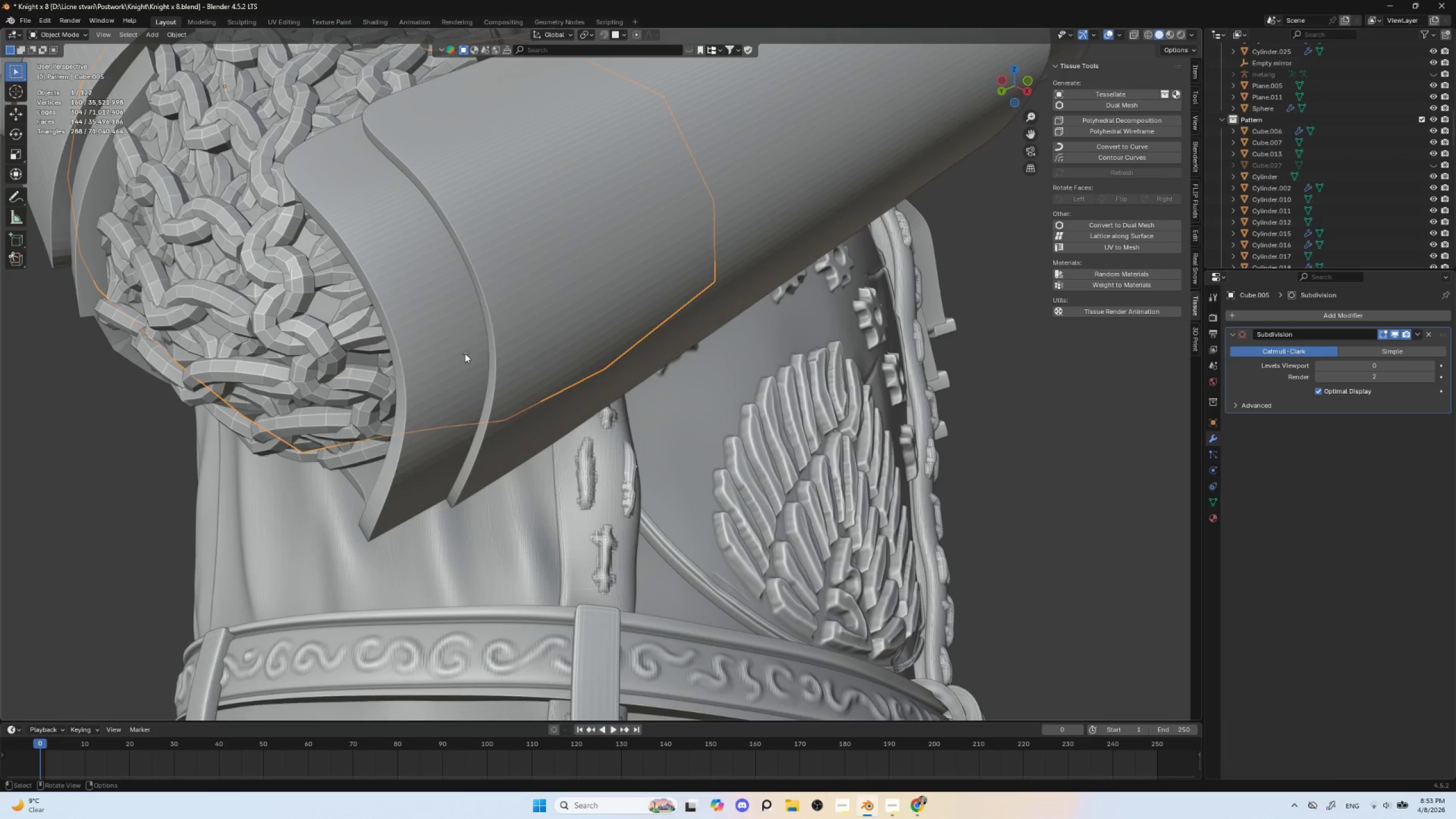 
left_click([466, 352])
 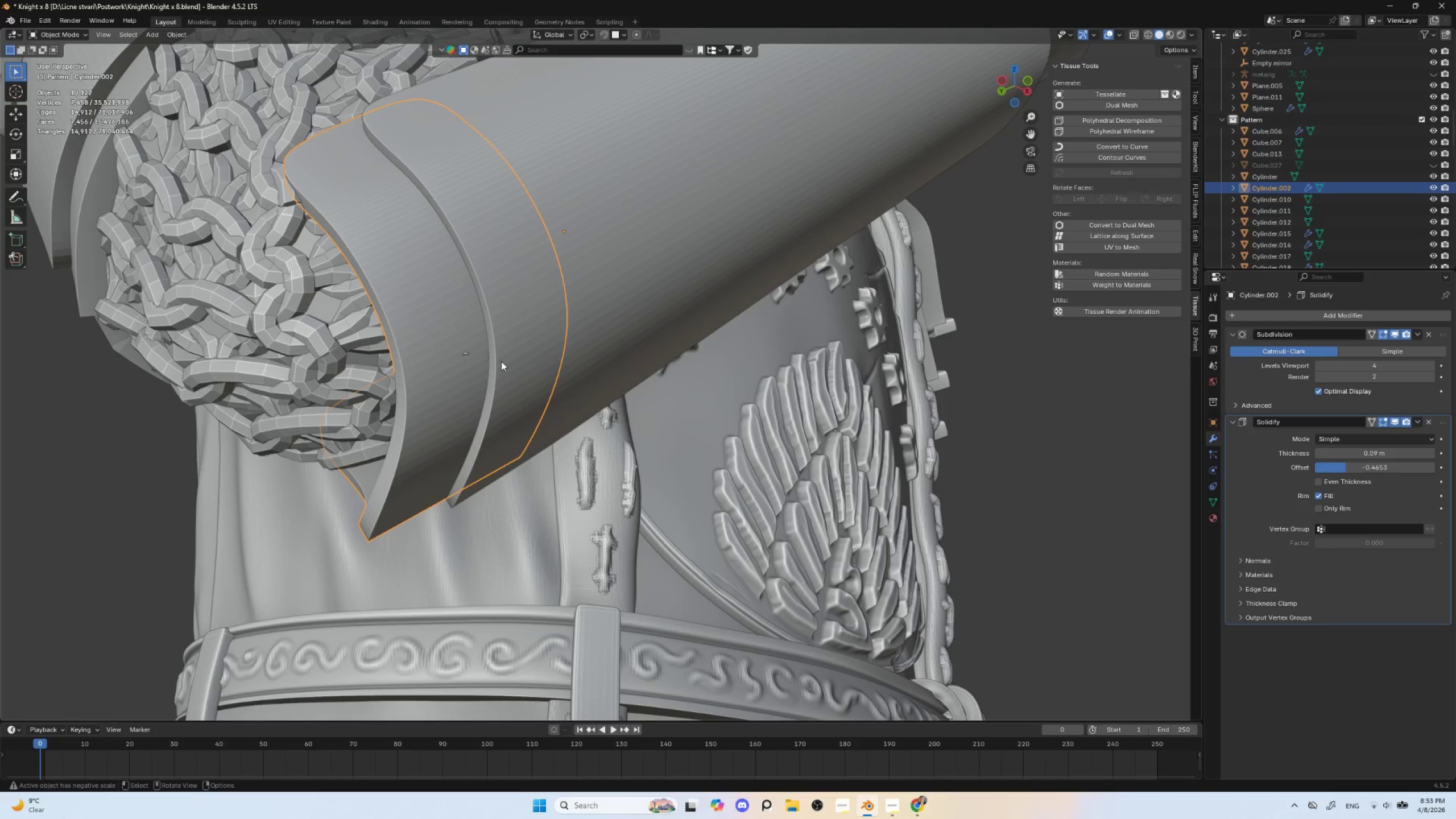 
hold_key(key=ControlLeft, duration=0.55)
 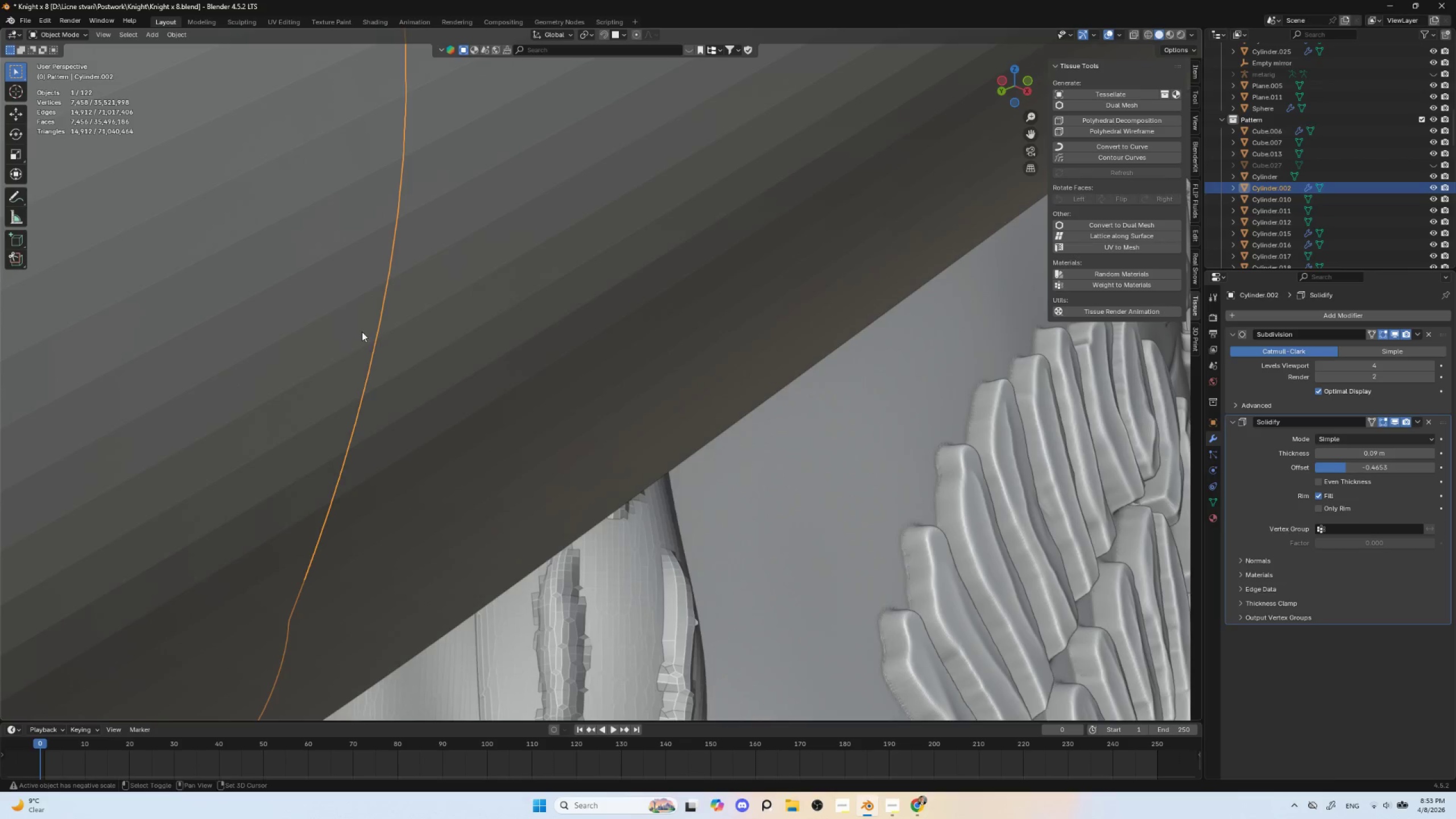 
hold_key(key=ShiftLeft, duration=0.81)
 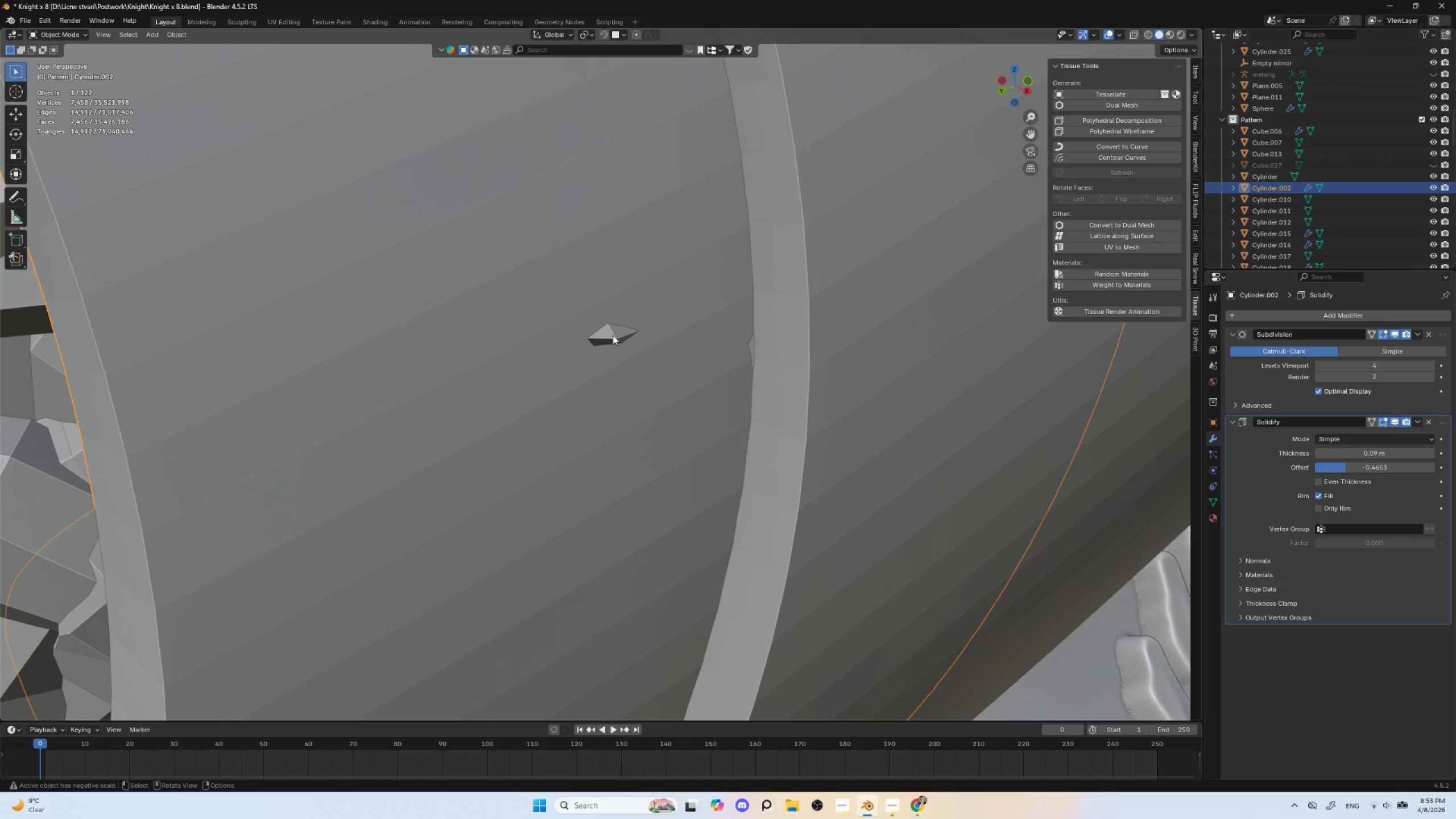 
left_click([613, 334])
 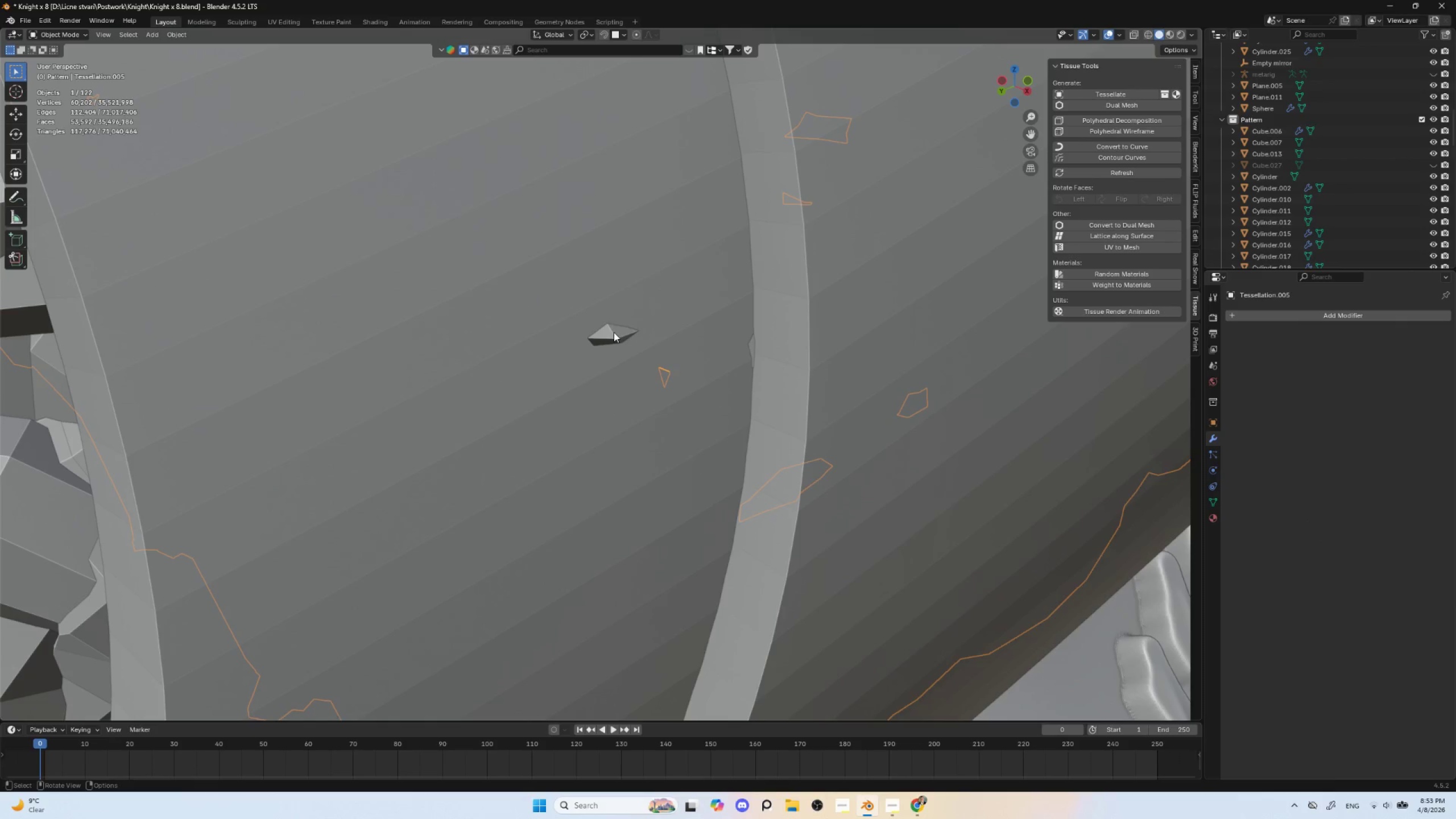 
hold_key(key=ControlLeft, duration=0.56)
 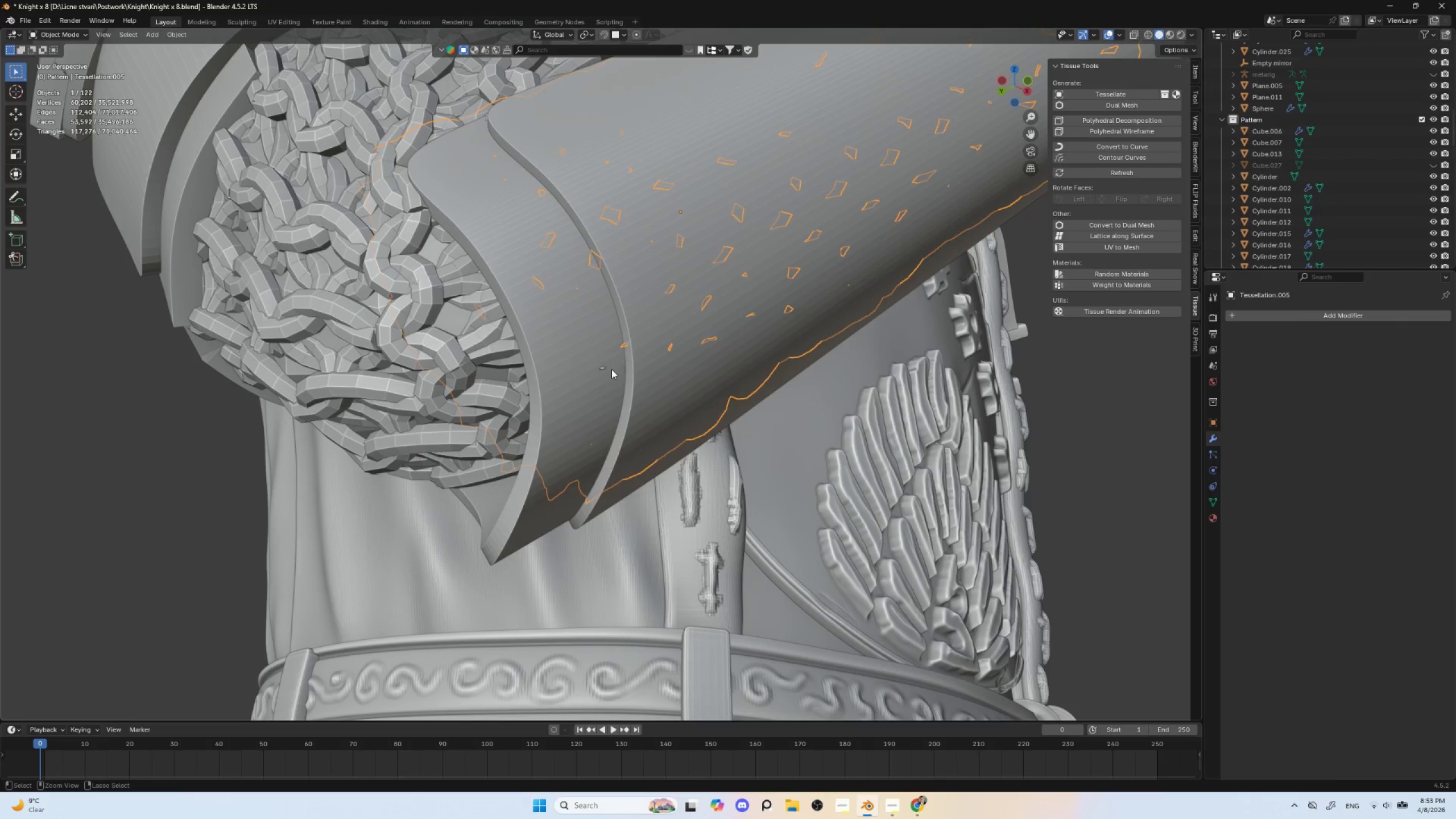 
key(Control+Tab)
 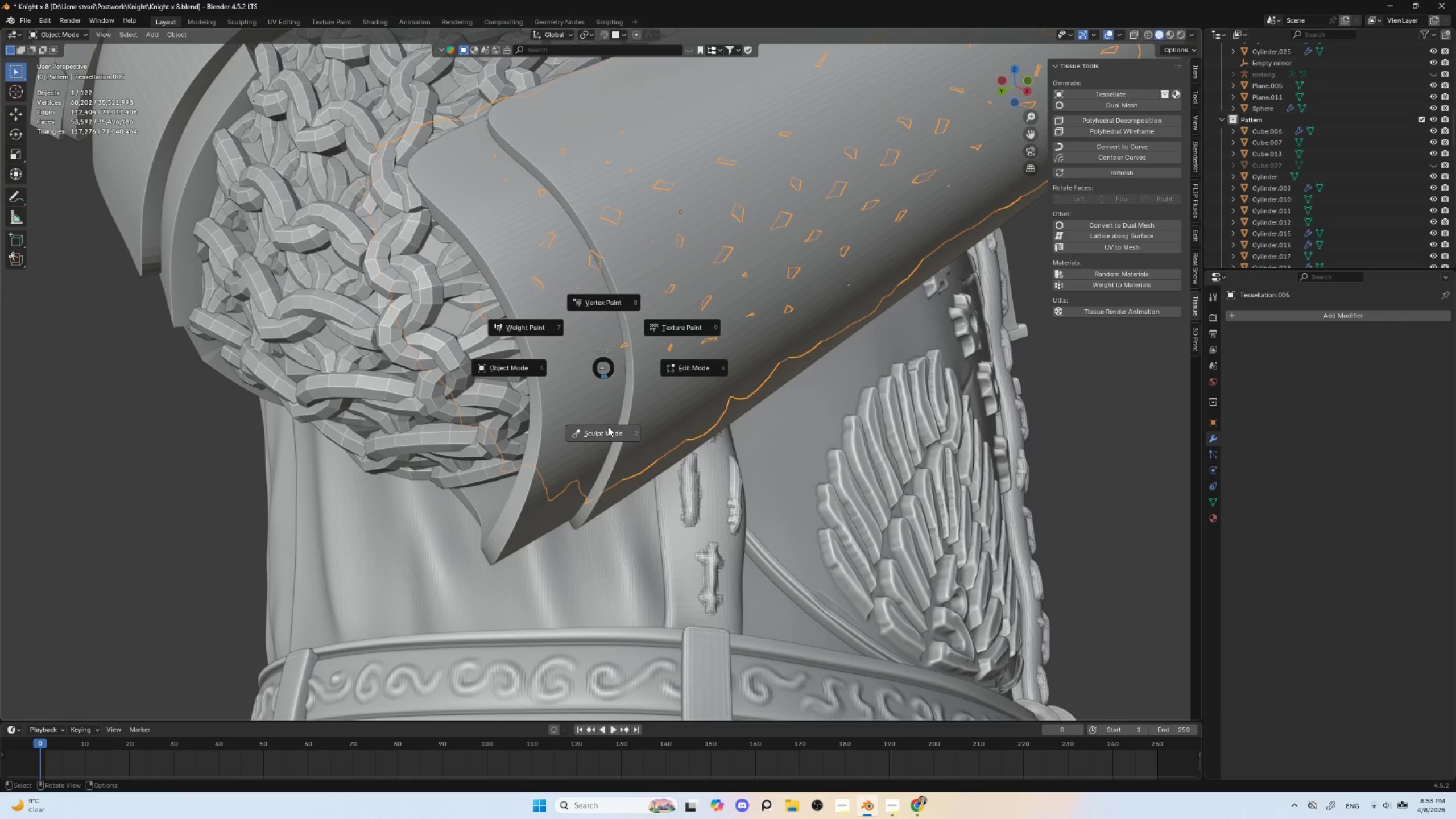 
left_click([608, 429])
 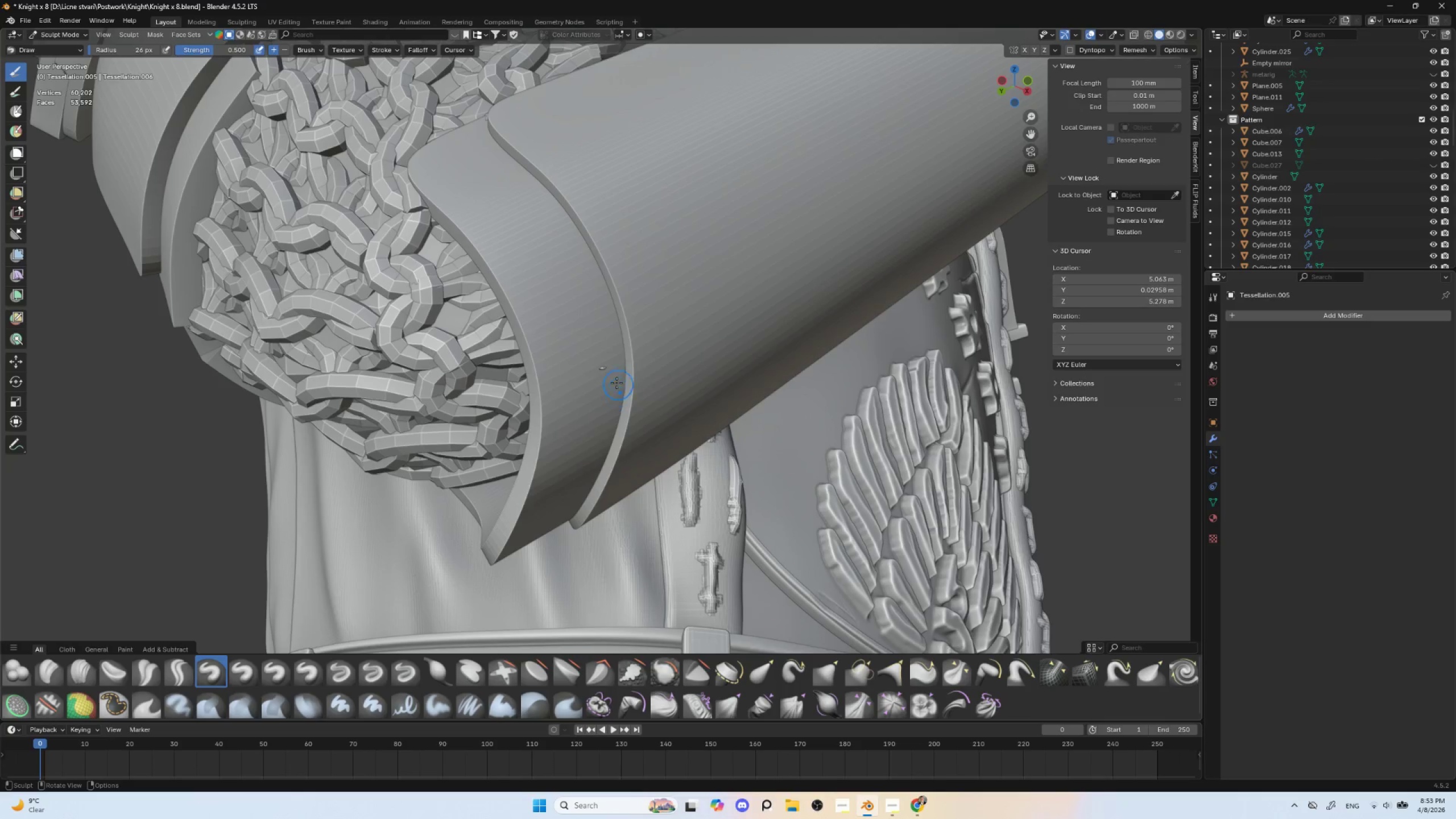 
hold_key(key=ControlLeft, duration=1.45)
left_click_drag(start_coordinate=[606, 365], to_coordinate=[618, 371])
 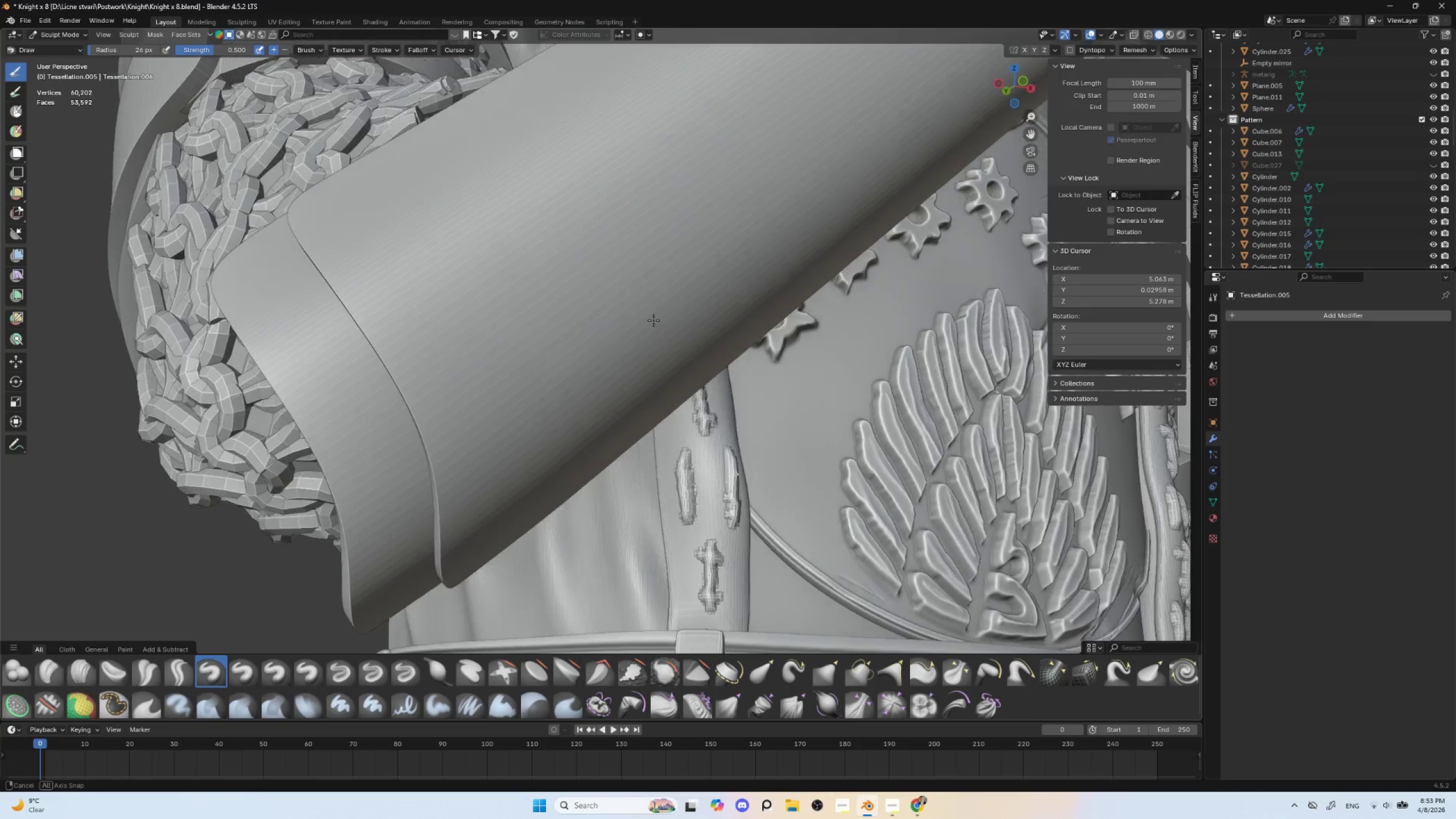 
hold_key(key=ControlLeft, duration=0.45)
 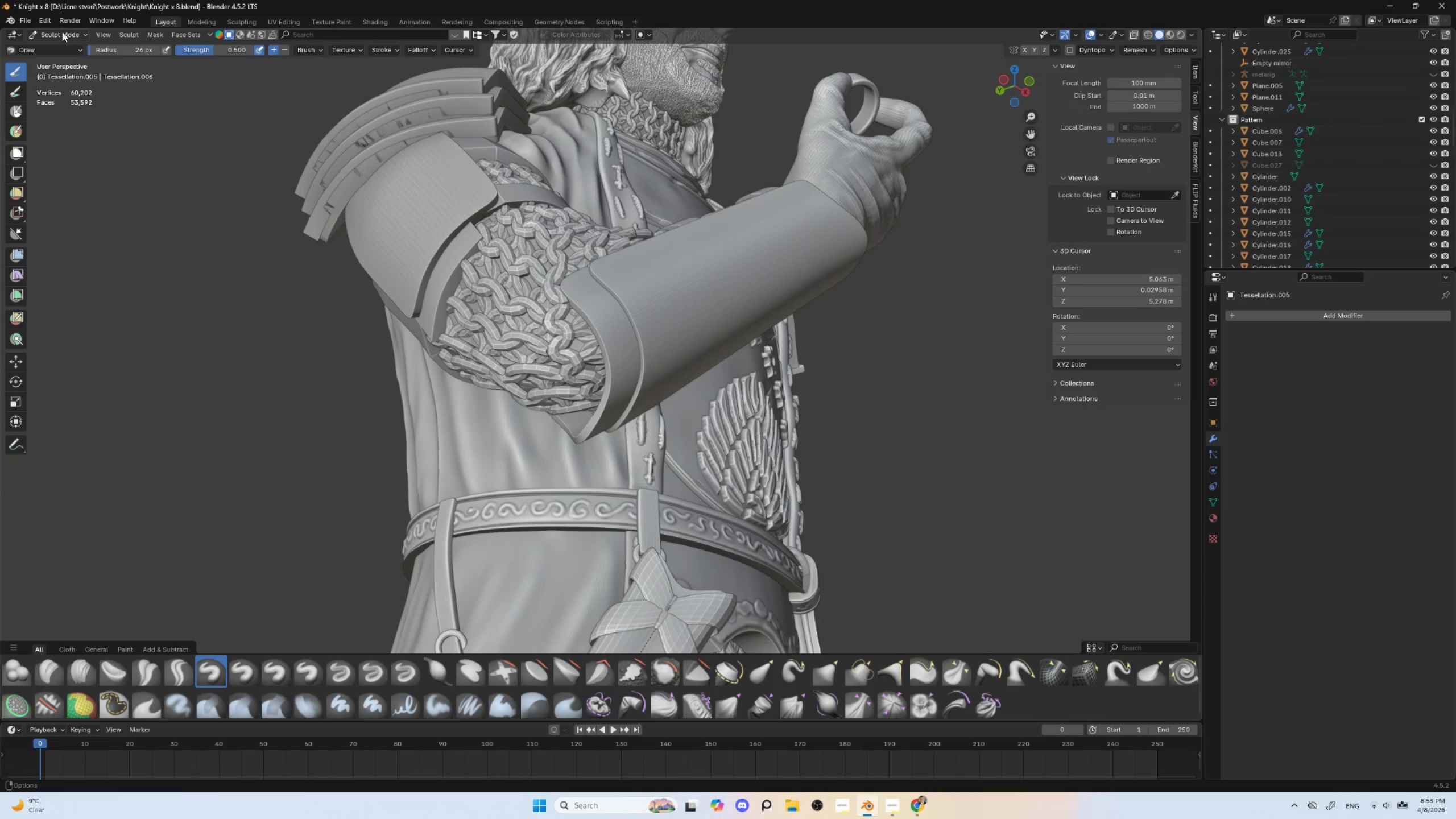 
double_click([64, 44])
 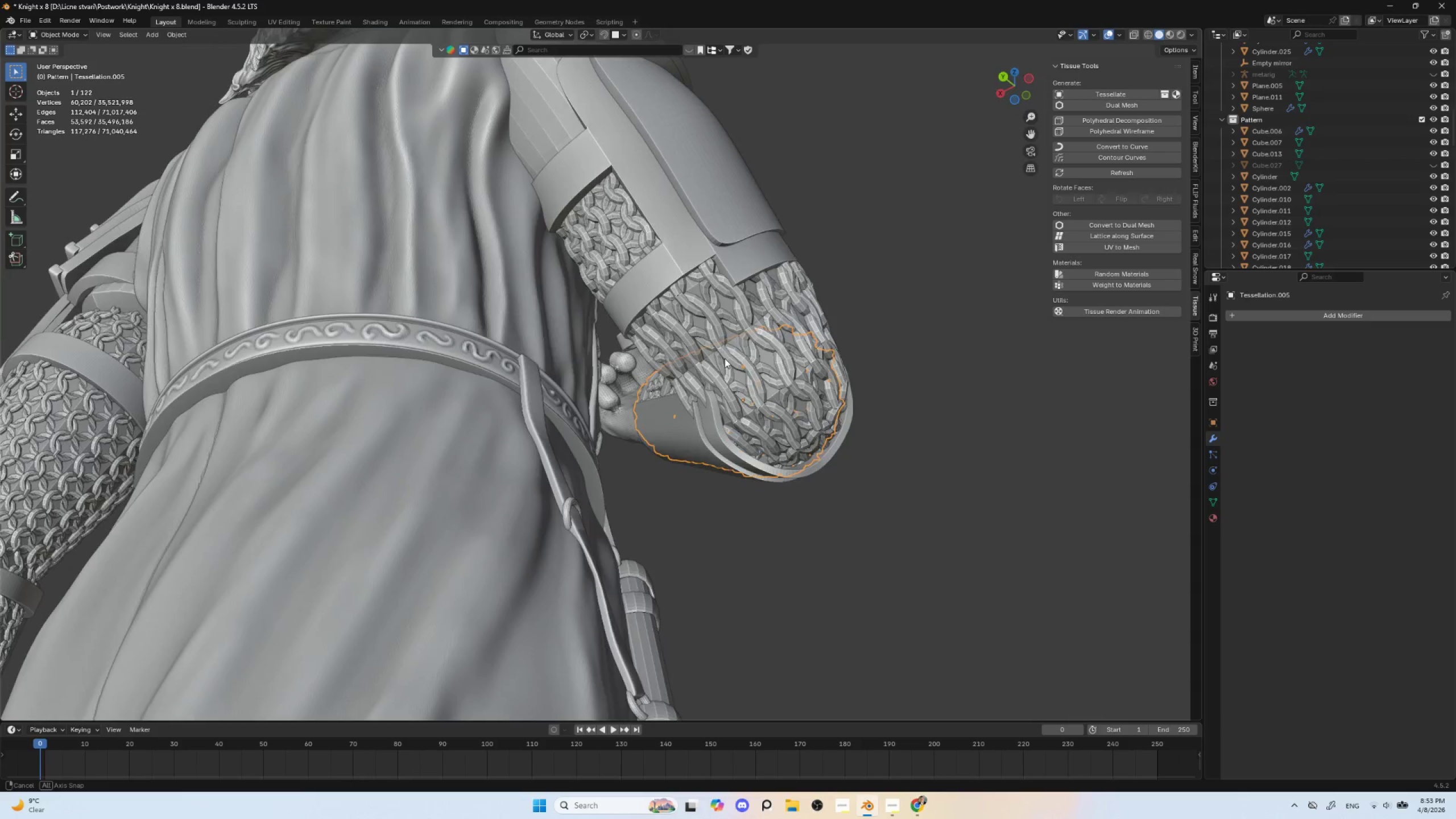 
wait(5.47)
 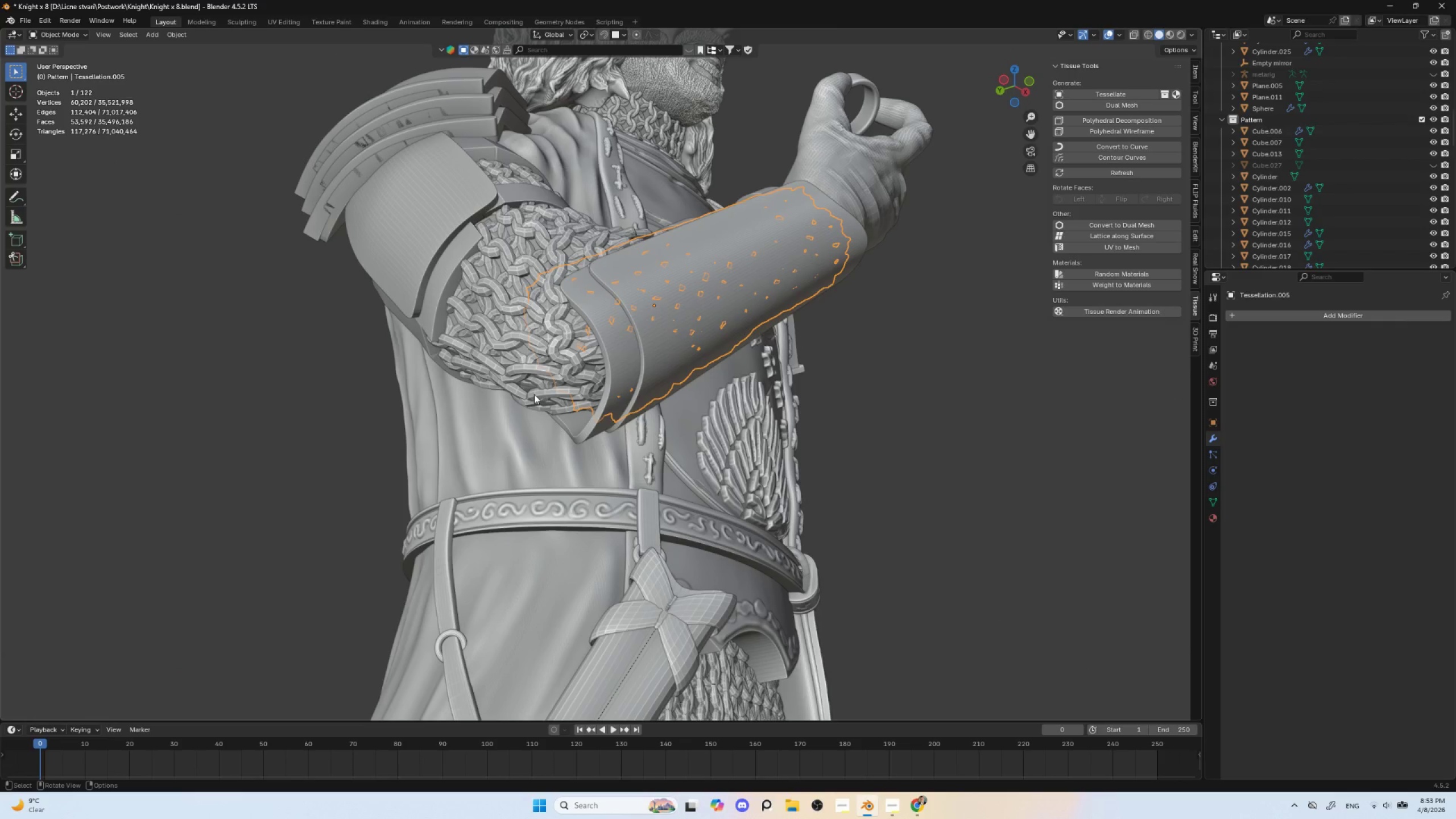 
hold_key(key=ShiftLeft, duration=0.47)
 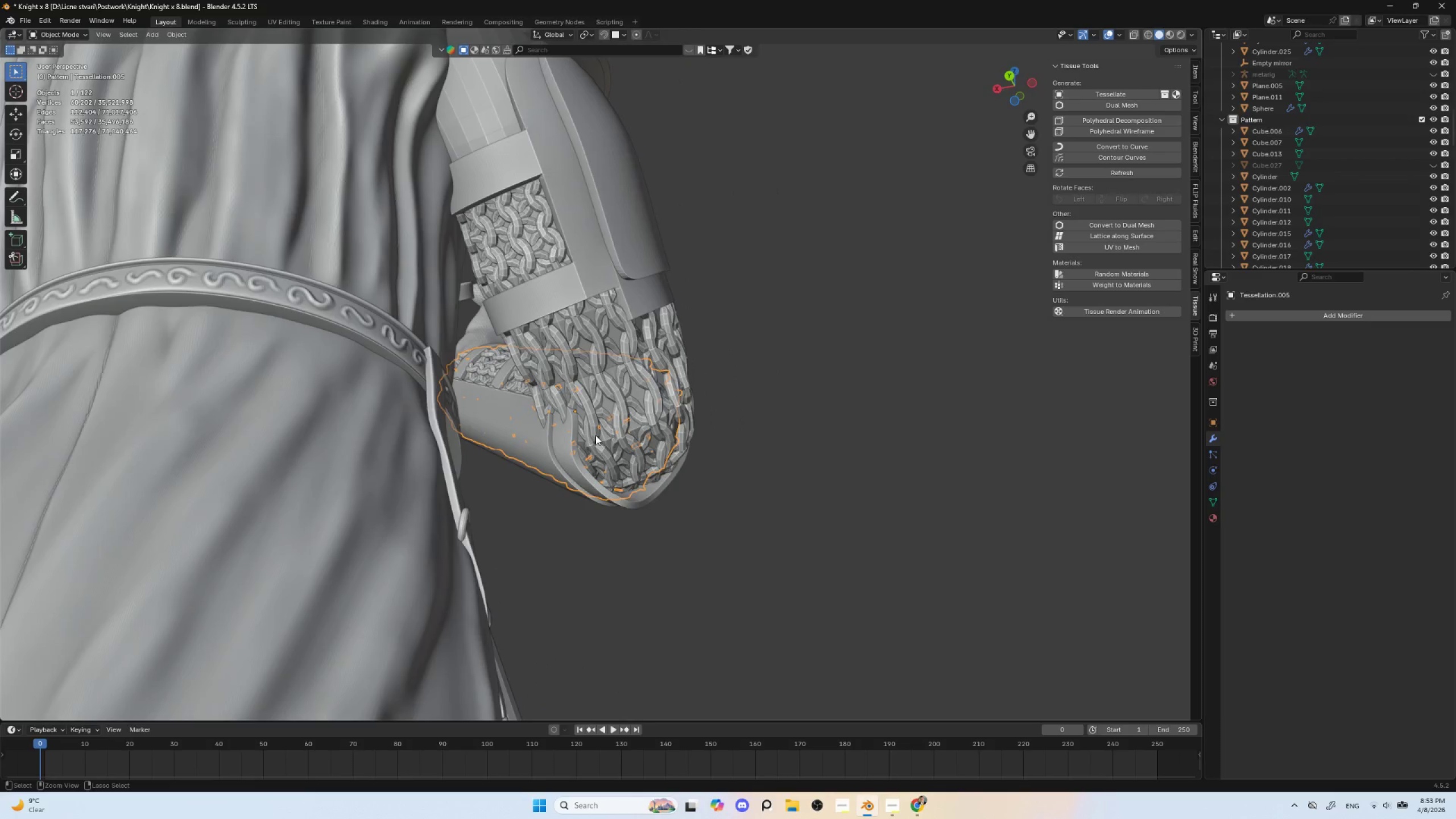 
key(Control+ControlLeft)
 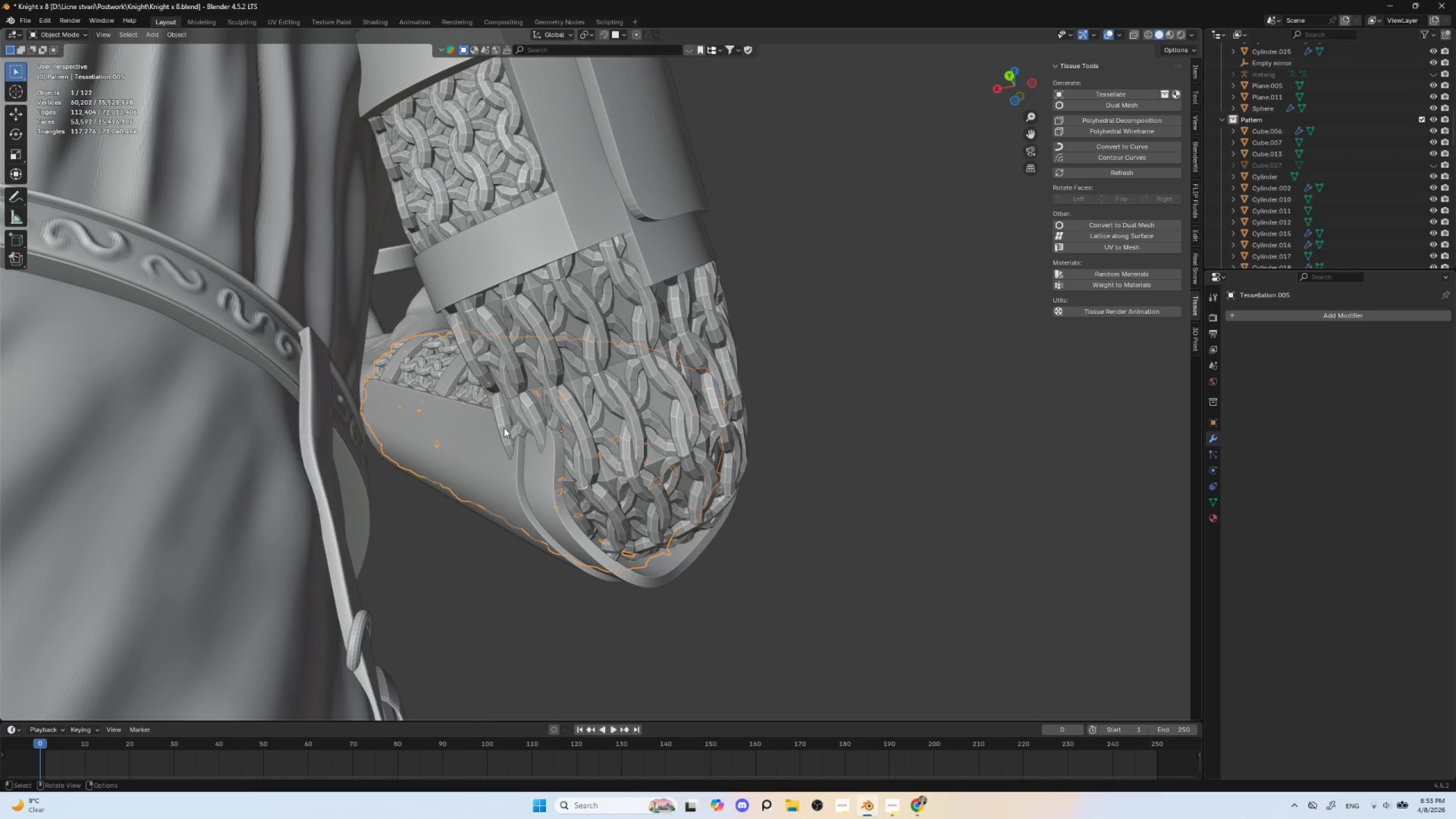 
key(Control+Tab)
 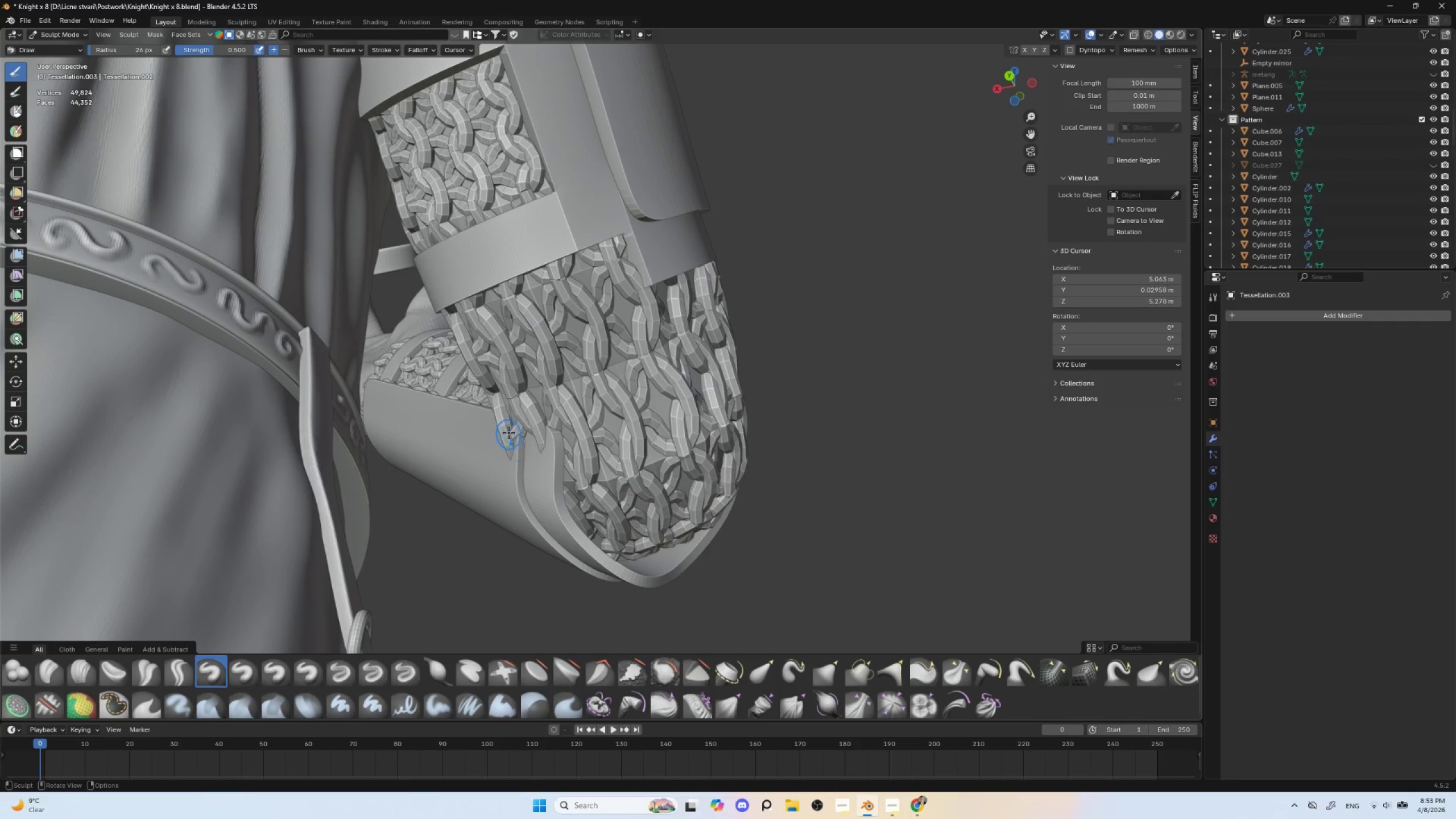 
hold_key(key=ControlLeft, duration=1.31)
left_click_drag(start_coordinate=[497, 420], to_coordinate=[503, 427])
 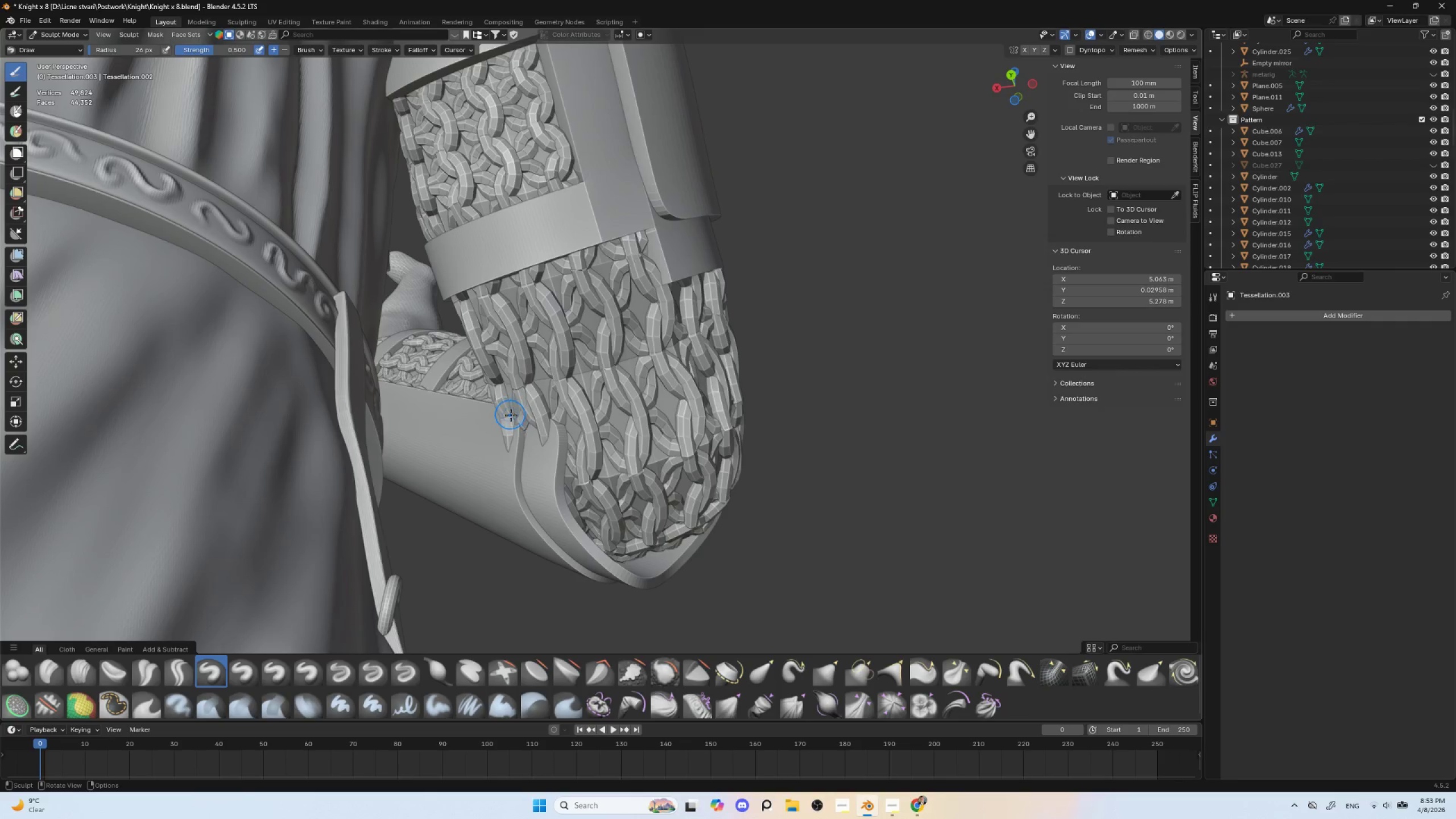 
key(BracketRight)
 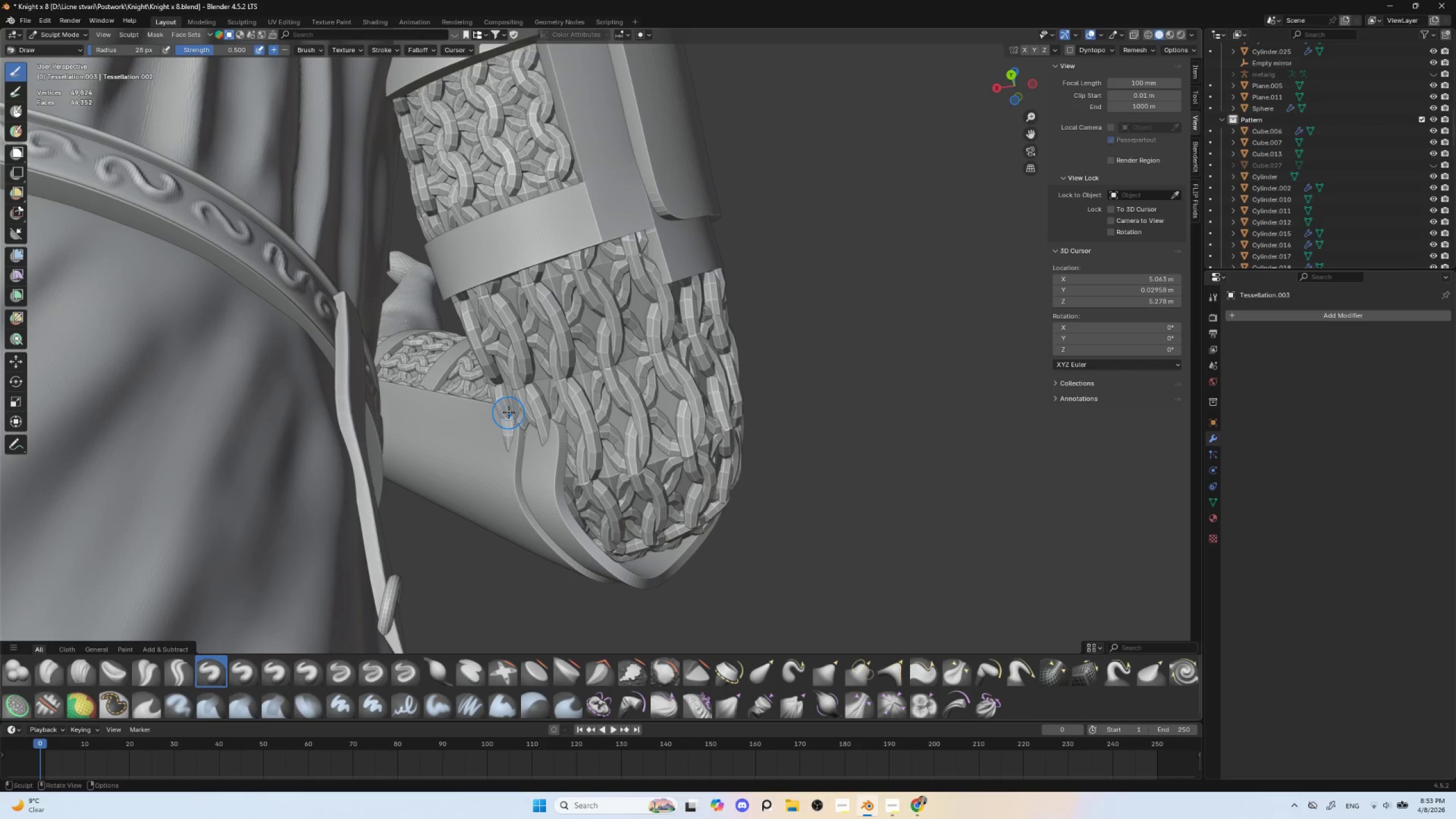 
key(BracketRight)
 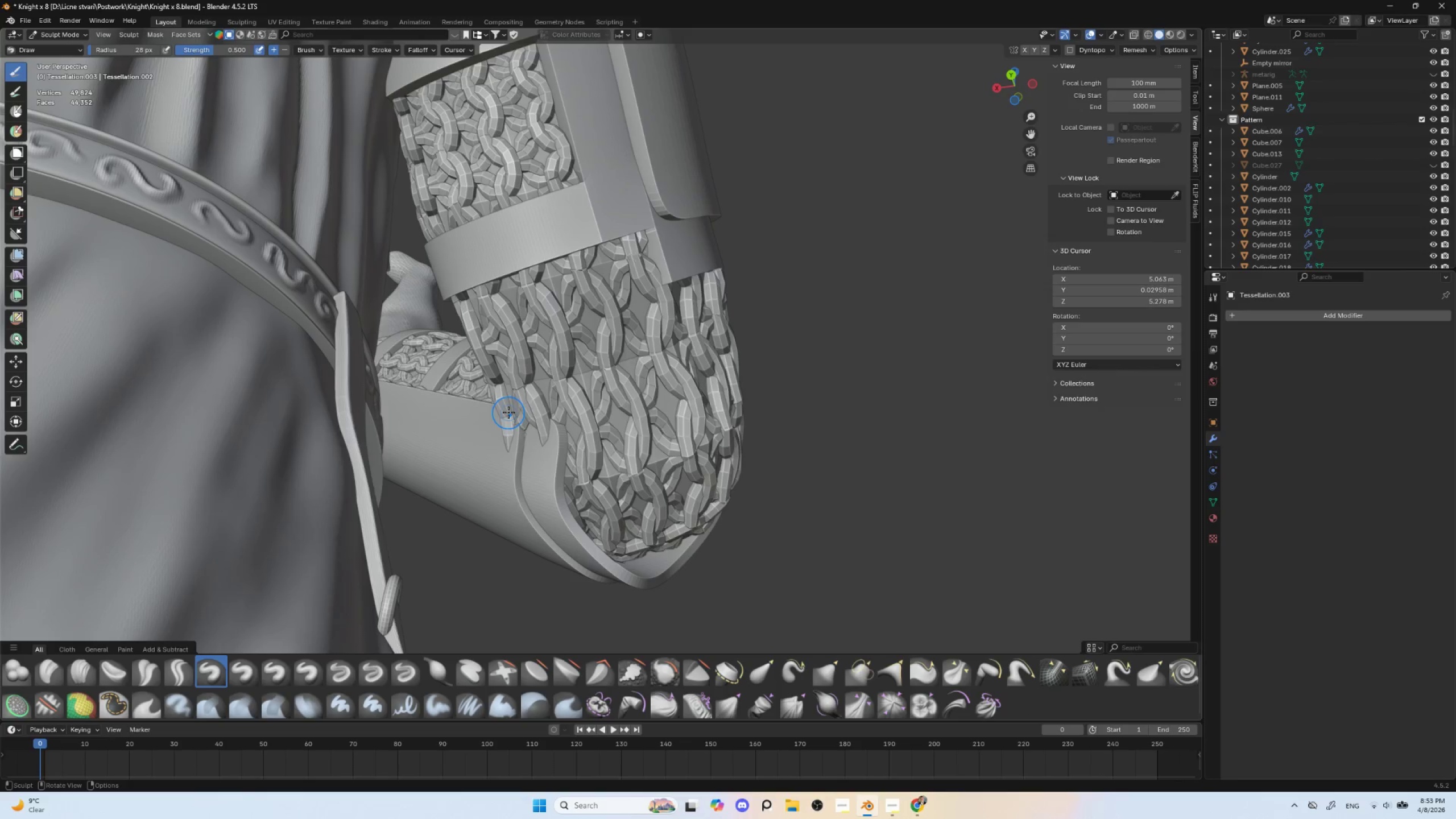 
key(BracketRight)
 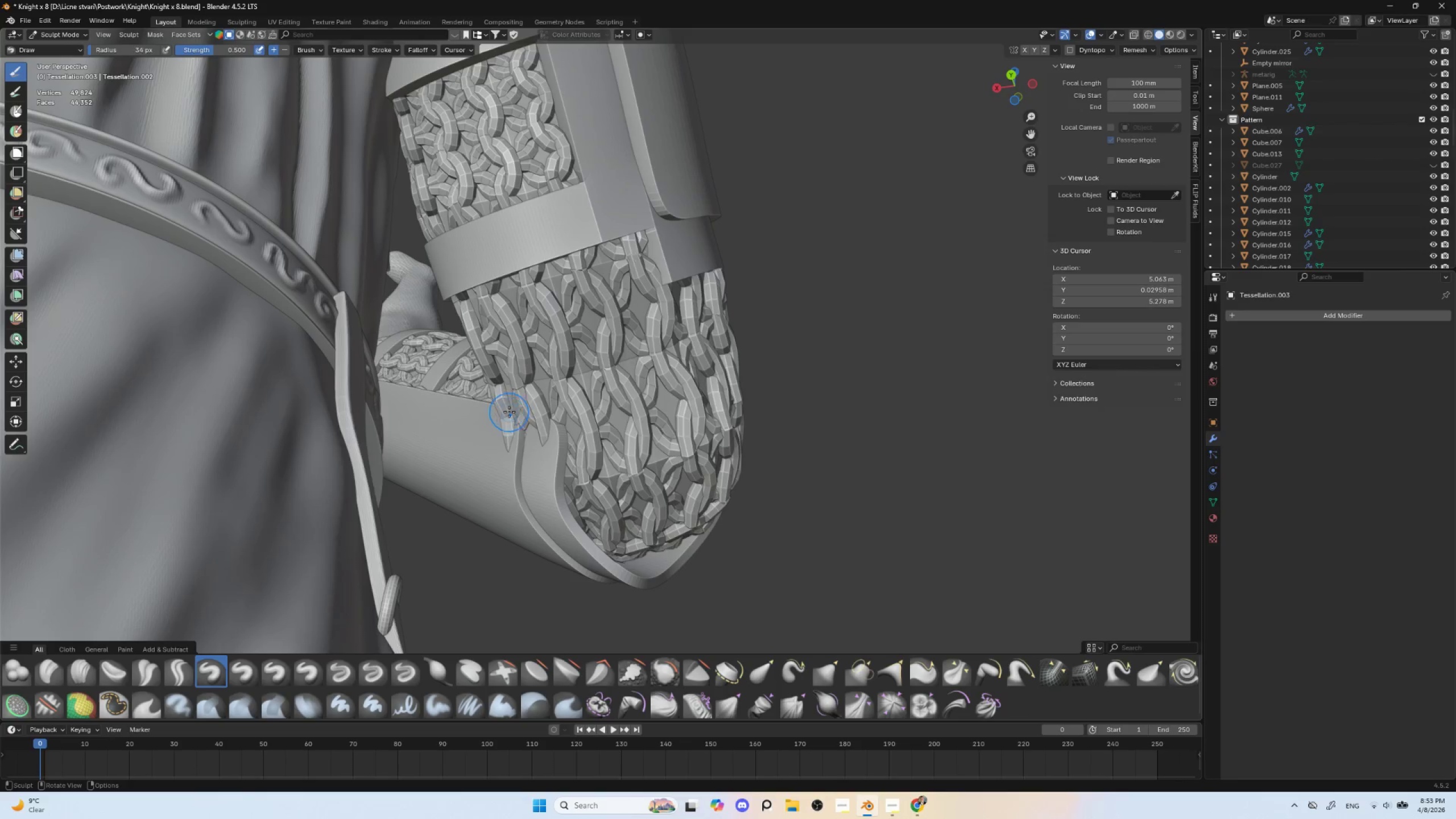 
key(BracketRight)
 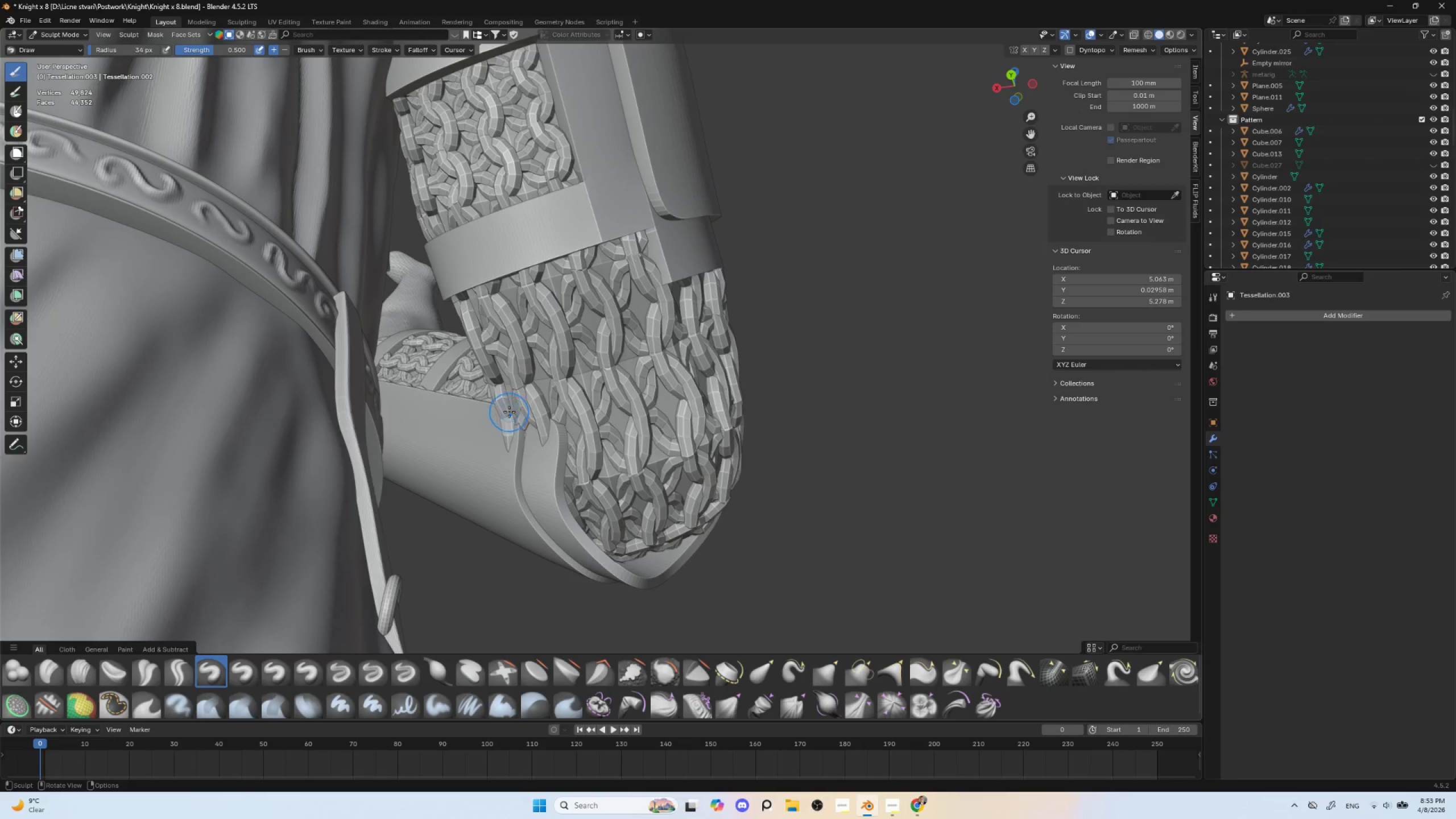 
key(BracketRight)
 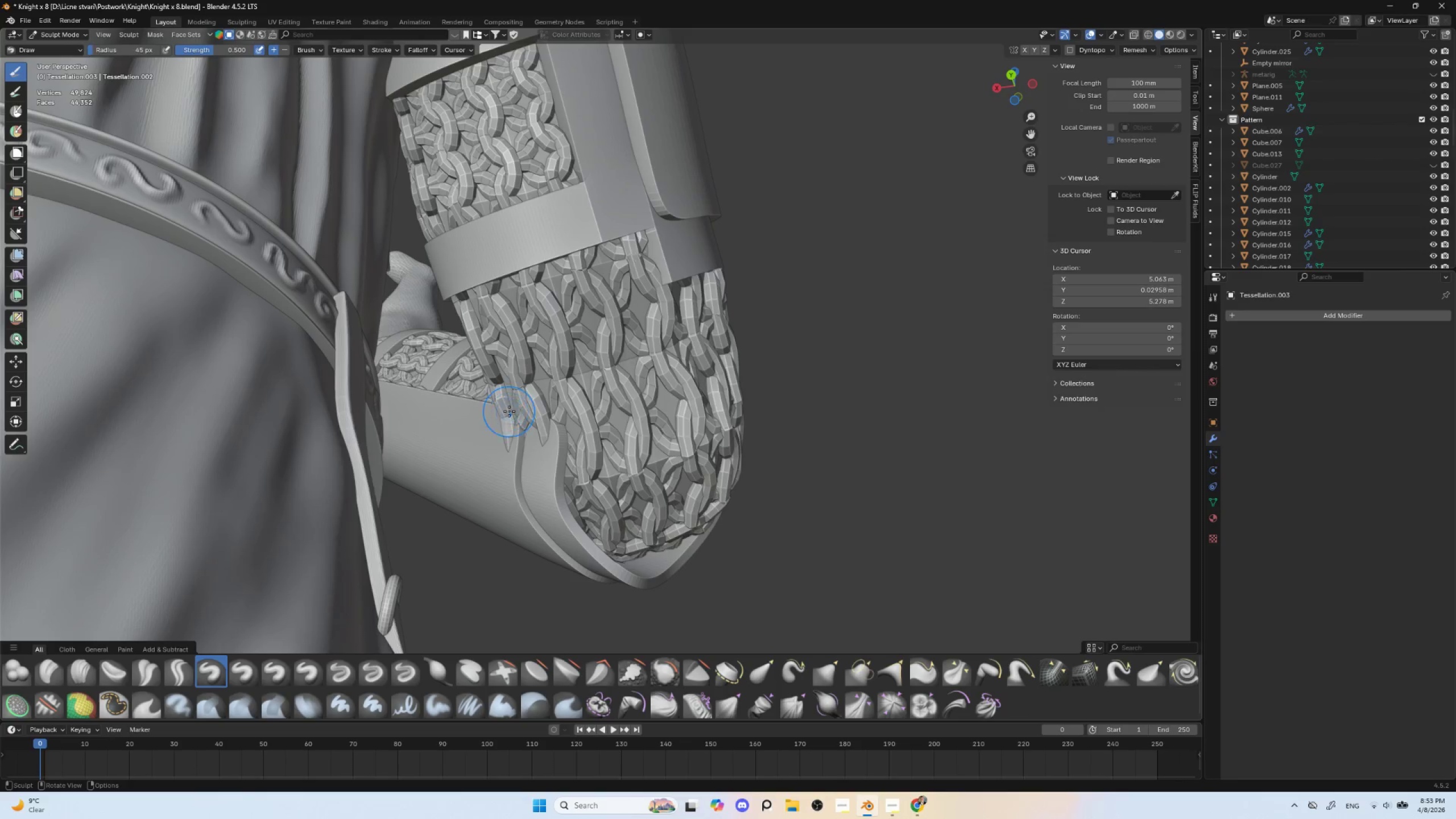 
key(BracketRight)
 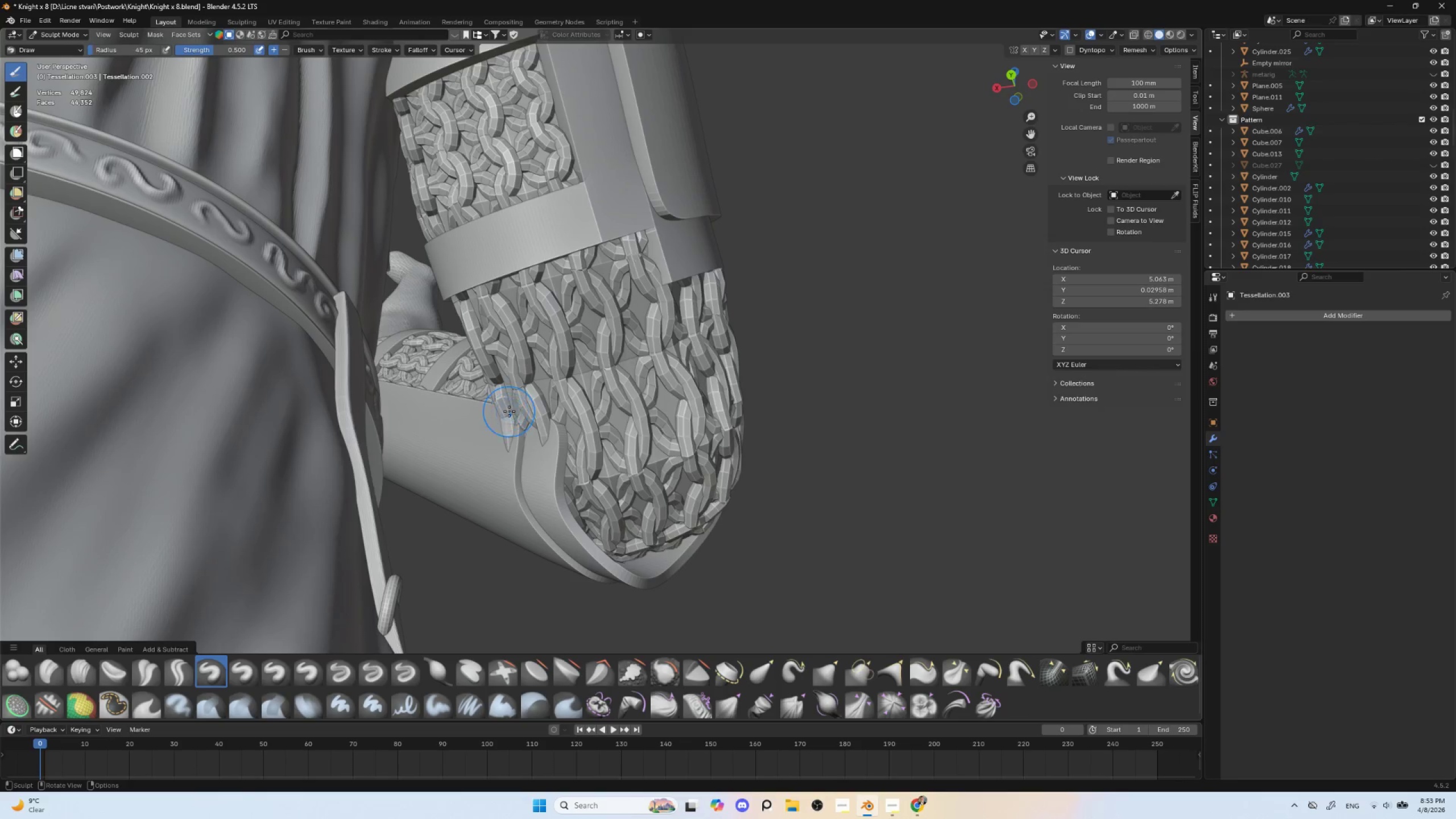 
key(BracketRight)
 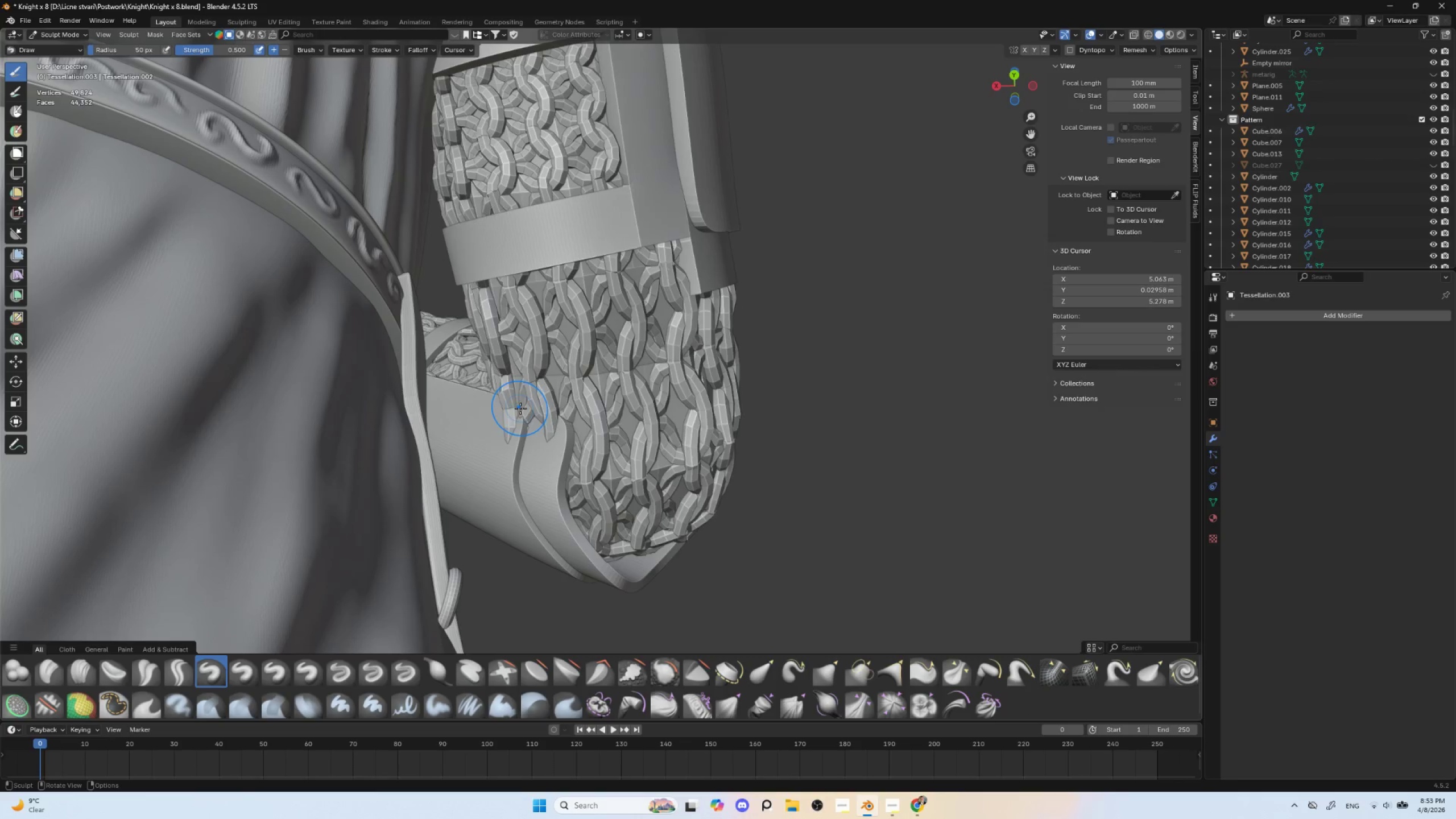 
hold_key(key=ControlLeft, duration=1.5)
left_click_drag(start_coordinate=[510, 394], to_coordinate=[503, 391])
 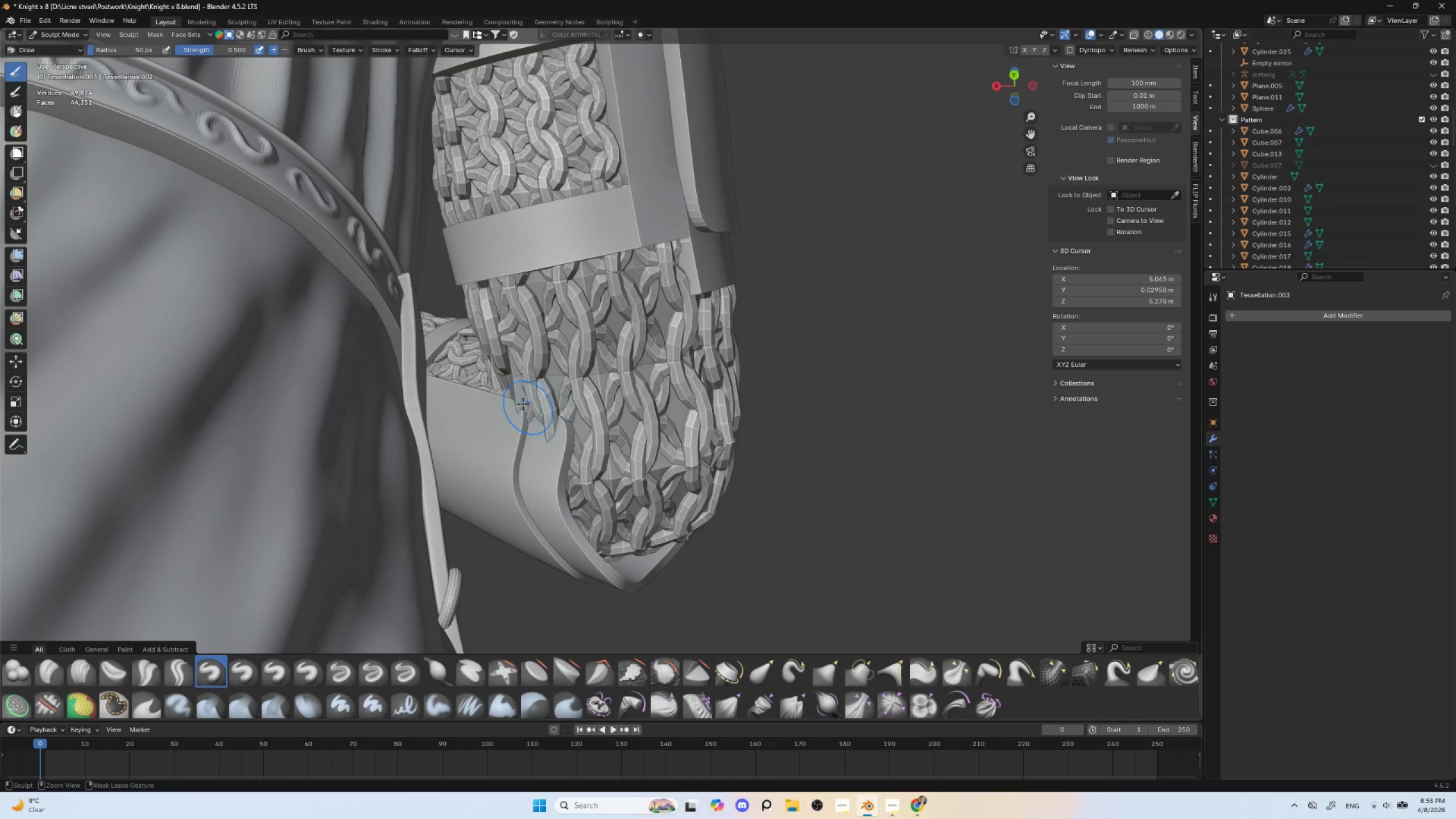 
hold_key(key=ControlLeft, duration=1.52)
 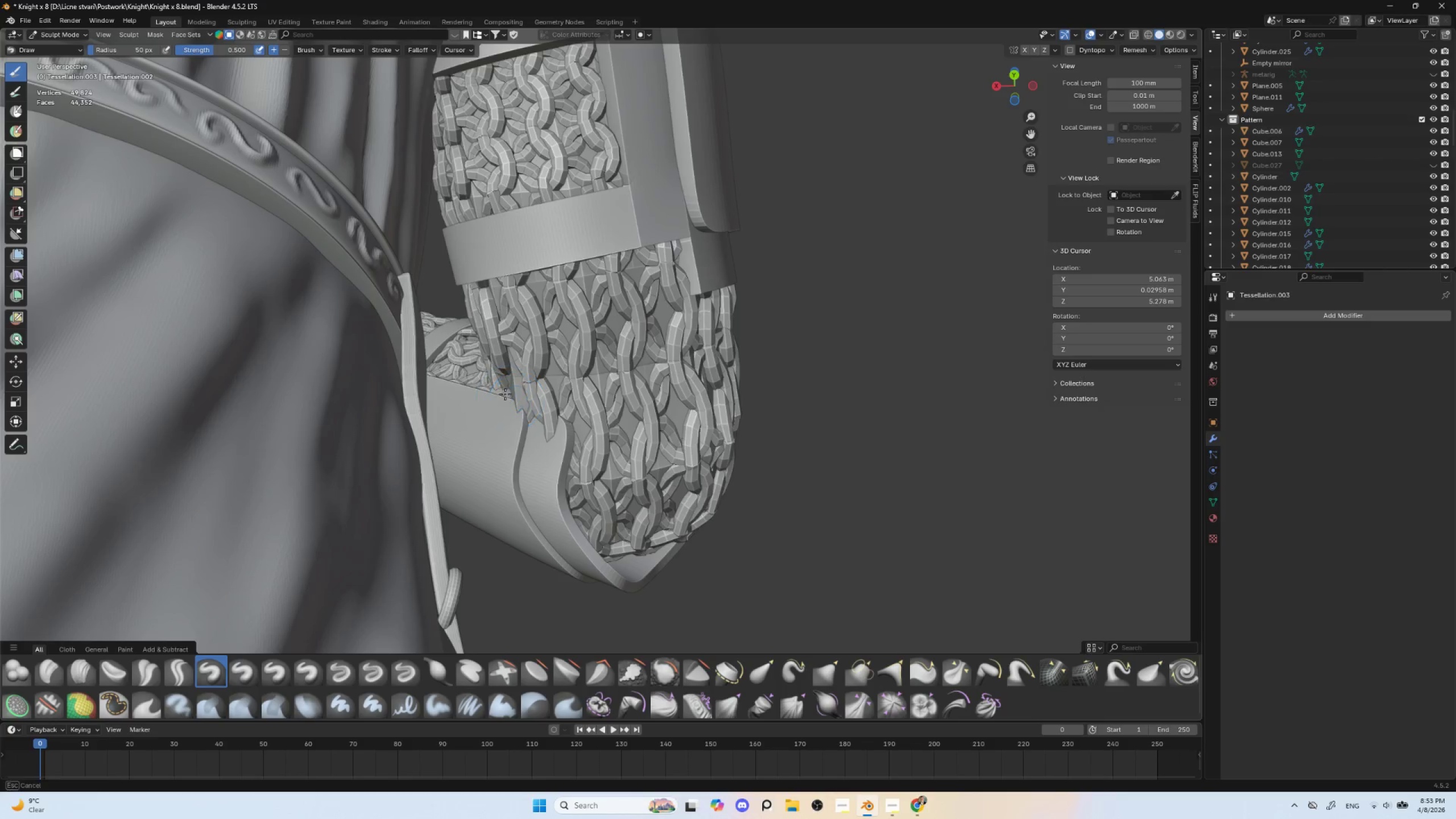 
hold_key(key=ControlLeft, duration=0.98)
left_click_drag(start_coordinate=[503, 390], to_coordinate=[519, 398])
 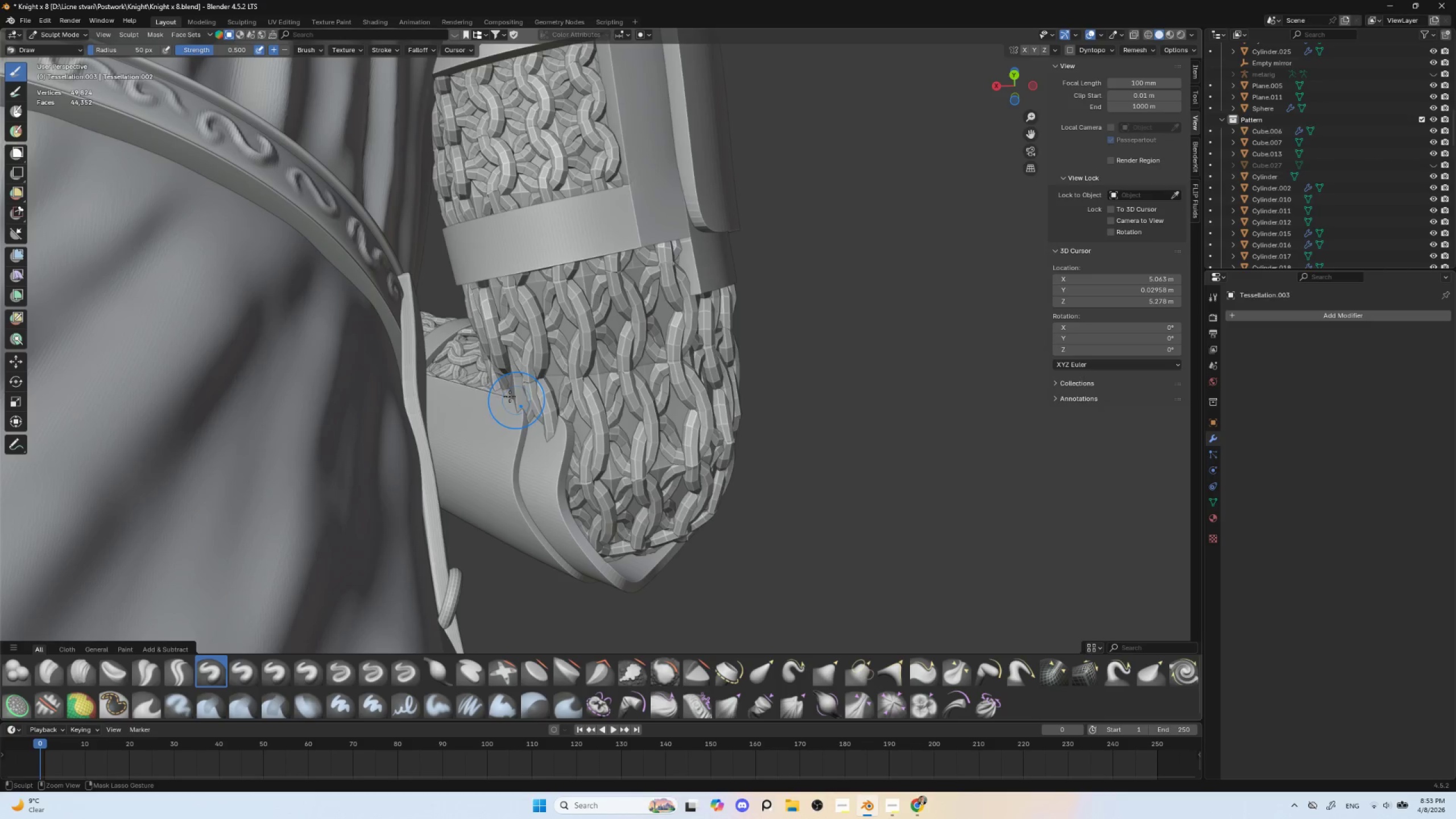 
left_click_drag(start_coordinate=[502, 390], to_coordinate=[511, 398])
 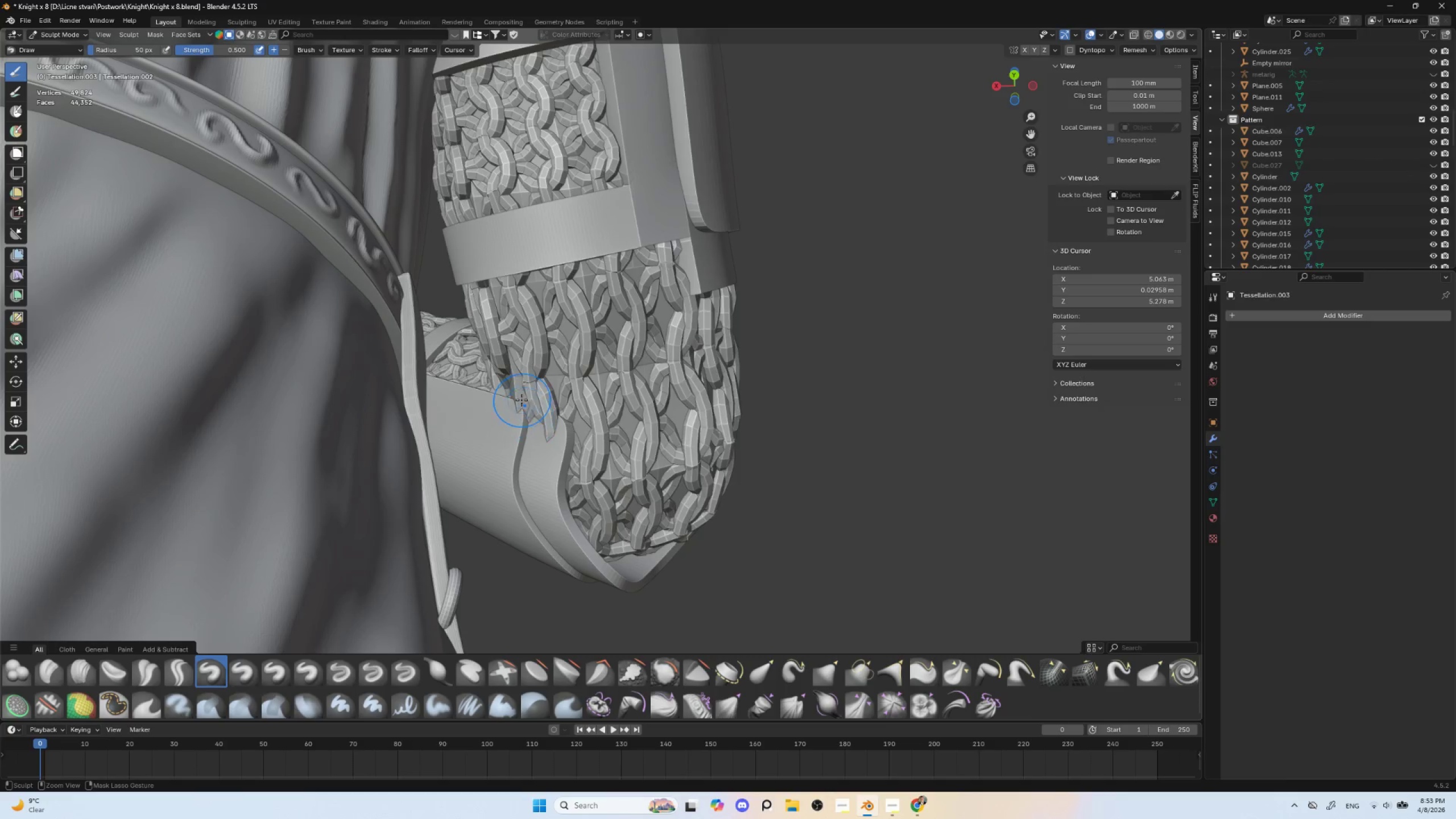 
hold_key(key=ControlLeft, duration=1.91)
 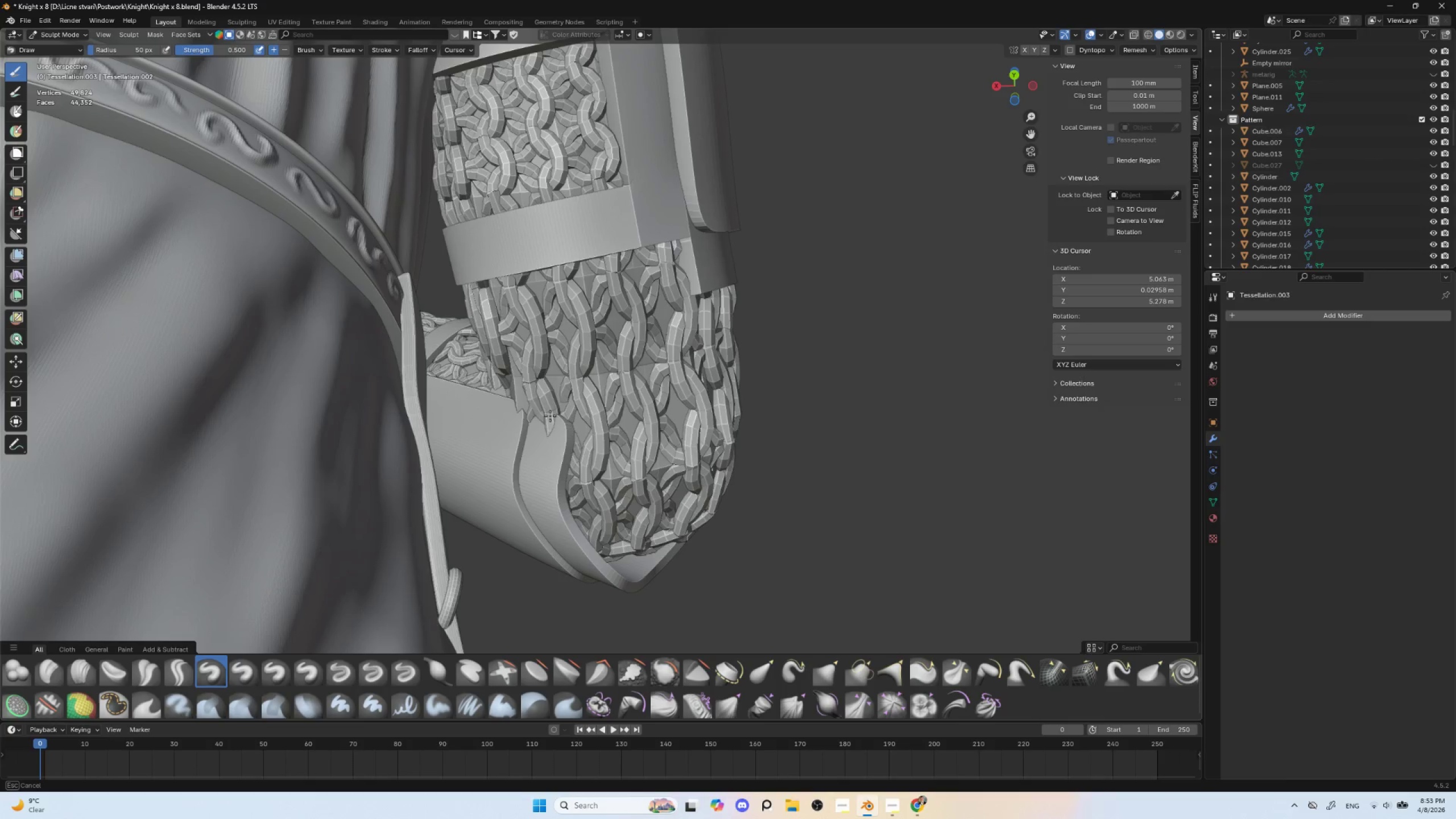 
key(Alt+Q)
 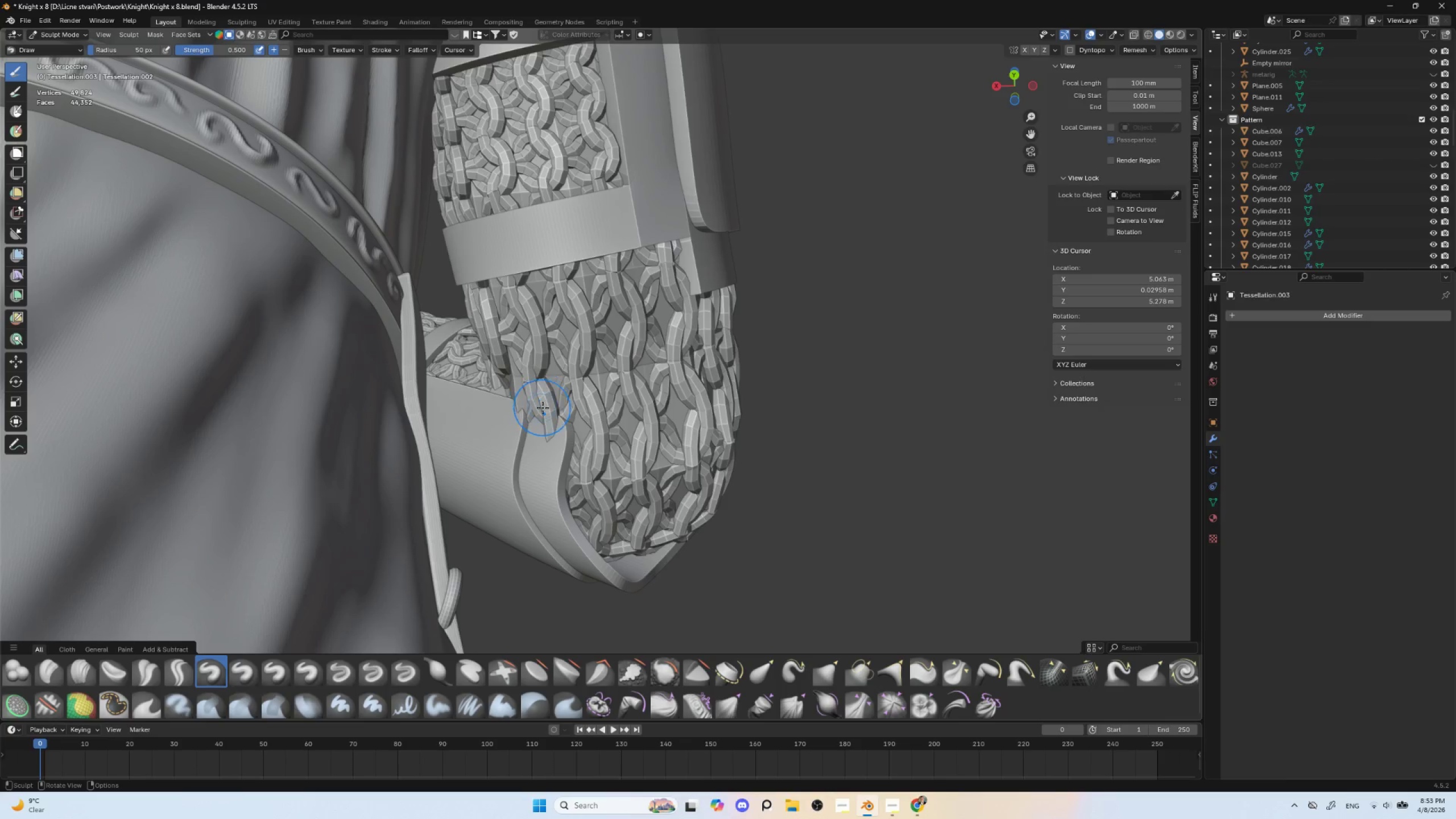 
hold_key(key=ControlLeft, duration=1.53)
left_click_drag(start_coordinate=[546, 406], to_coordinate=[532, 405])
 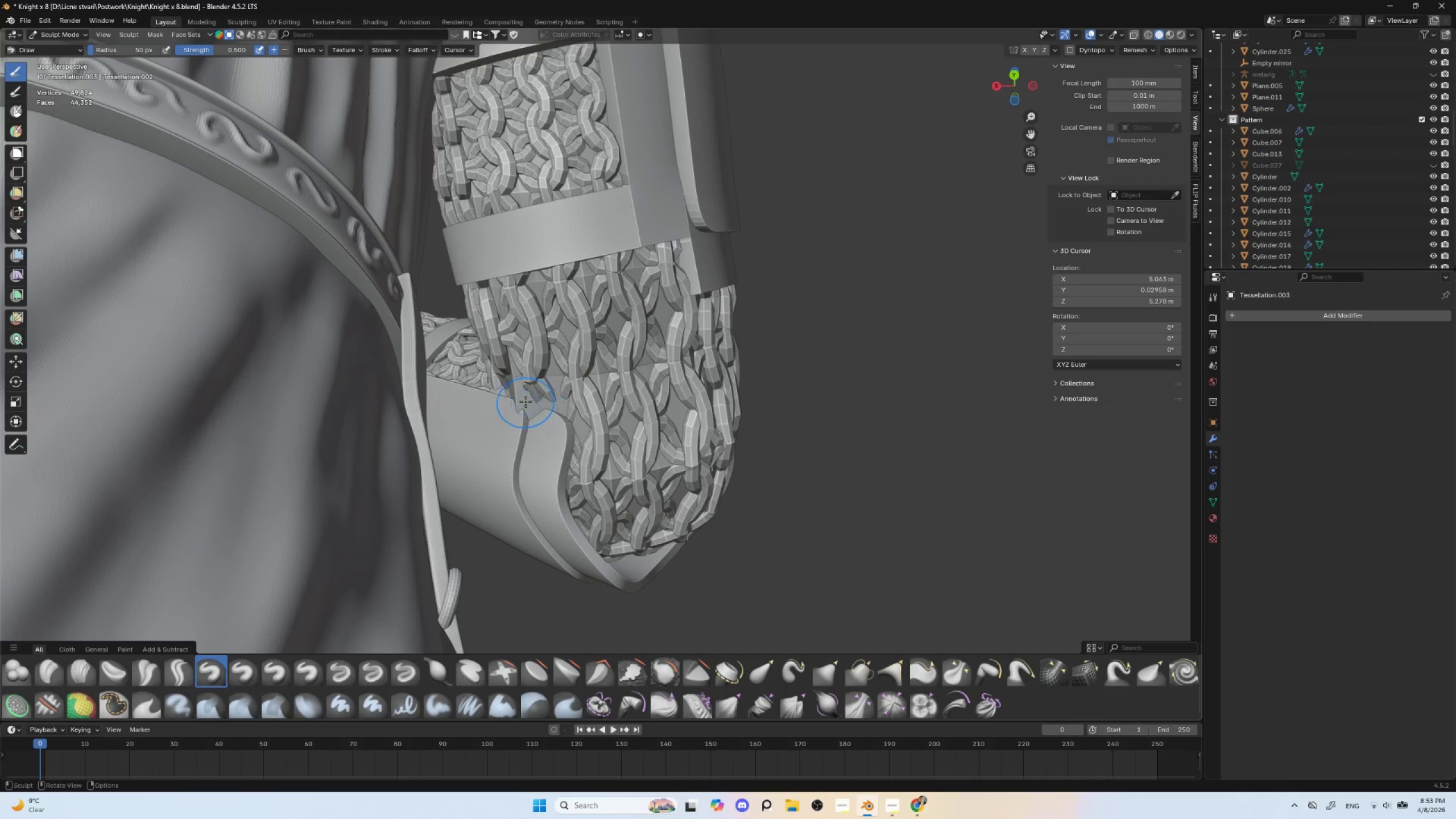 
hold_key(key=ControlLeft, duration=1.09)
 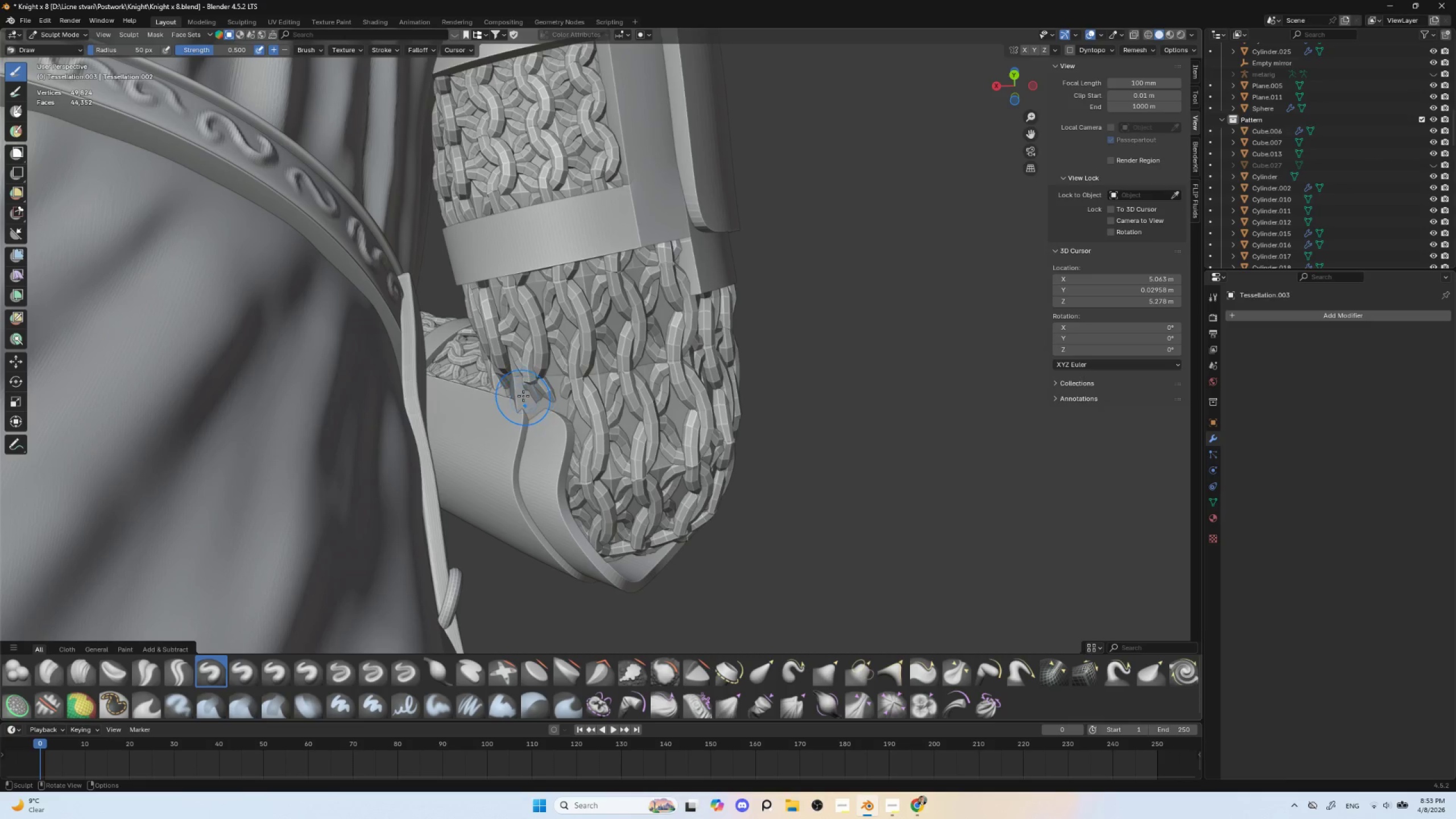 
key(Alt+Q)
 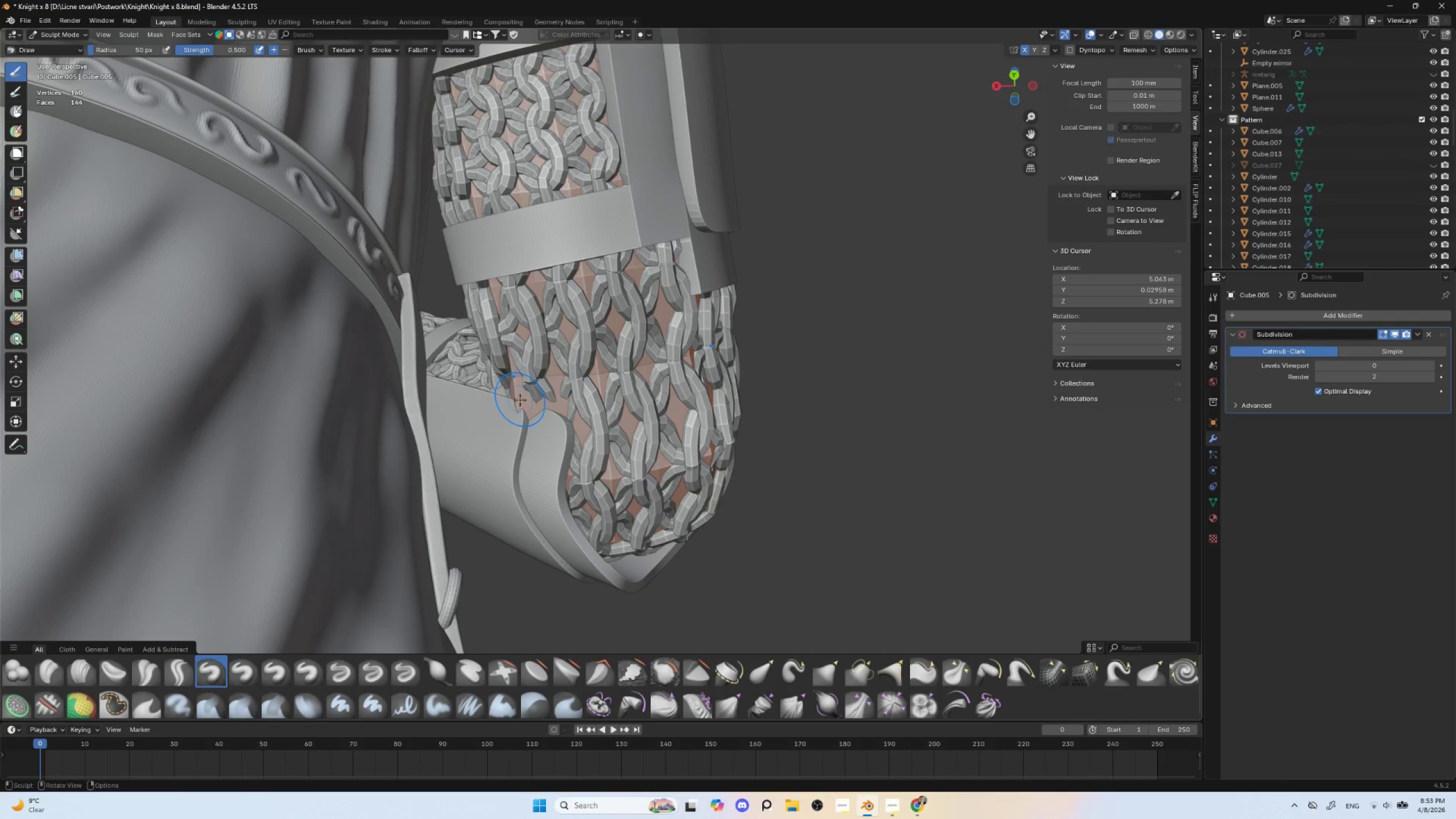 
hold_key(key=ControlLeft, duration=1.5)
left_click_drag(start_coordinate=[515, 402], to_coordinate=[532, 416])
 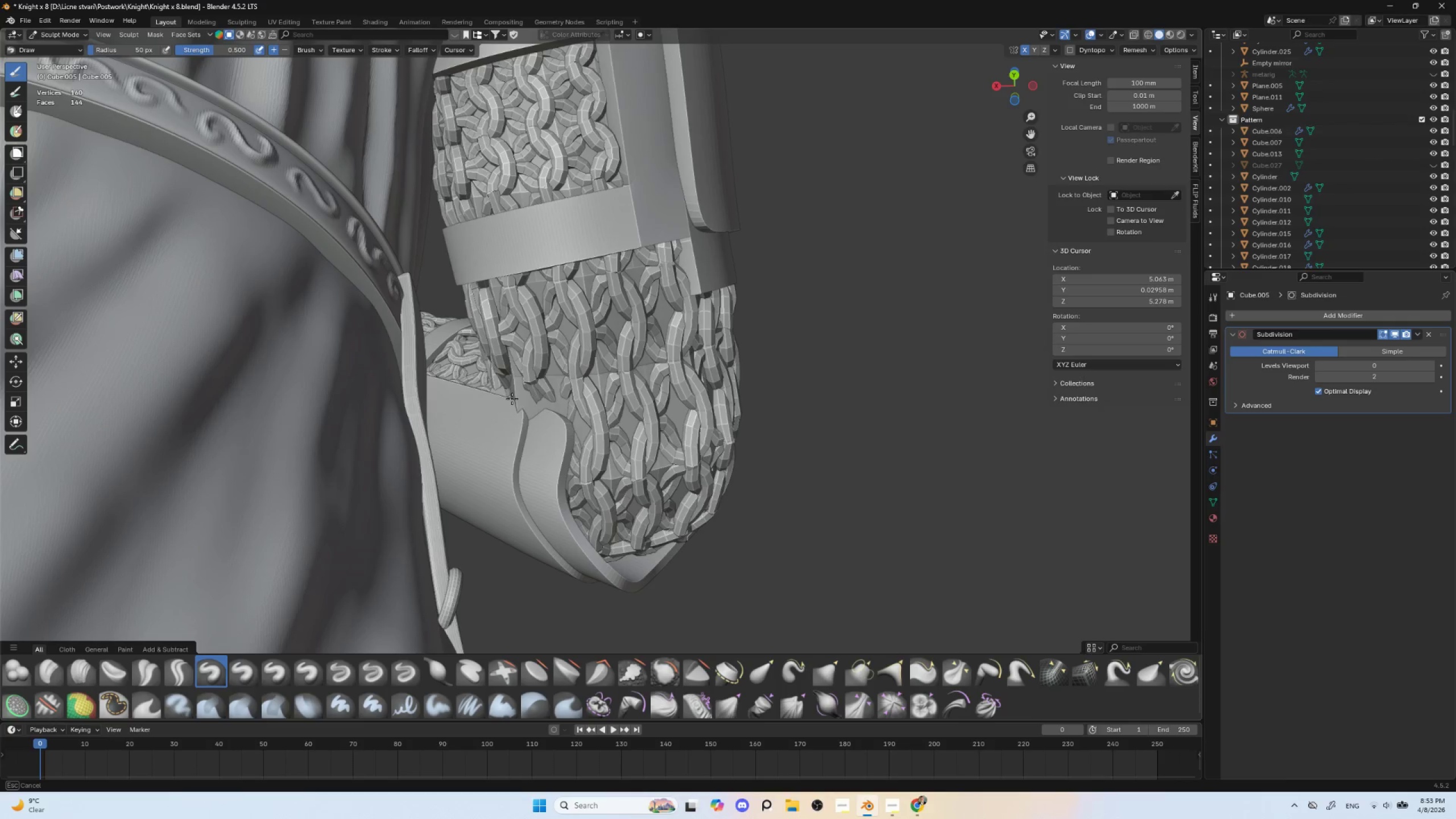 
hold_key(key=ControlLeft, duration=0.45)
 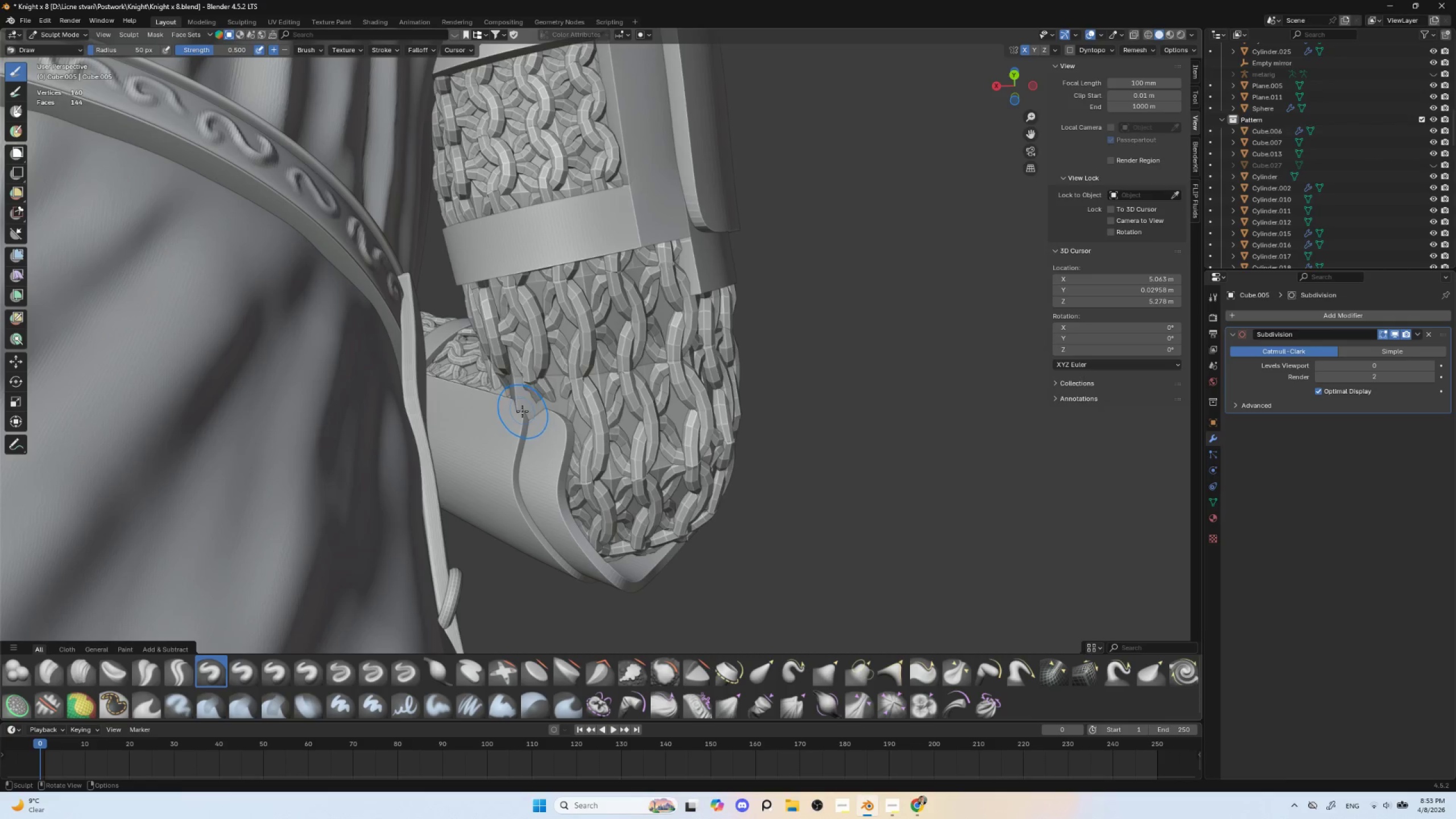 
hold_key(key=ControlLeft, duration=0.78)
left_click_drag(start_coordinate=[514, 402], to_coordinate=[525, 404])
 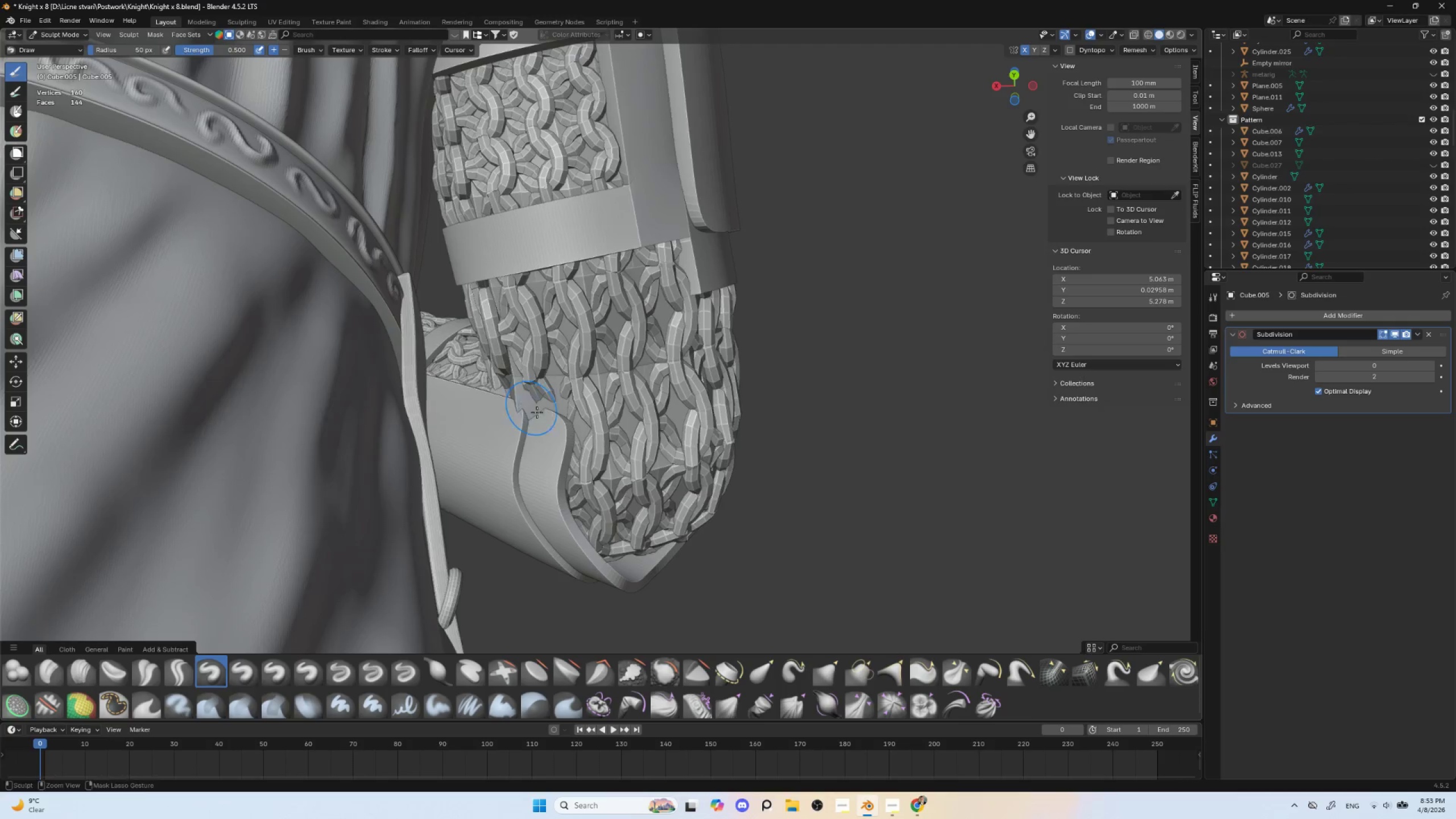 
hold_key(key=ControlLeft, duration=2.16)
 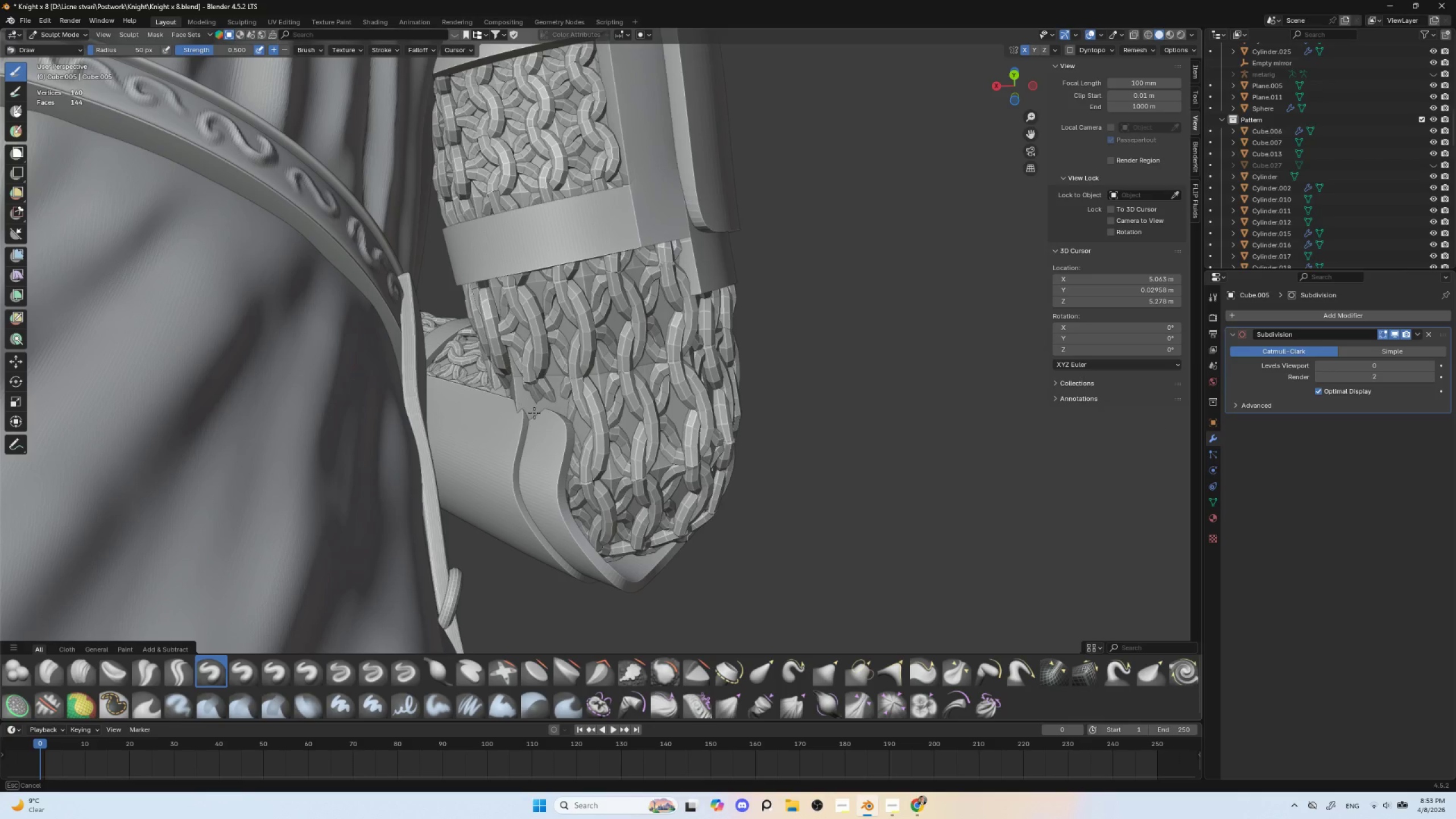 
hold_key(key=ControlLeft, duration=0.75)
left_click_drag(start_coordinate=[519, 388], to_coordinate=[530, 409])
 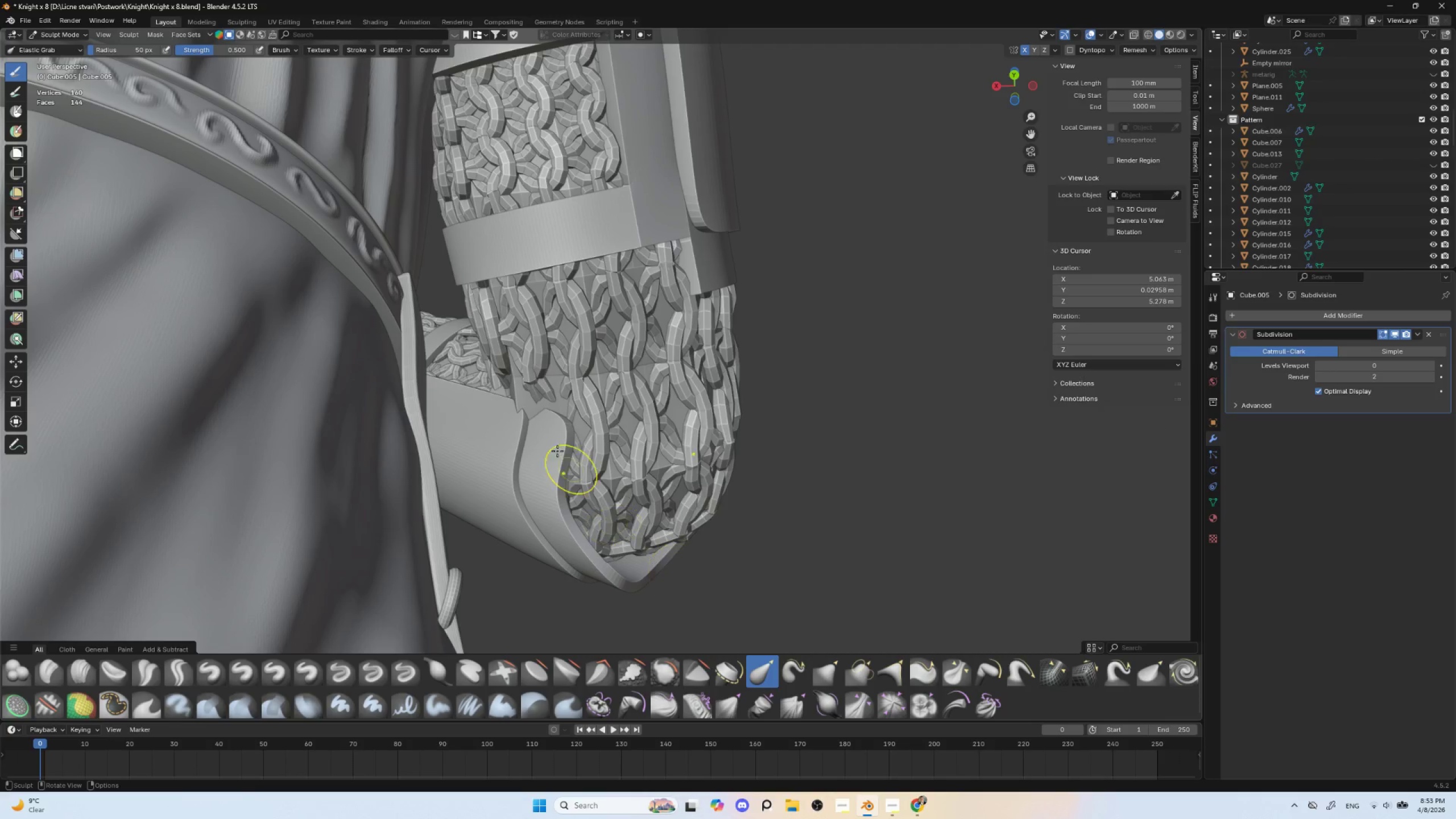 
left_click_drag(start_coordinate=[520, 405], to_coordinate=[543, 402])
 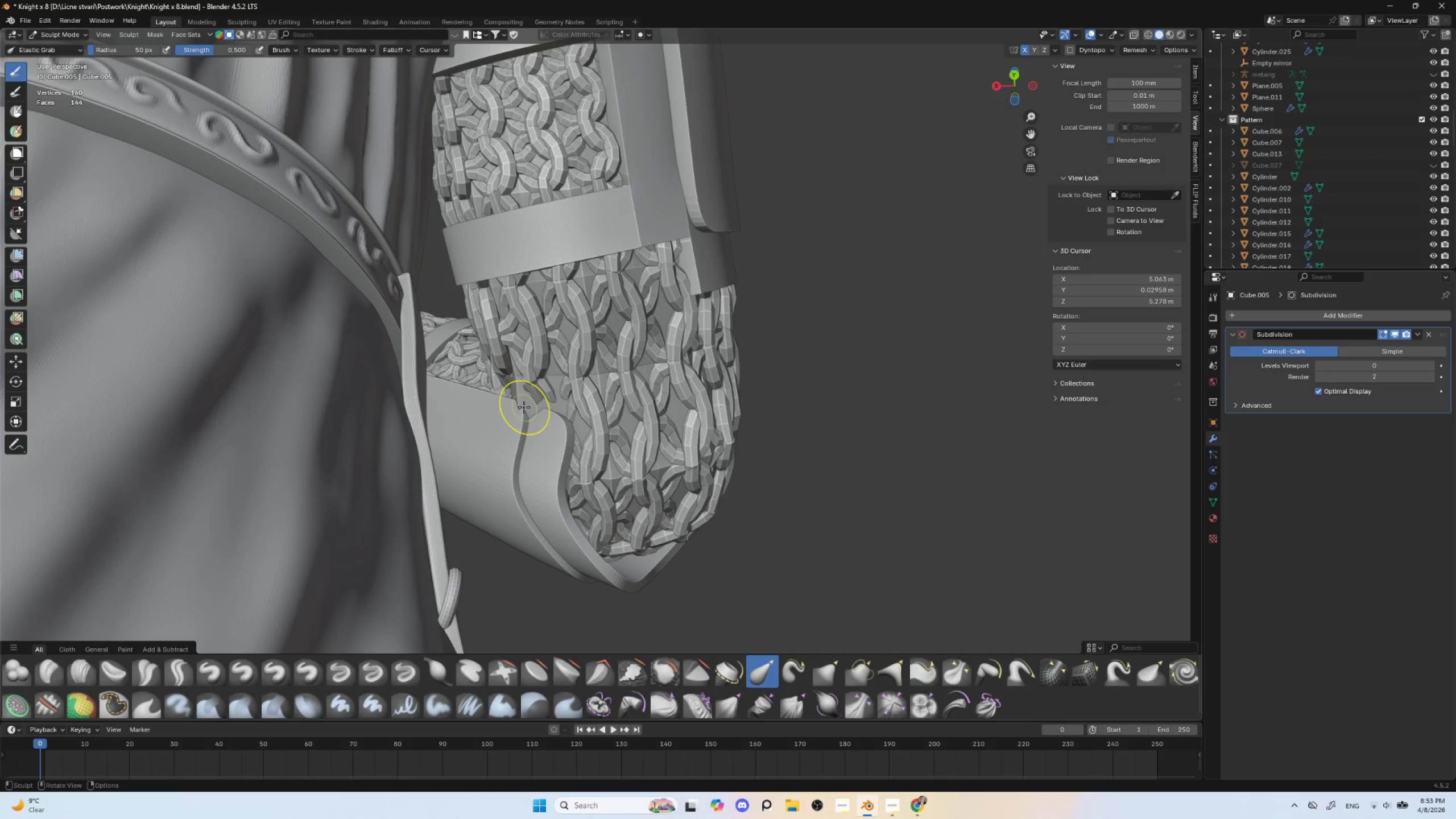 
left_click_drag(start_coordinate=[525, 406], to_coordinate=[536, 402])
 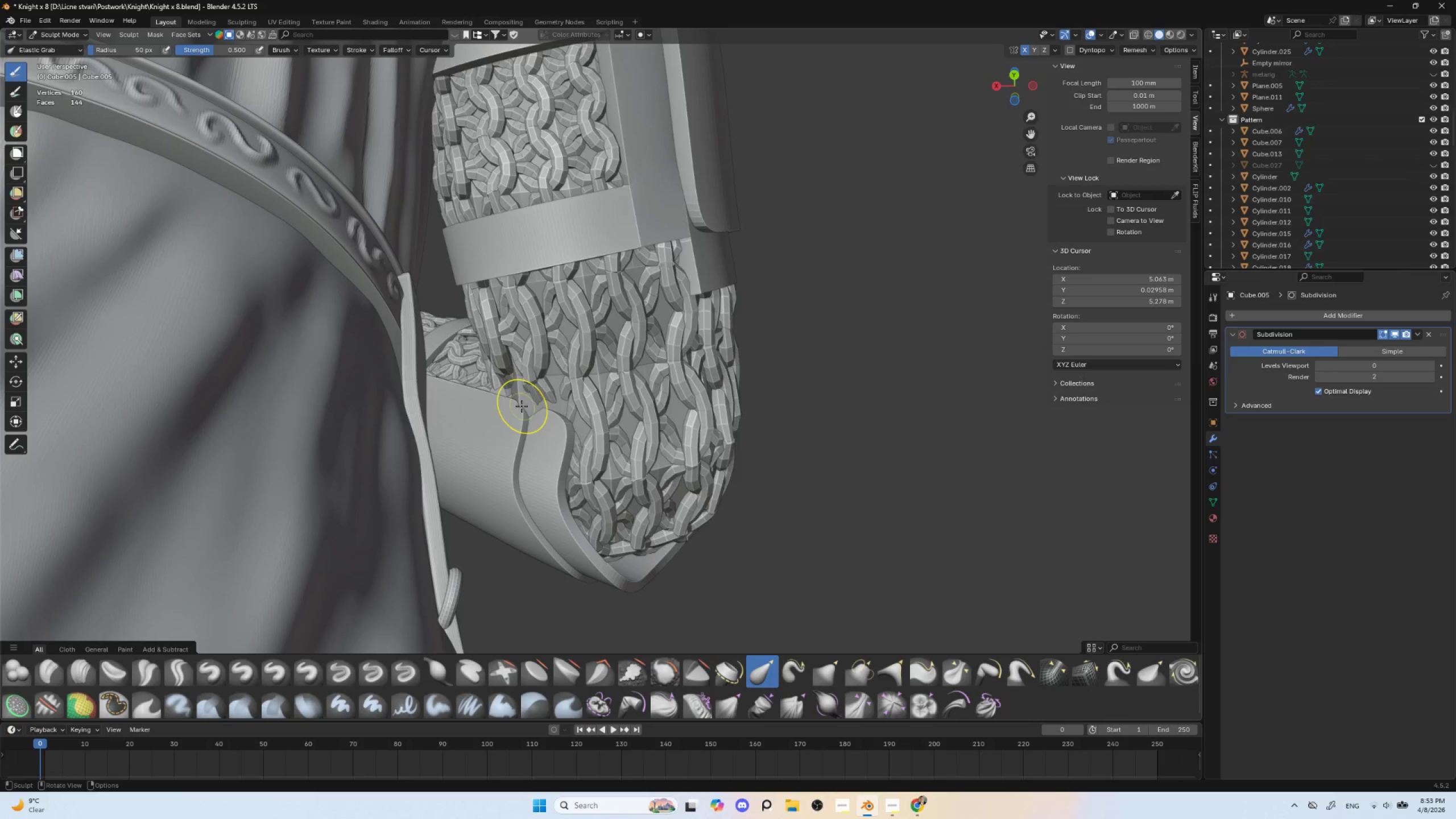 
left_click_drag(start_coordinate=[523, 406], to_coordinate=[532, 404])
 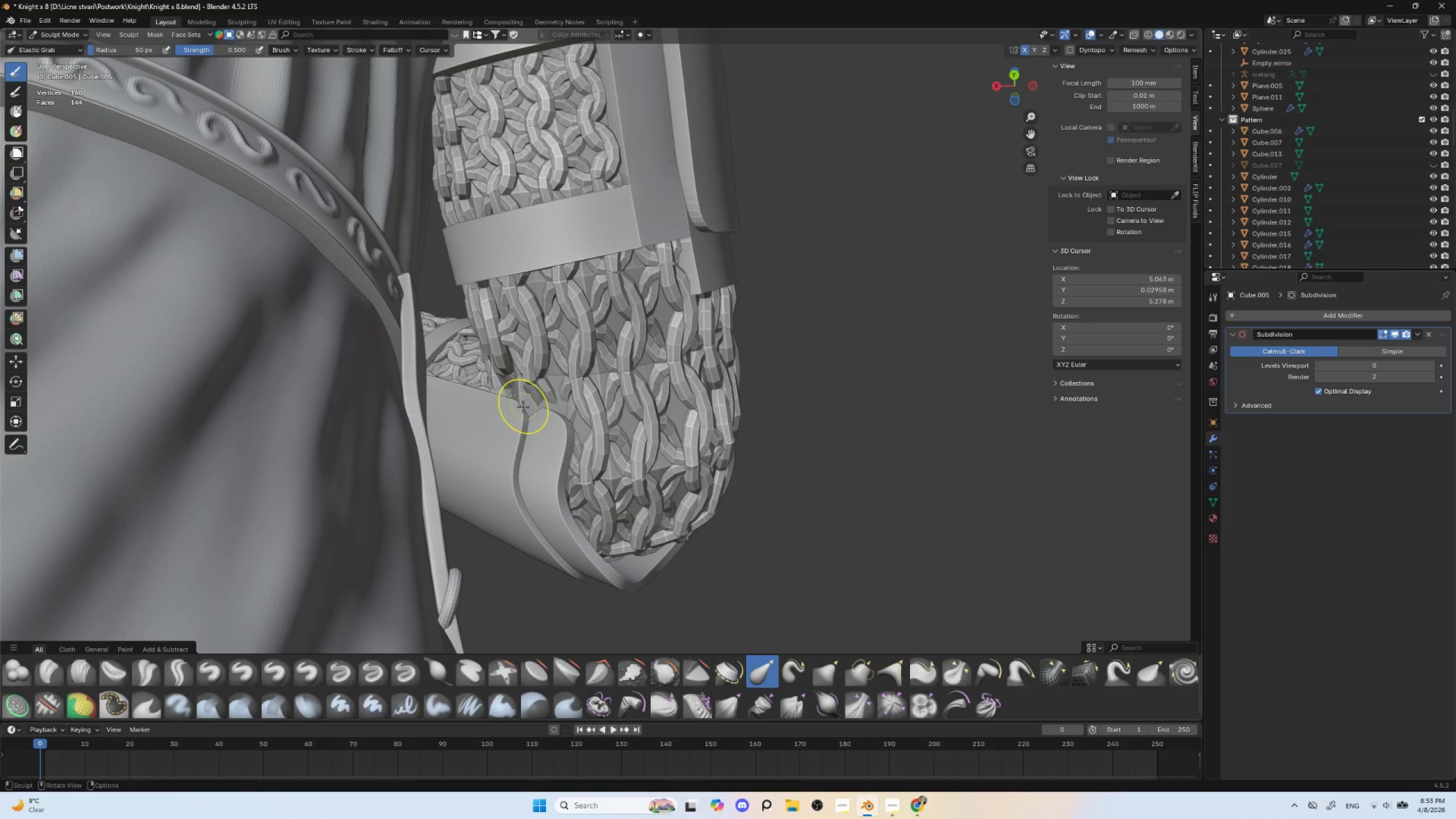 
key(BracketLeft)
 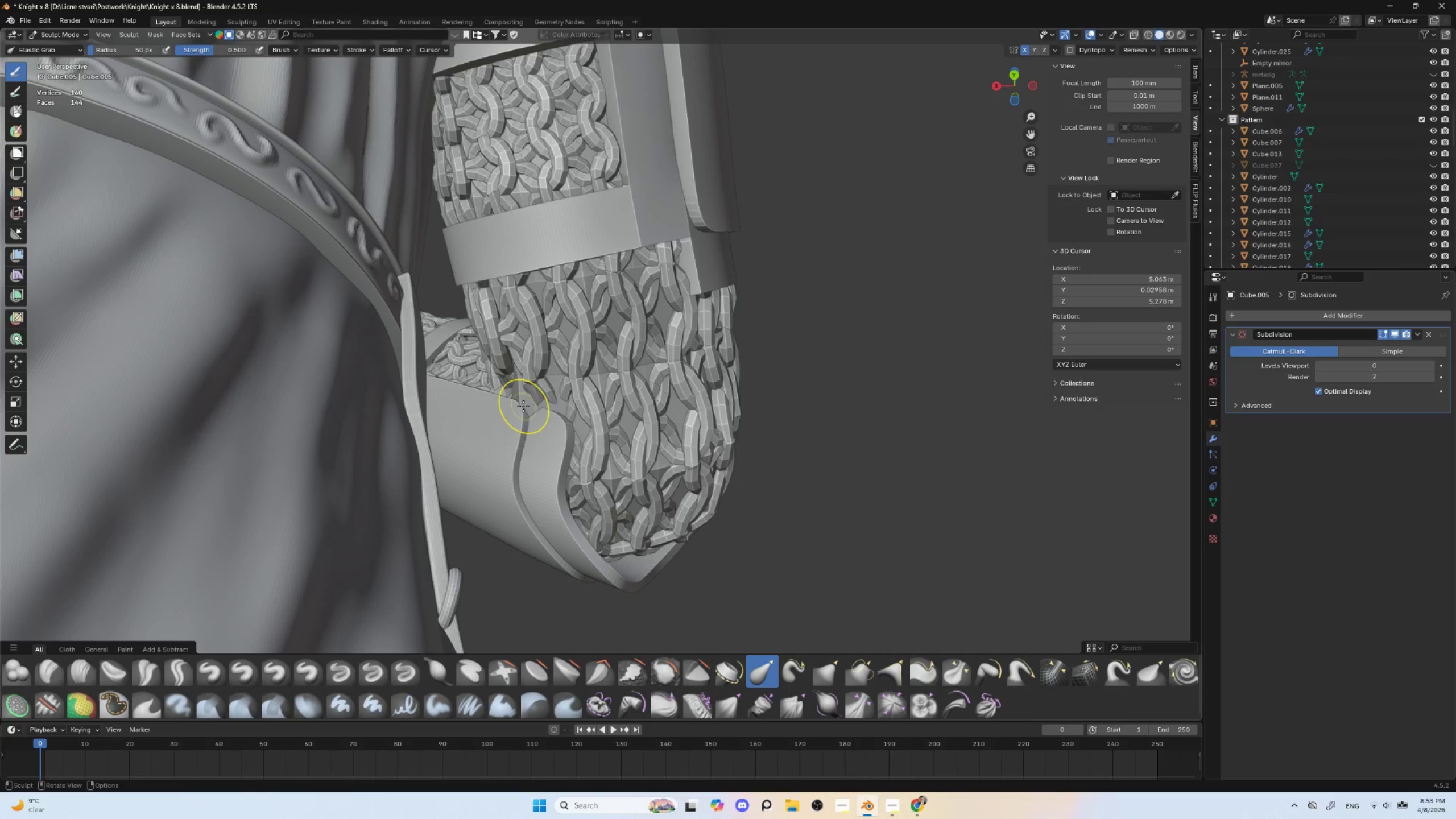 
key(BracketLeft)
 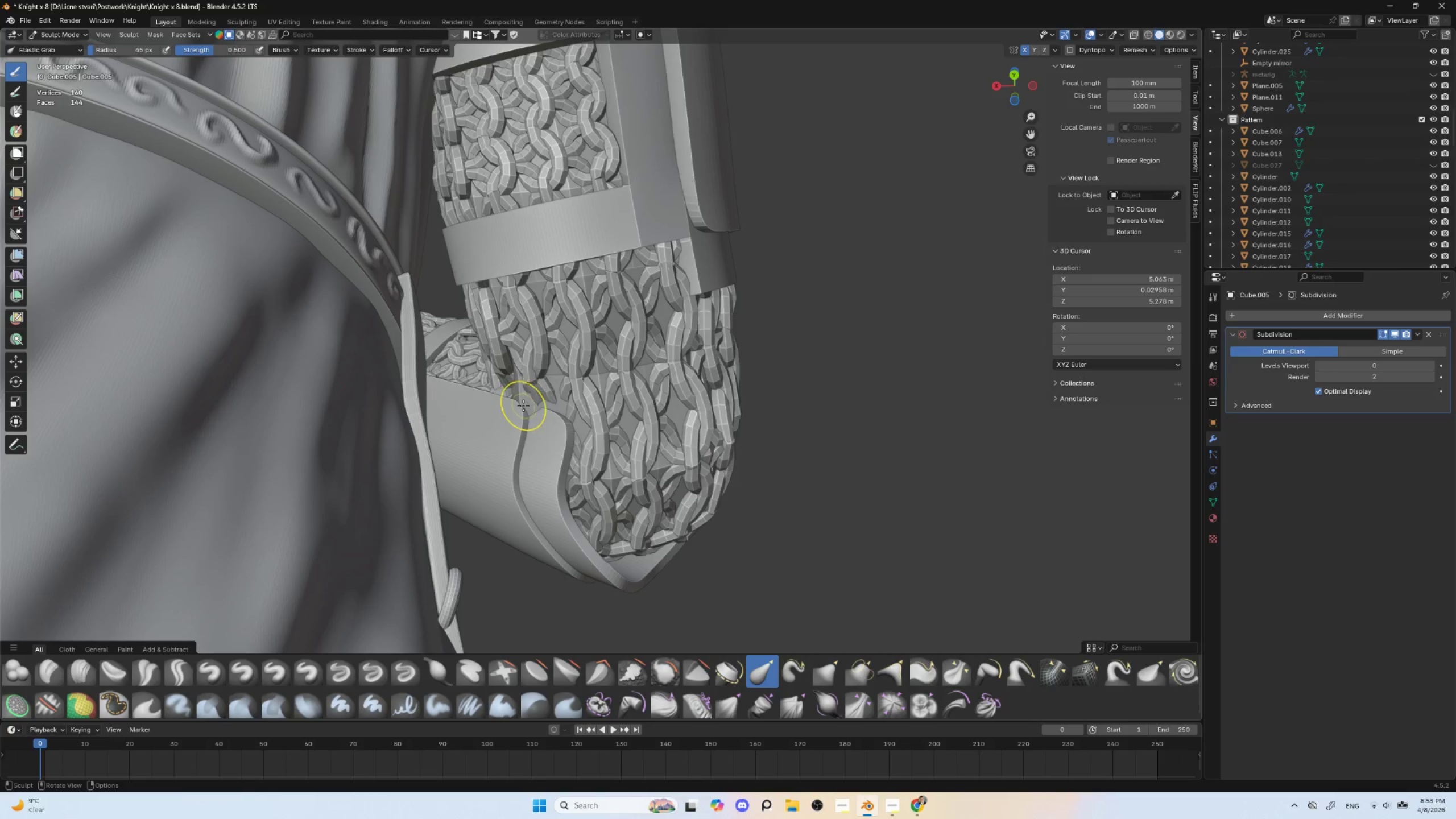 
key(BracketLeft)
 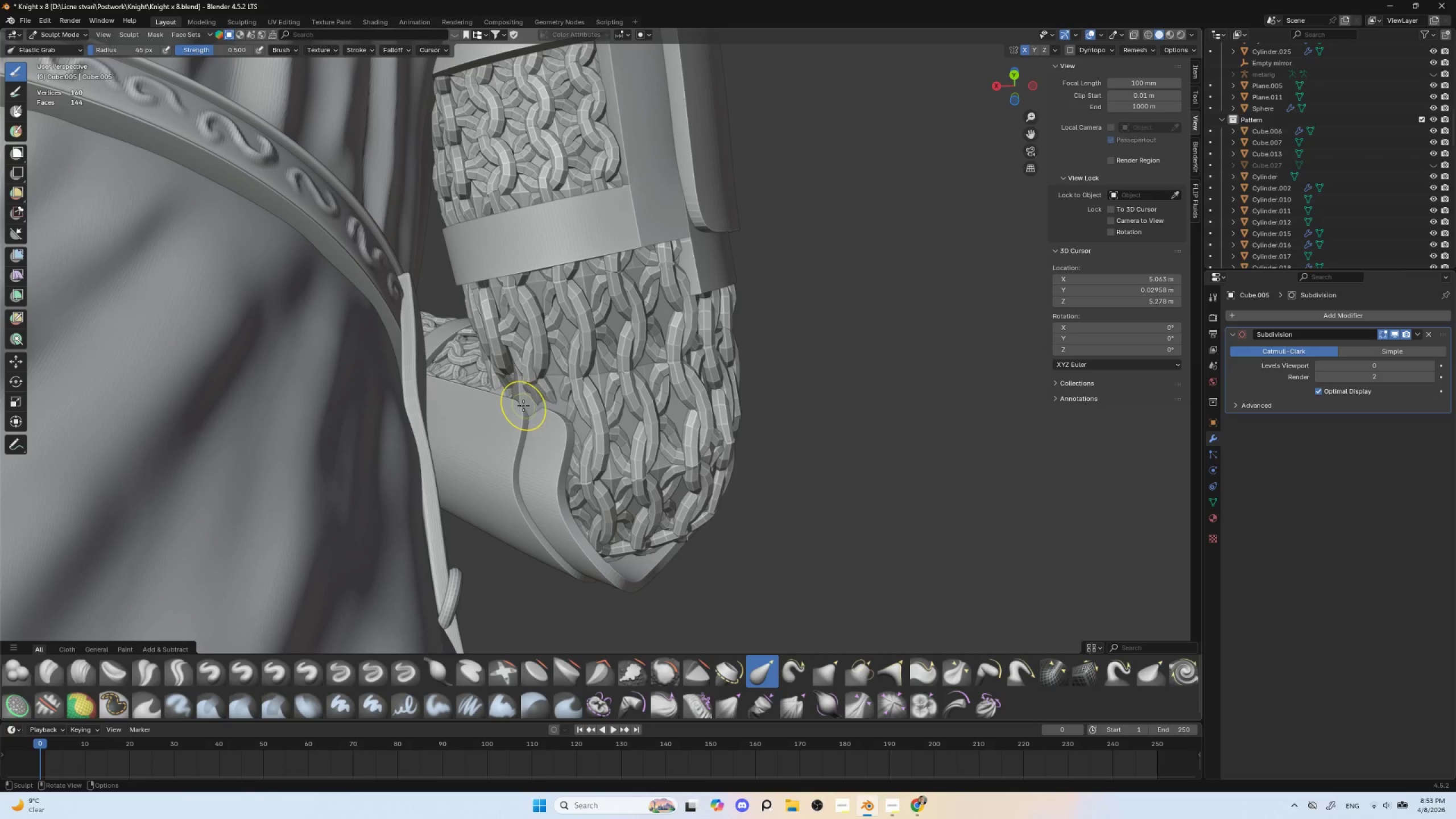 
key(BracketLeft)
 